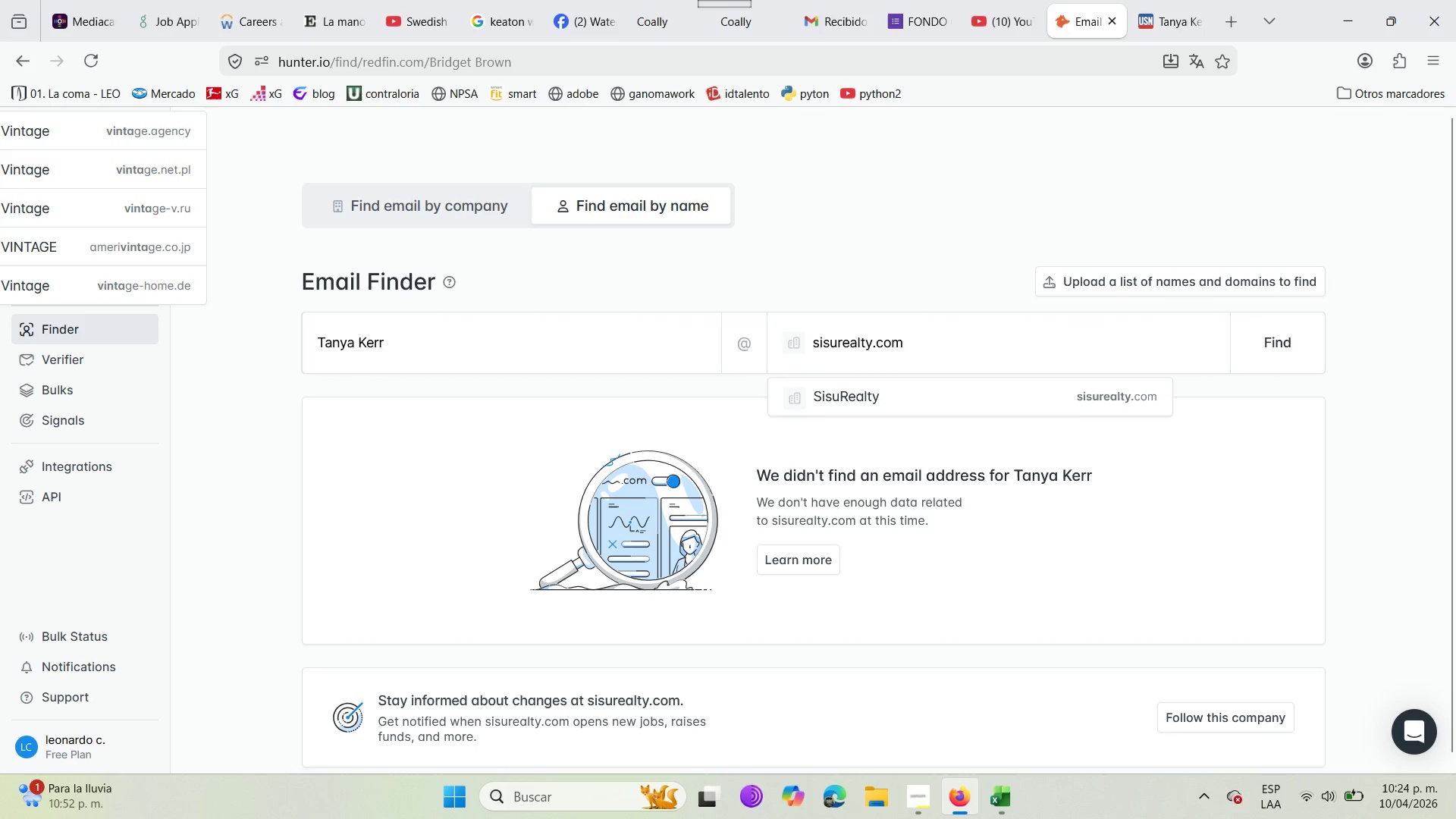 
key(Backspace)
 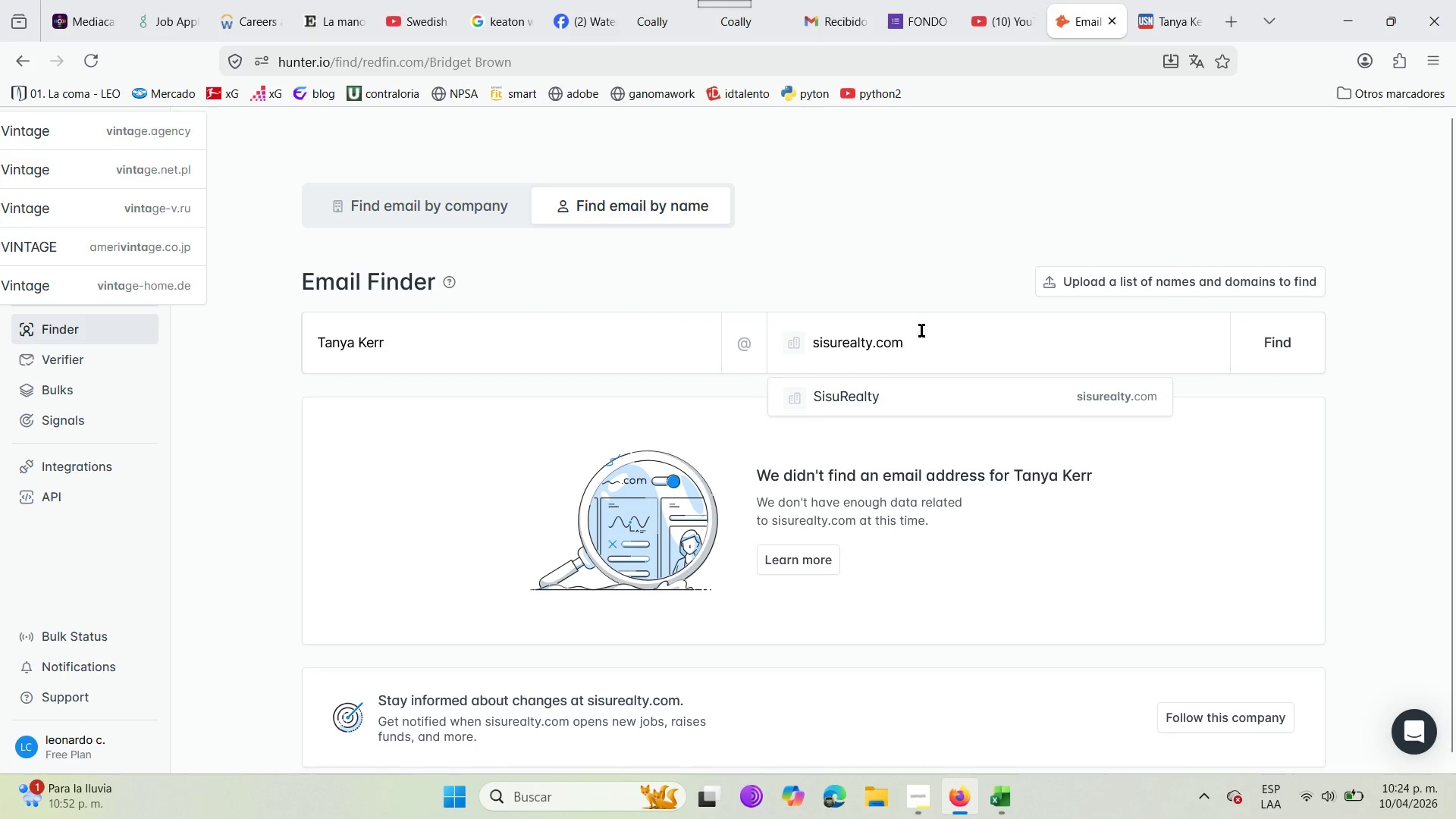 
left_click([919, 331])
 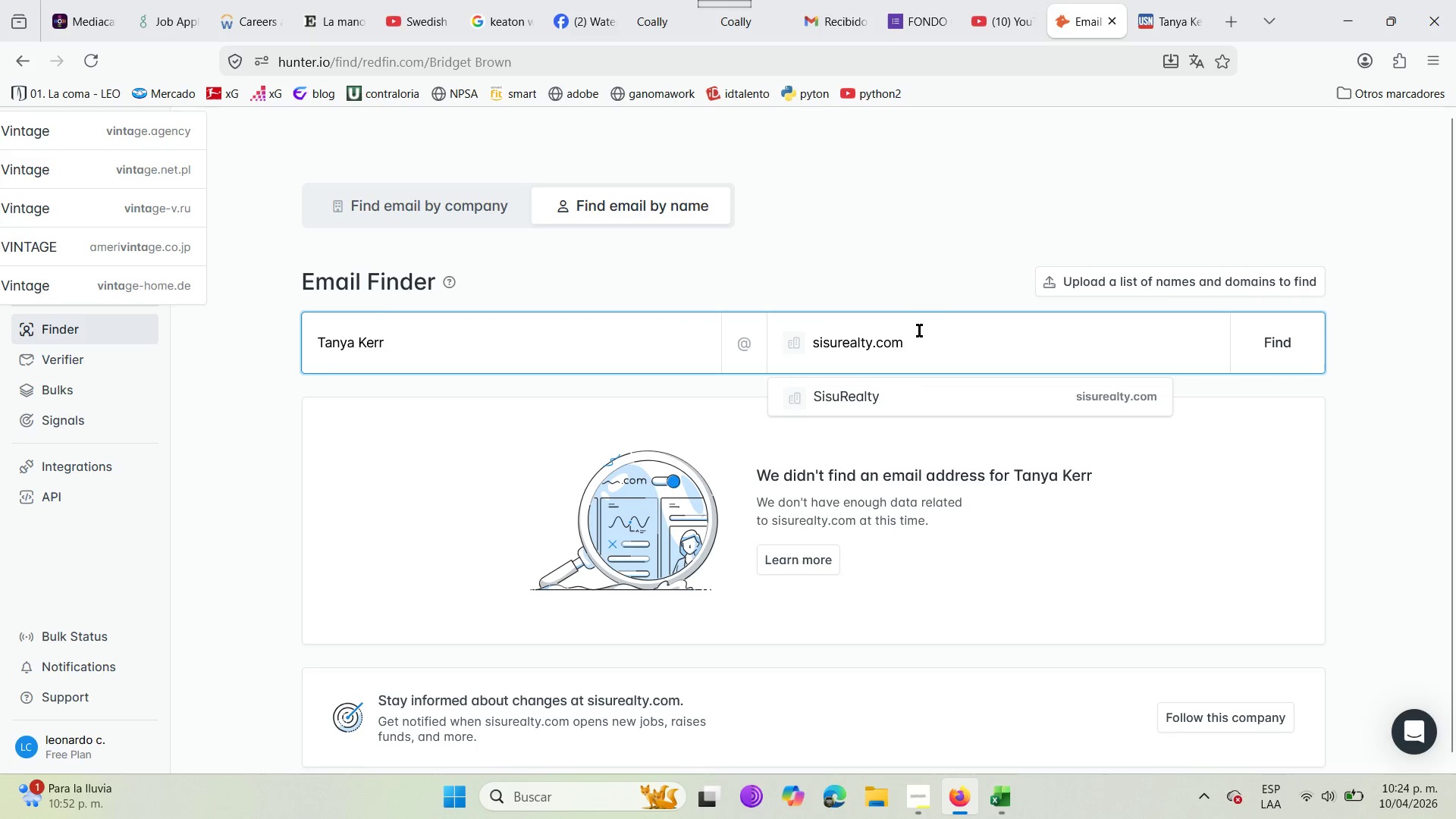 
key(Backspace)
 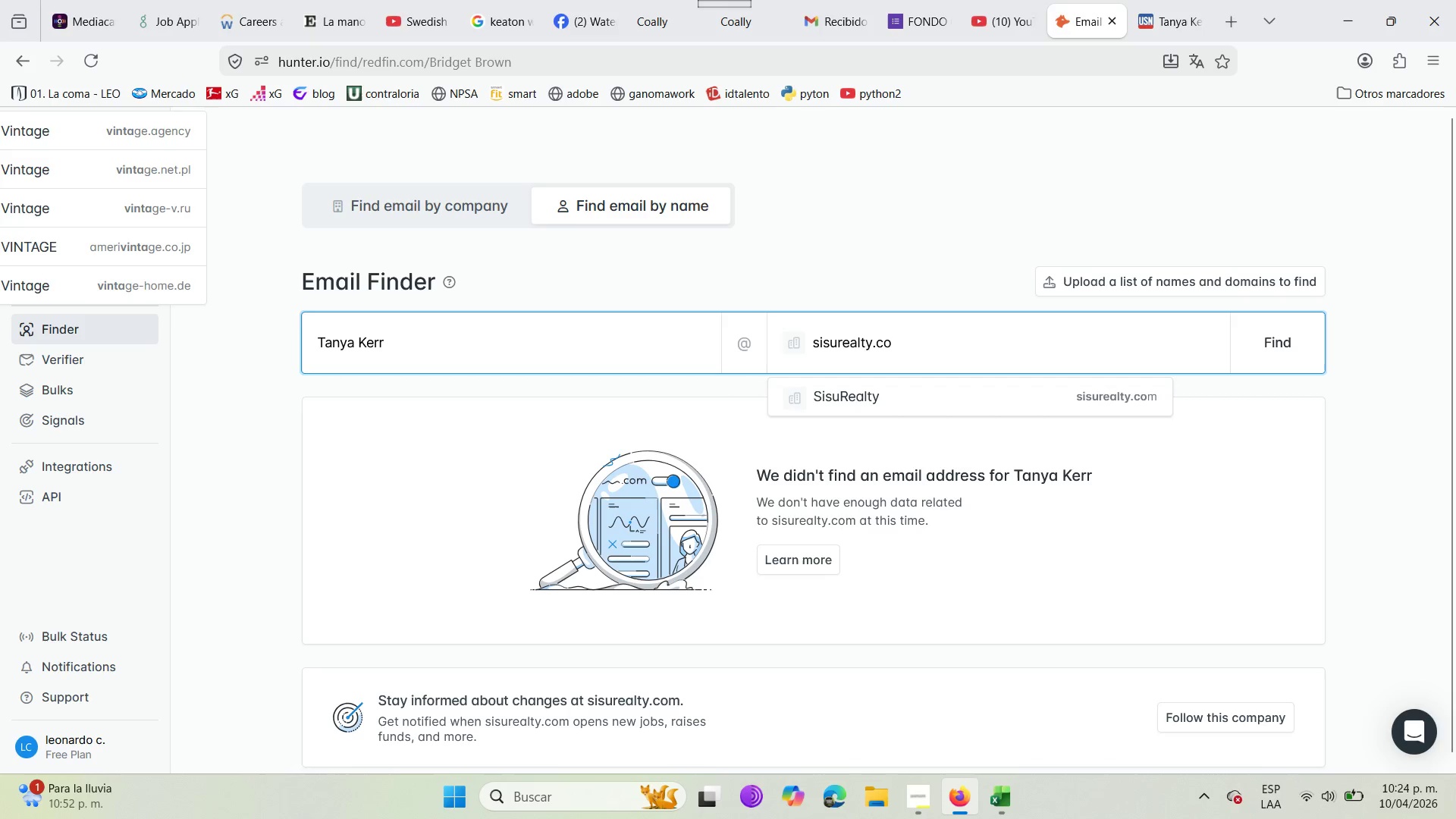 
key(Backspace)
 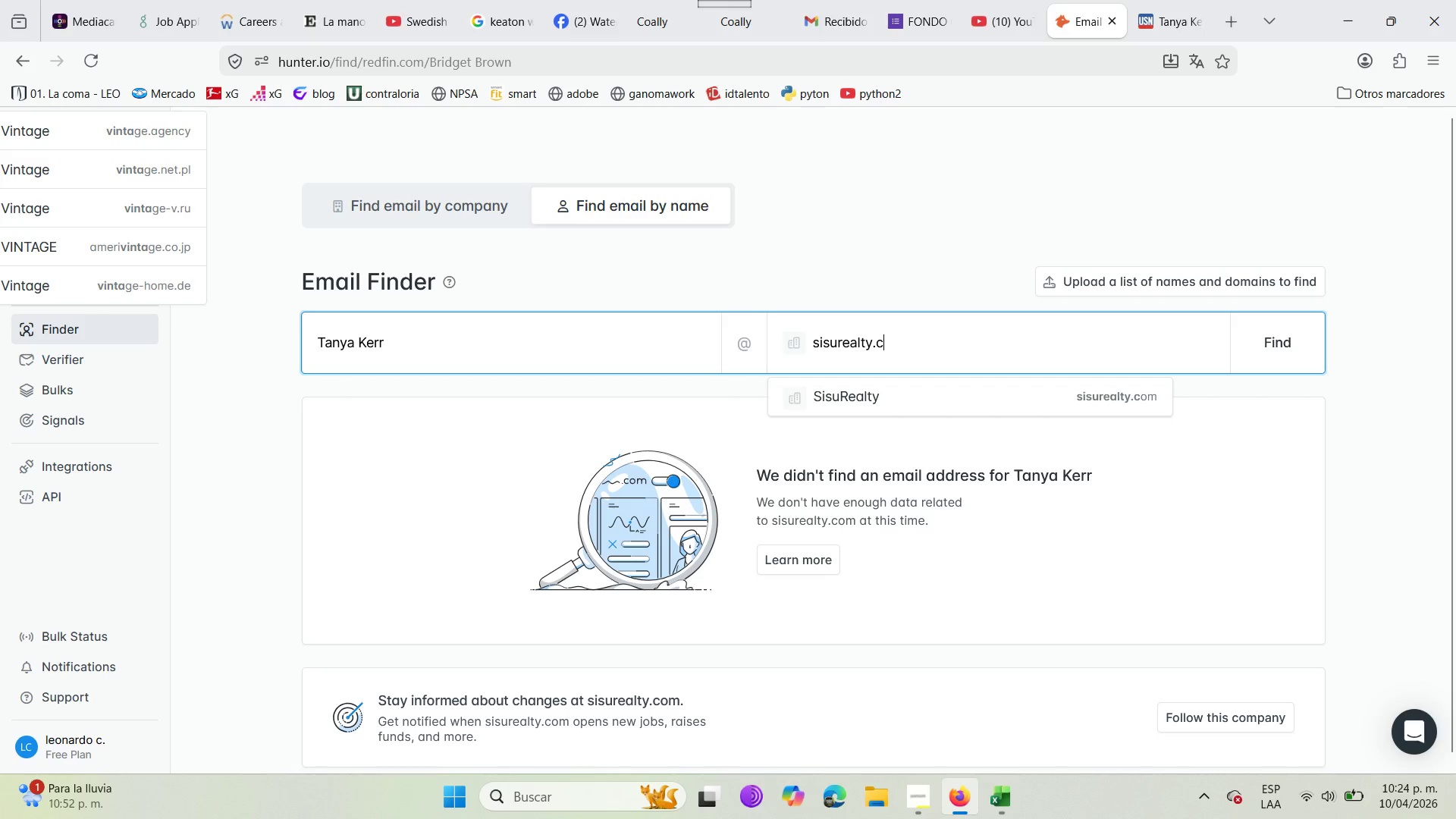 
key(Backspace)
 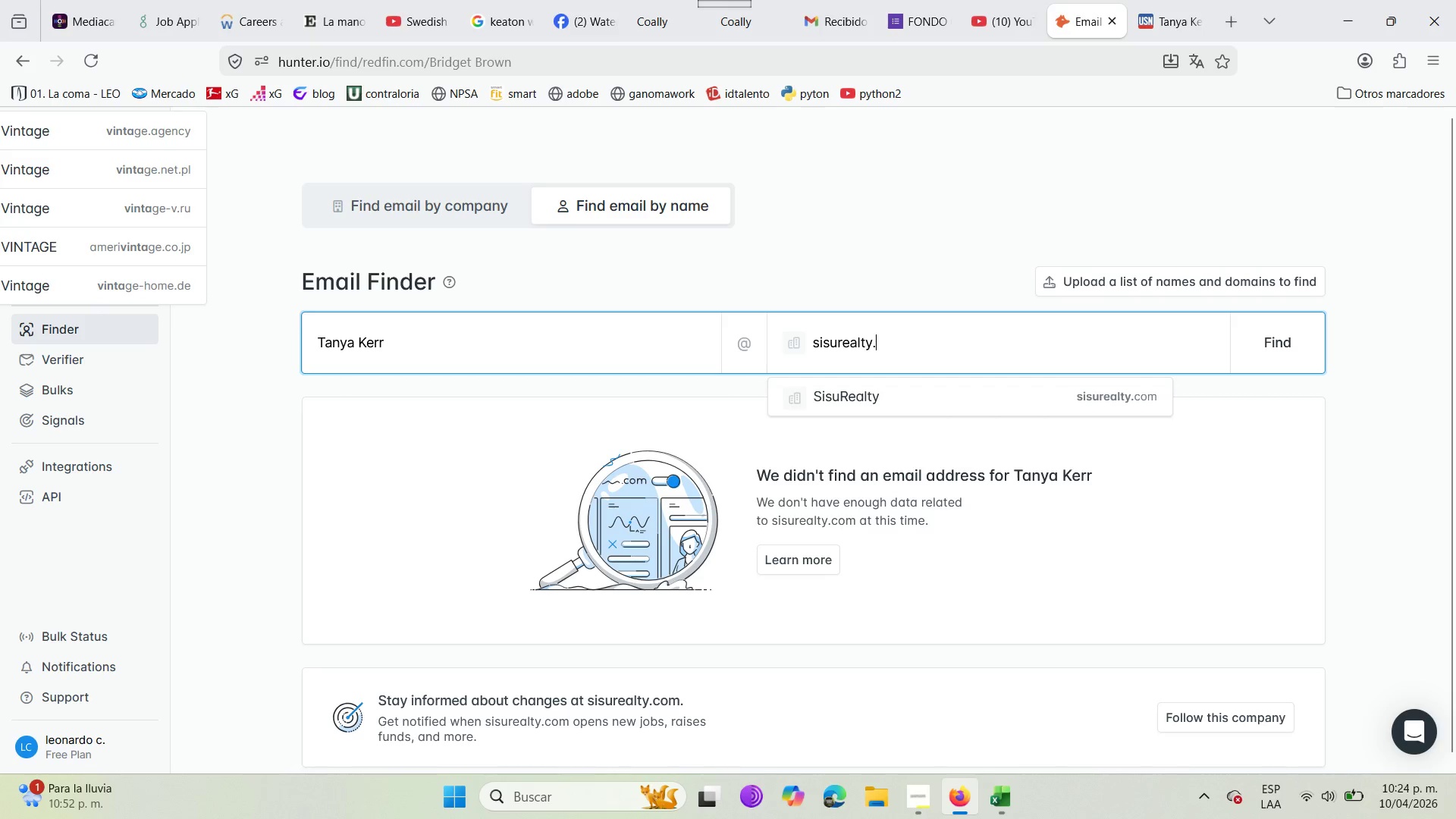 
key(Backspace)
 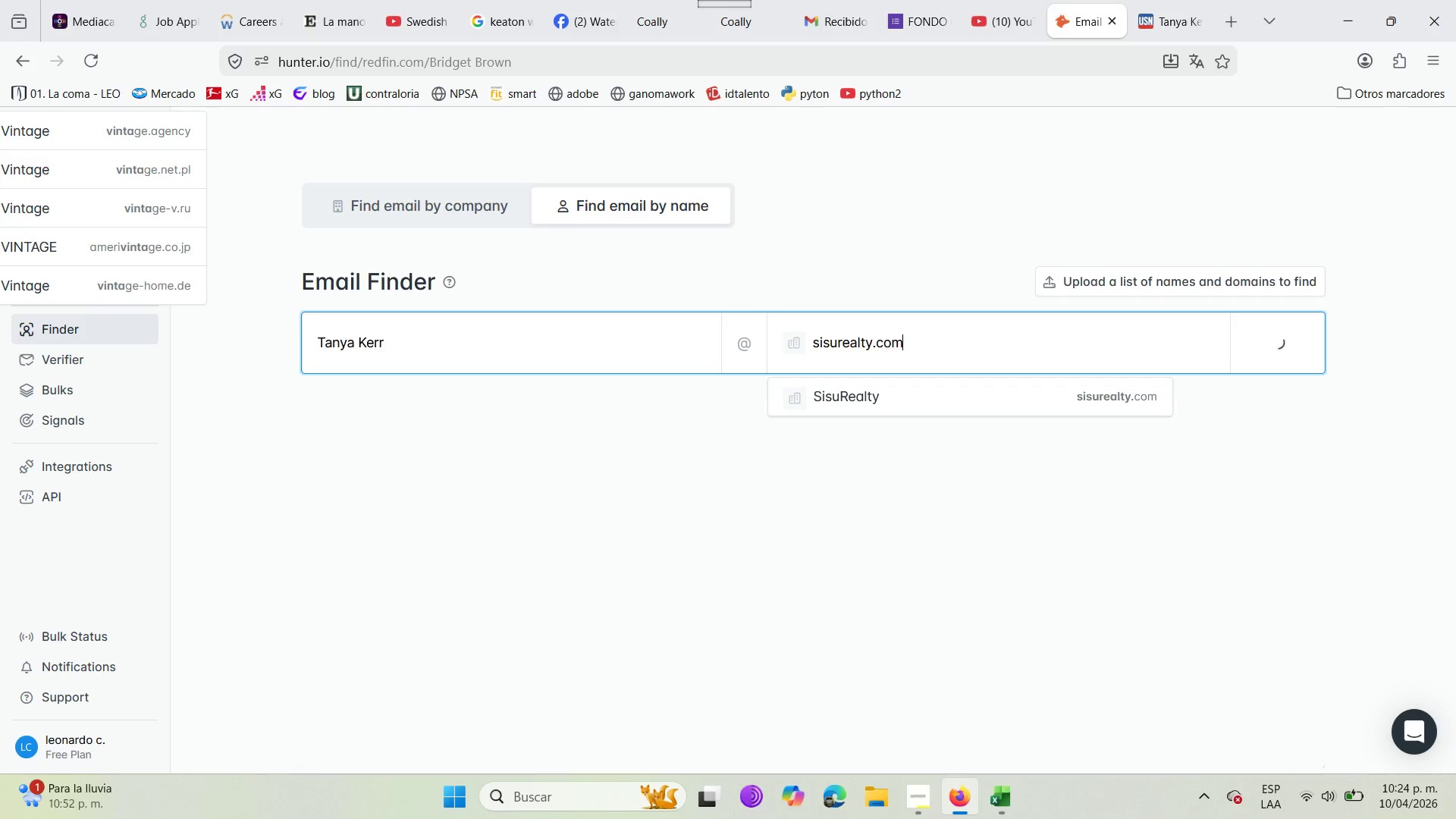 
key(Backspace)
 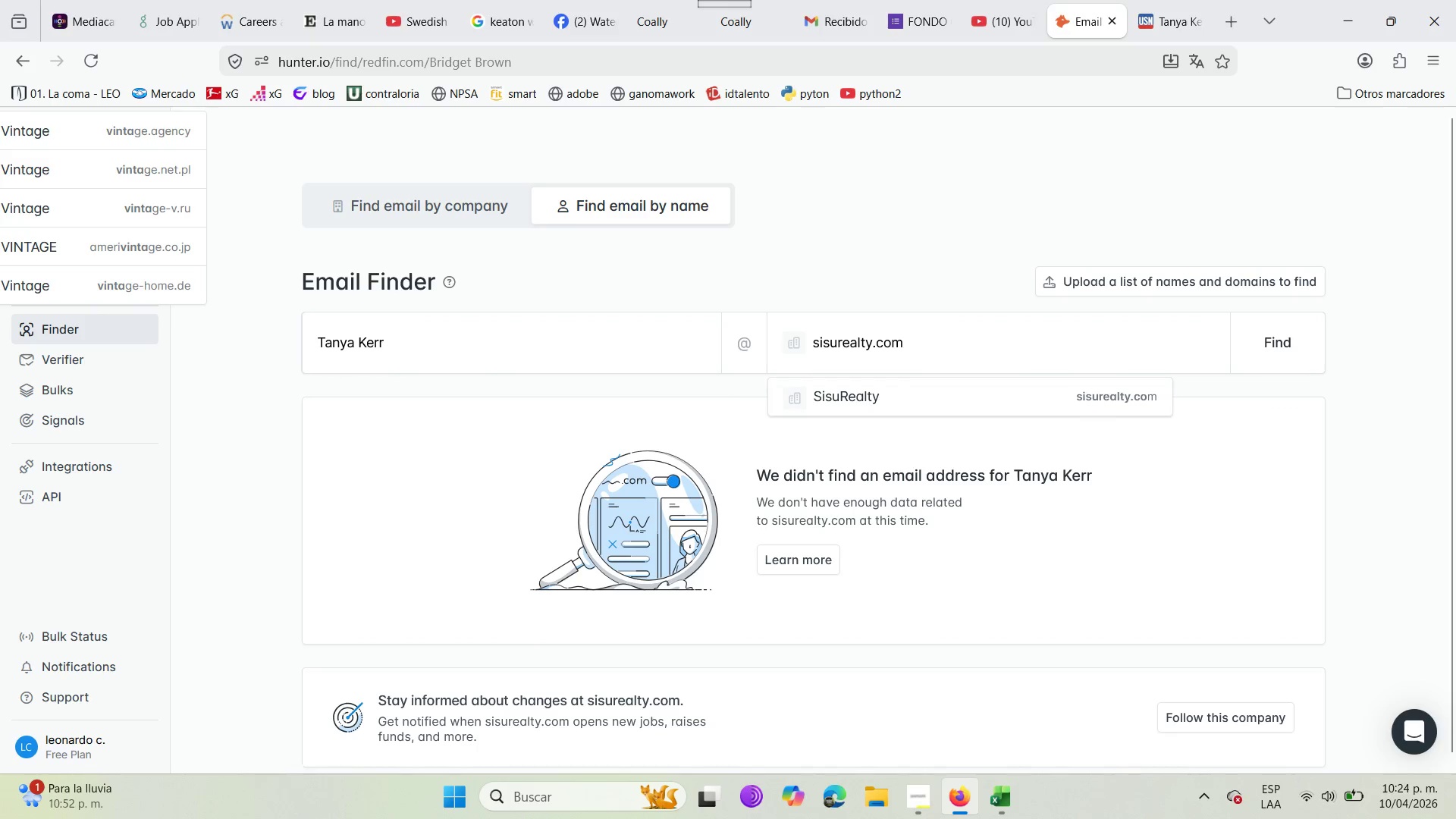 
key(Backspace)
 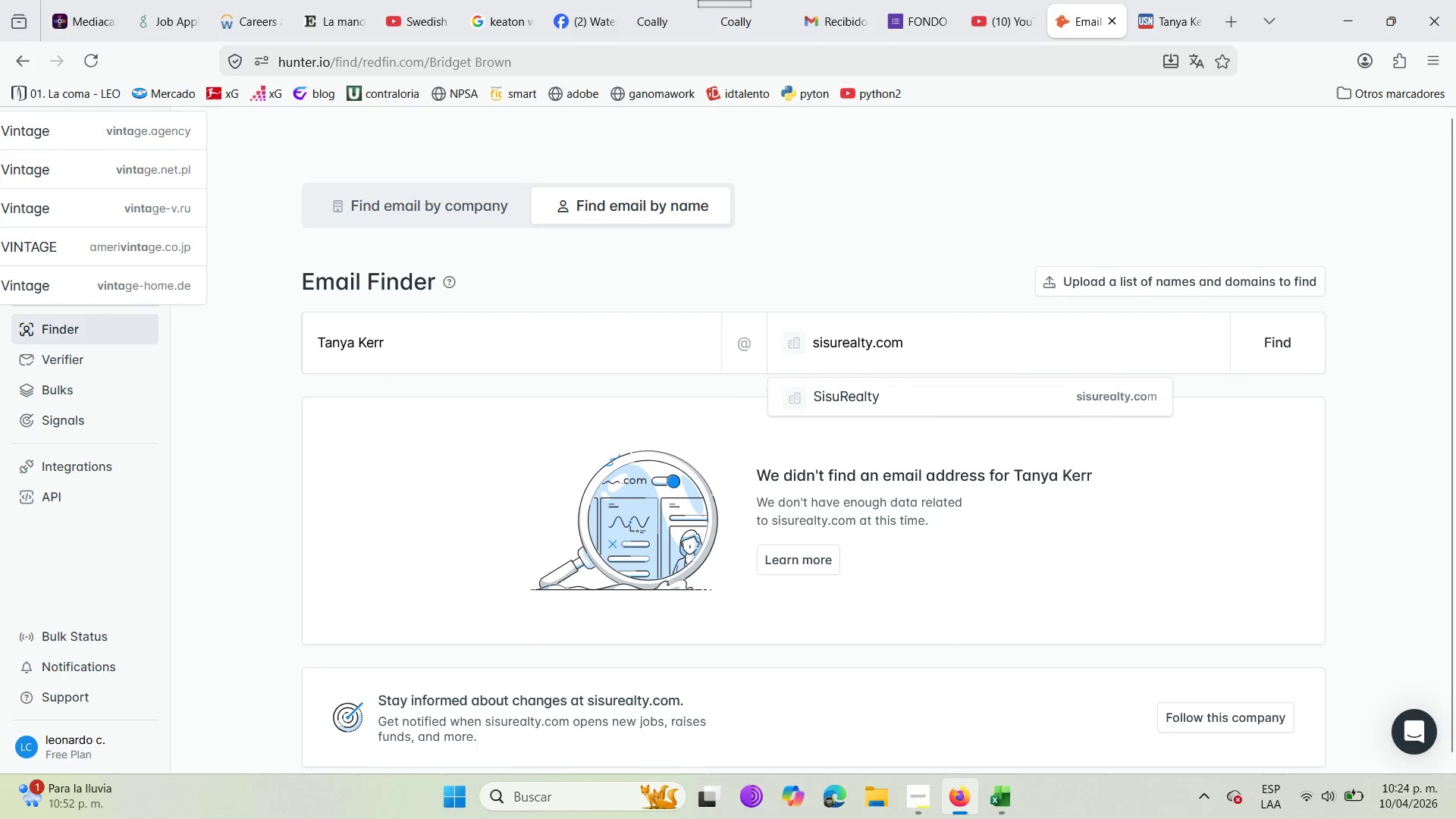 
key(Backspace)
 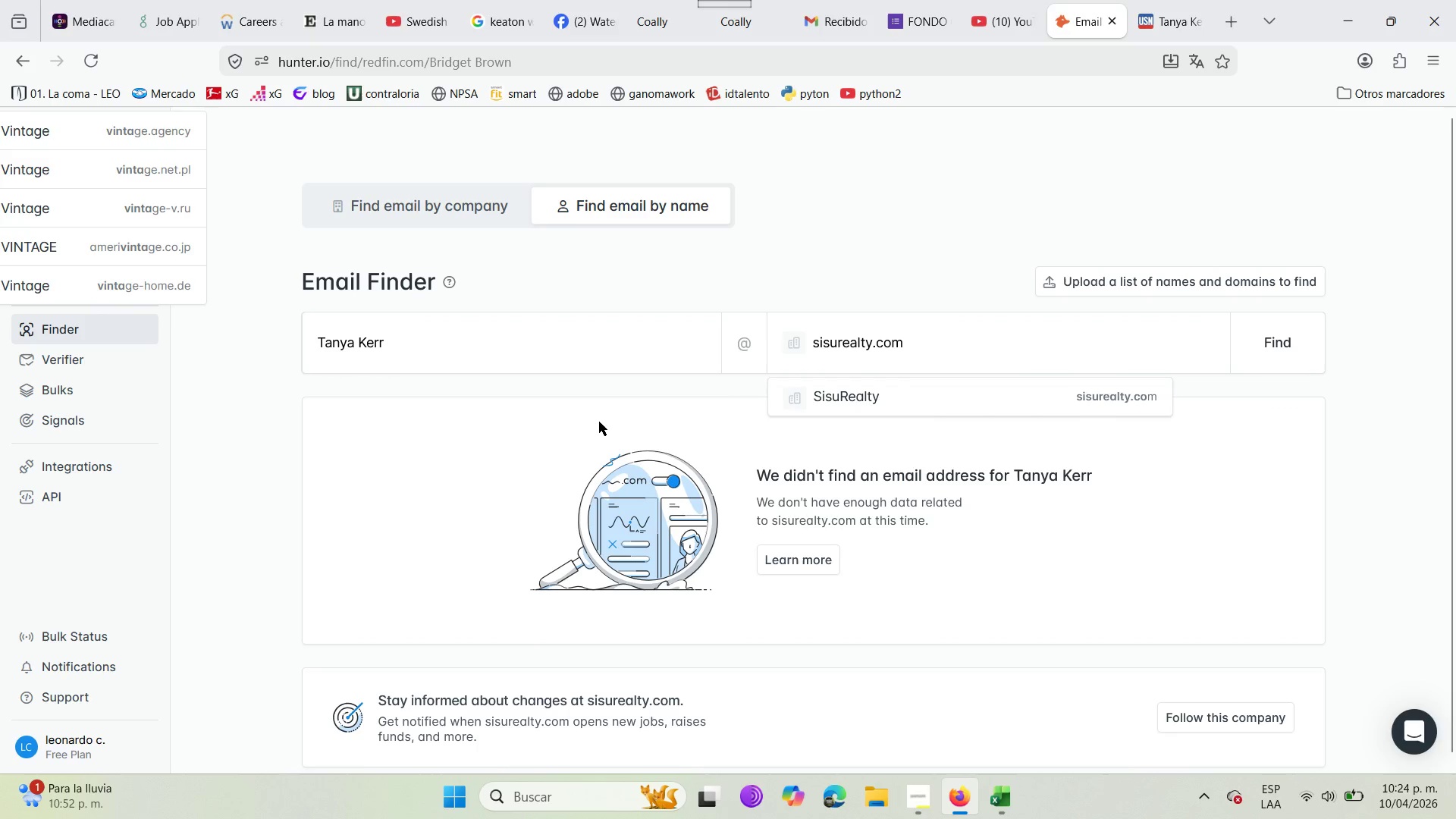 
left_click([595, 411])
 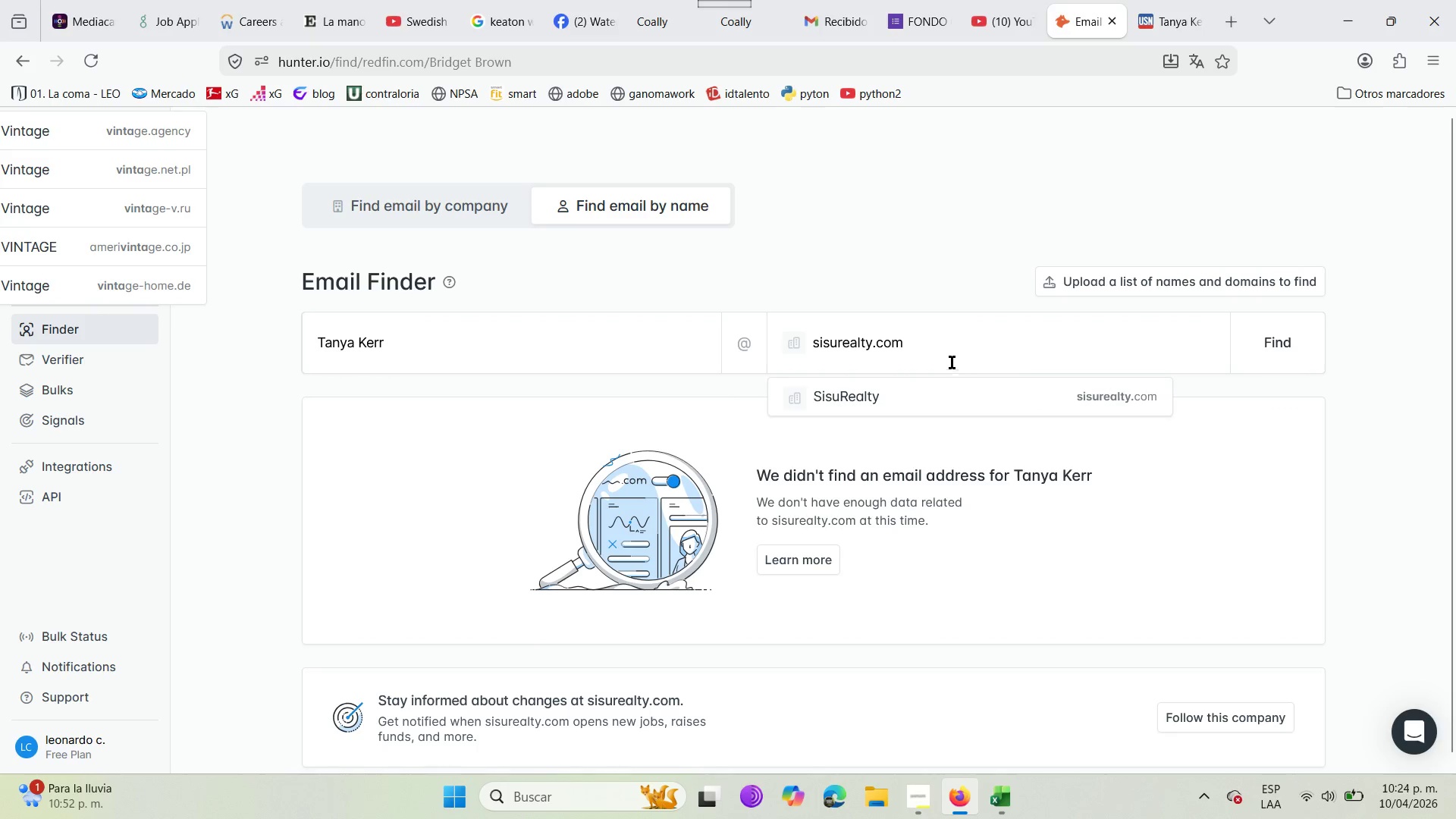 
double_click([930, 160])
 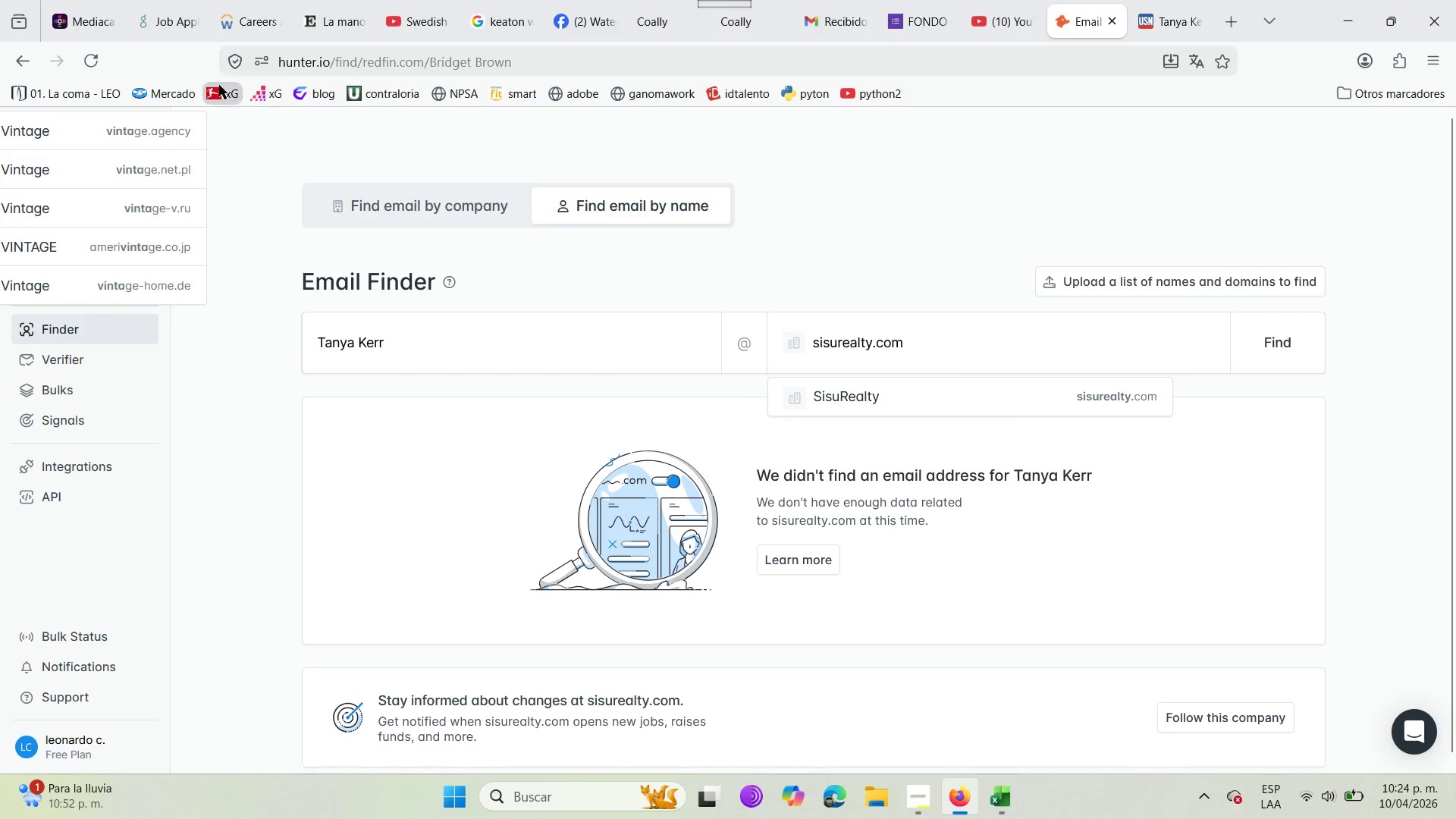 
left_click([93, 66])
 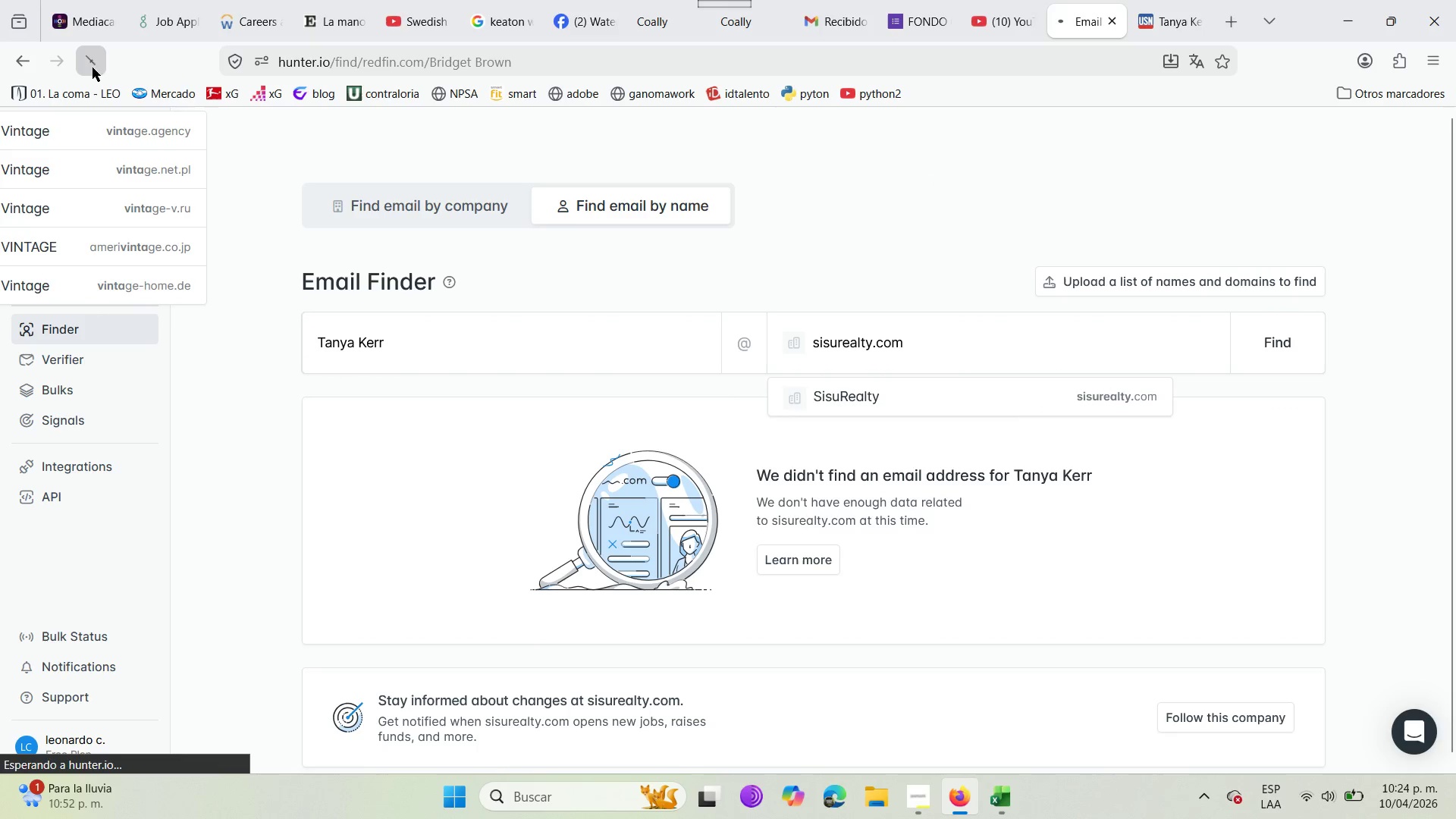 
mouse_move([202, 75])
 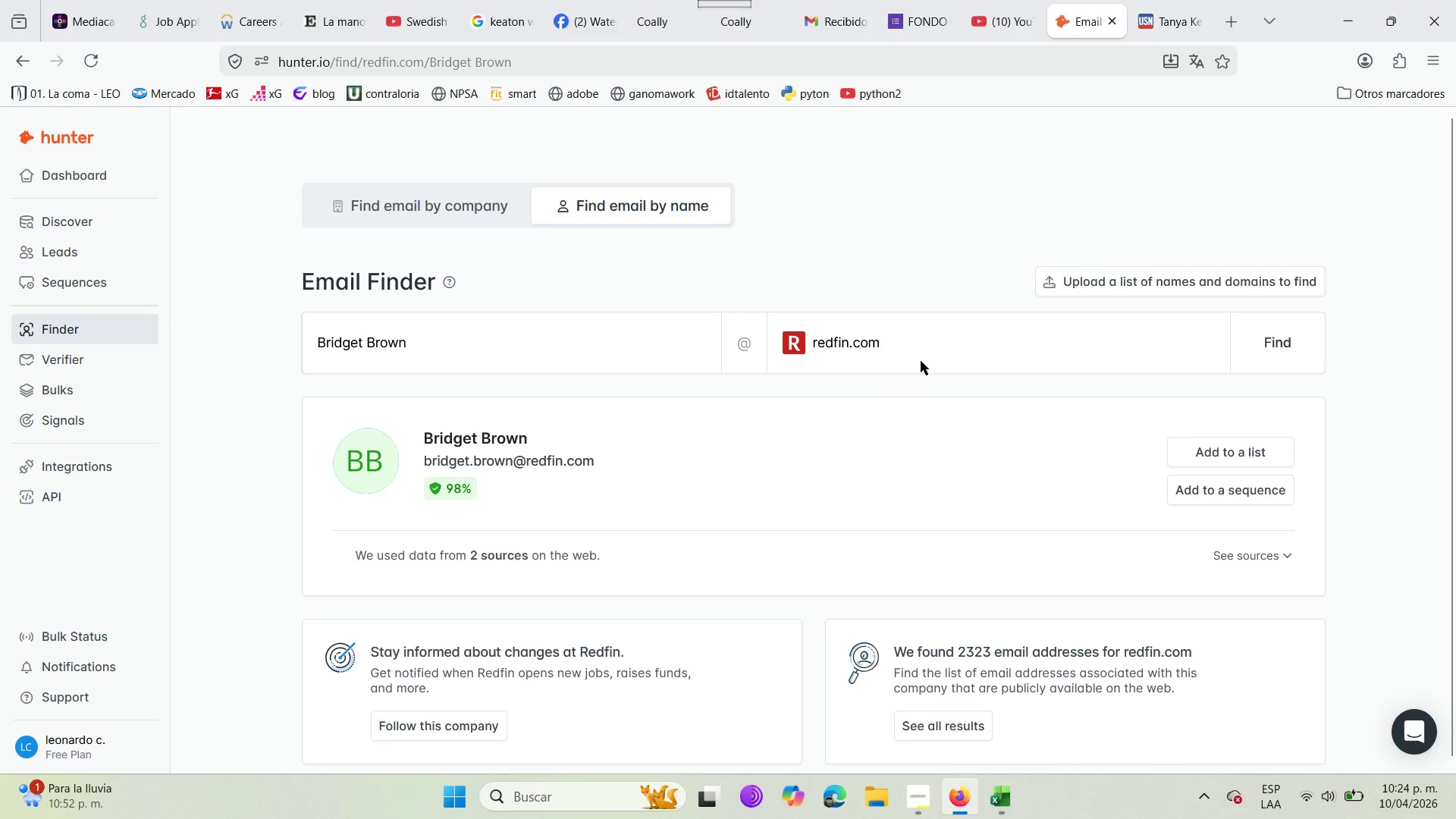 
left_click([921, 332])
 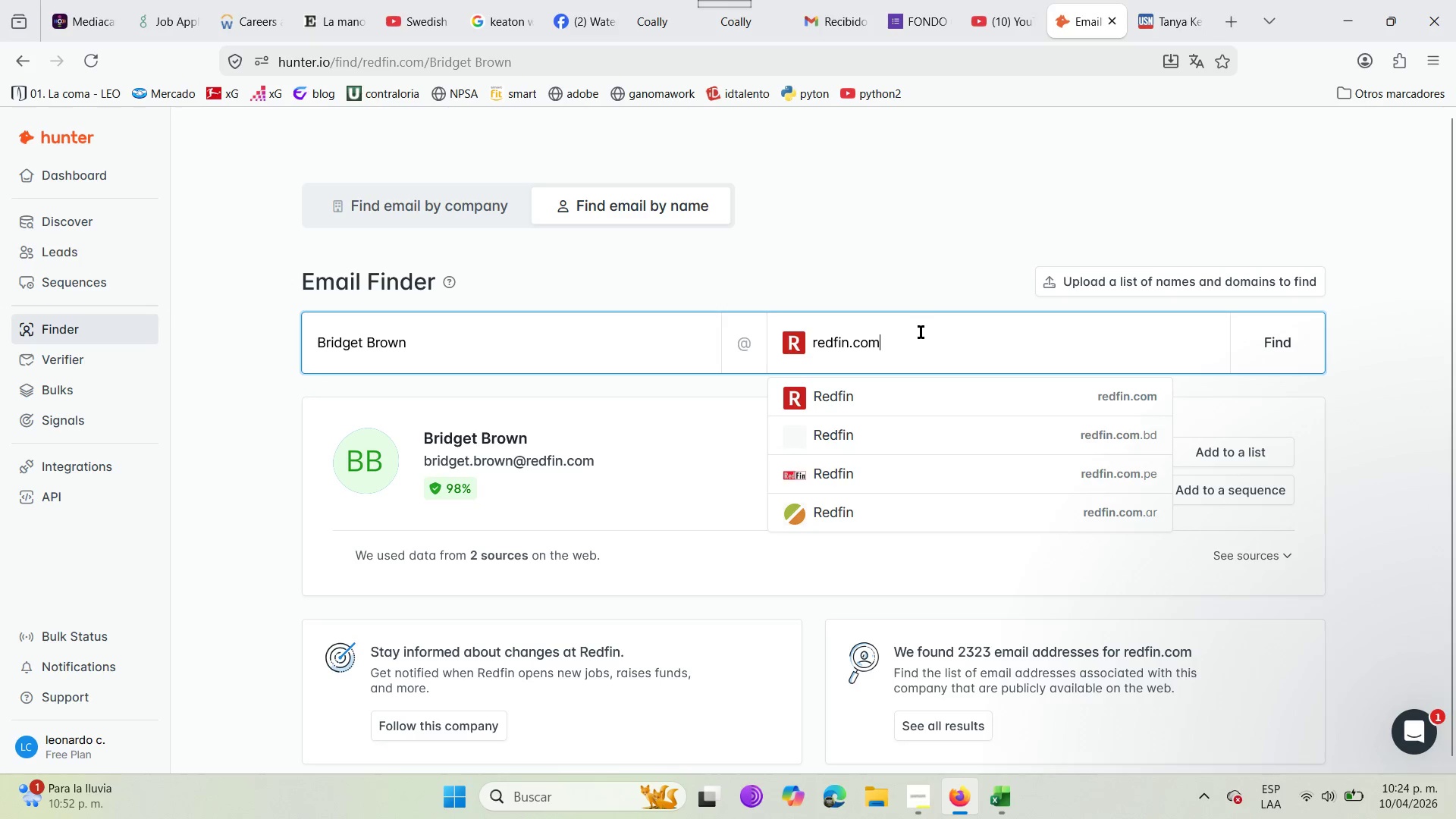 
key(Backspace)
 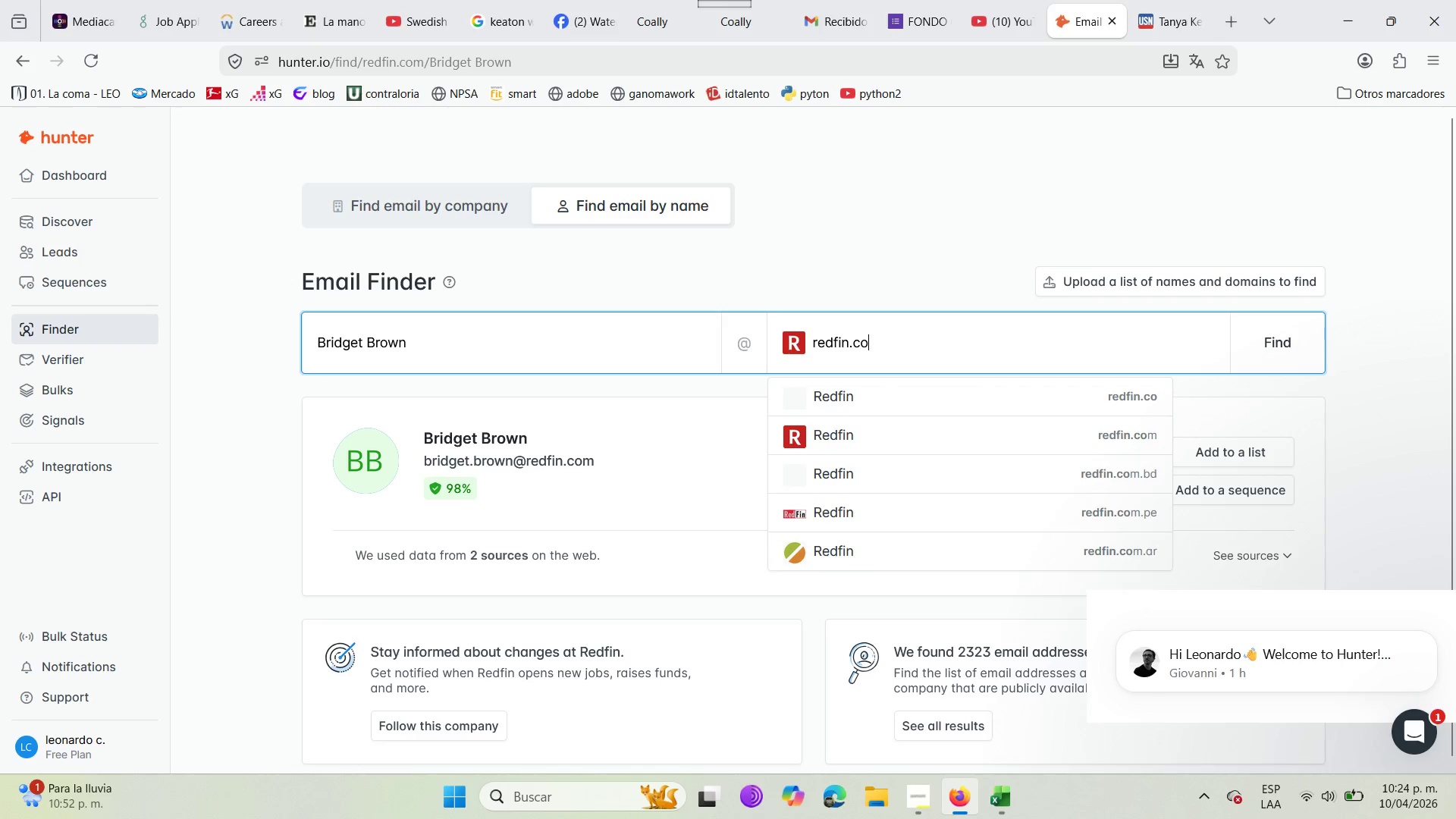 
key(Backspace)
 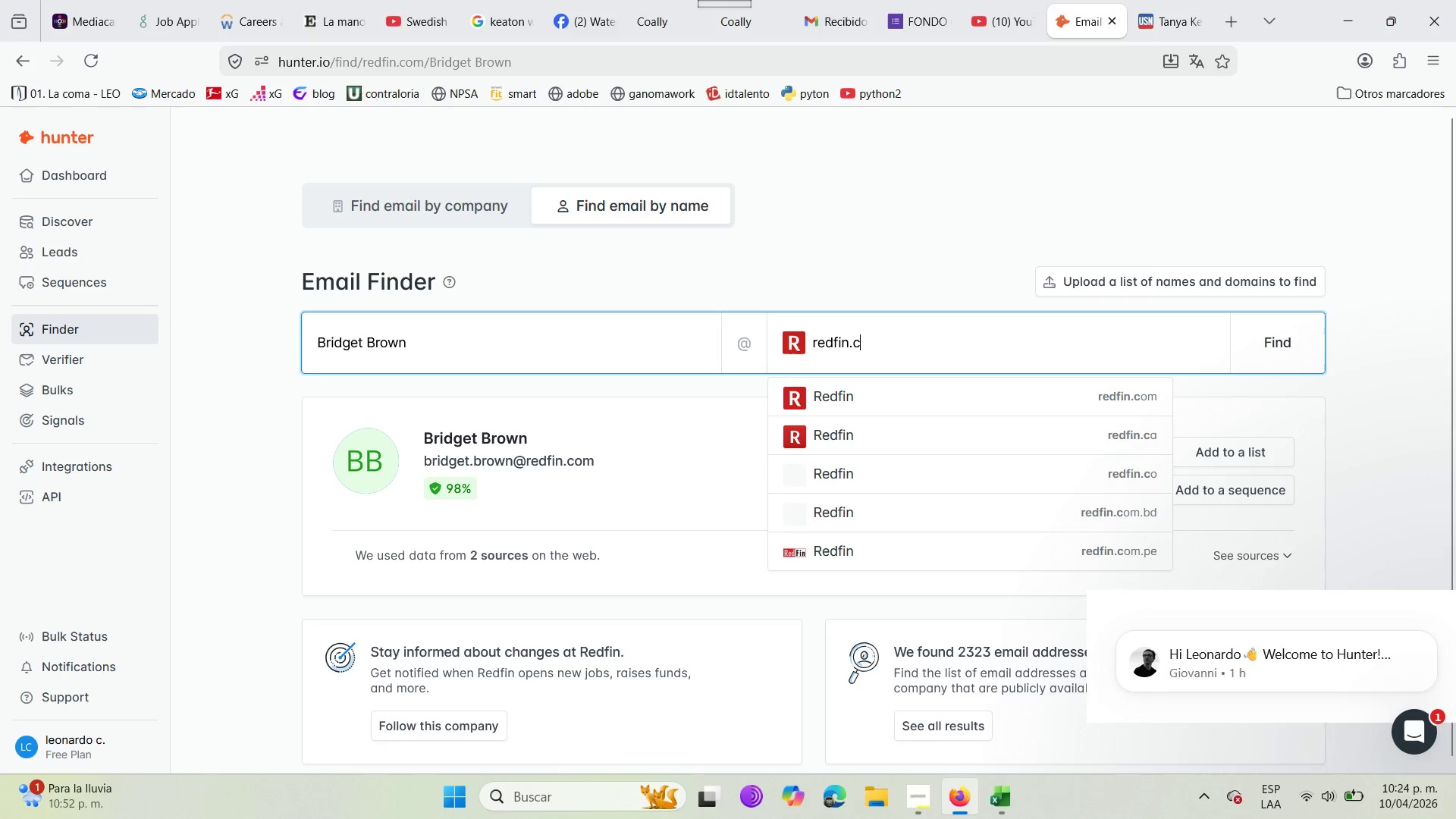 
key(Backspace)
 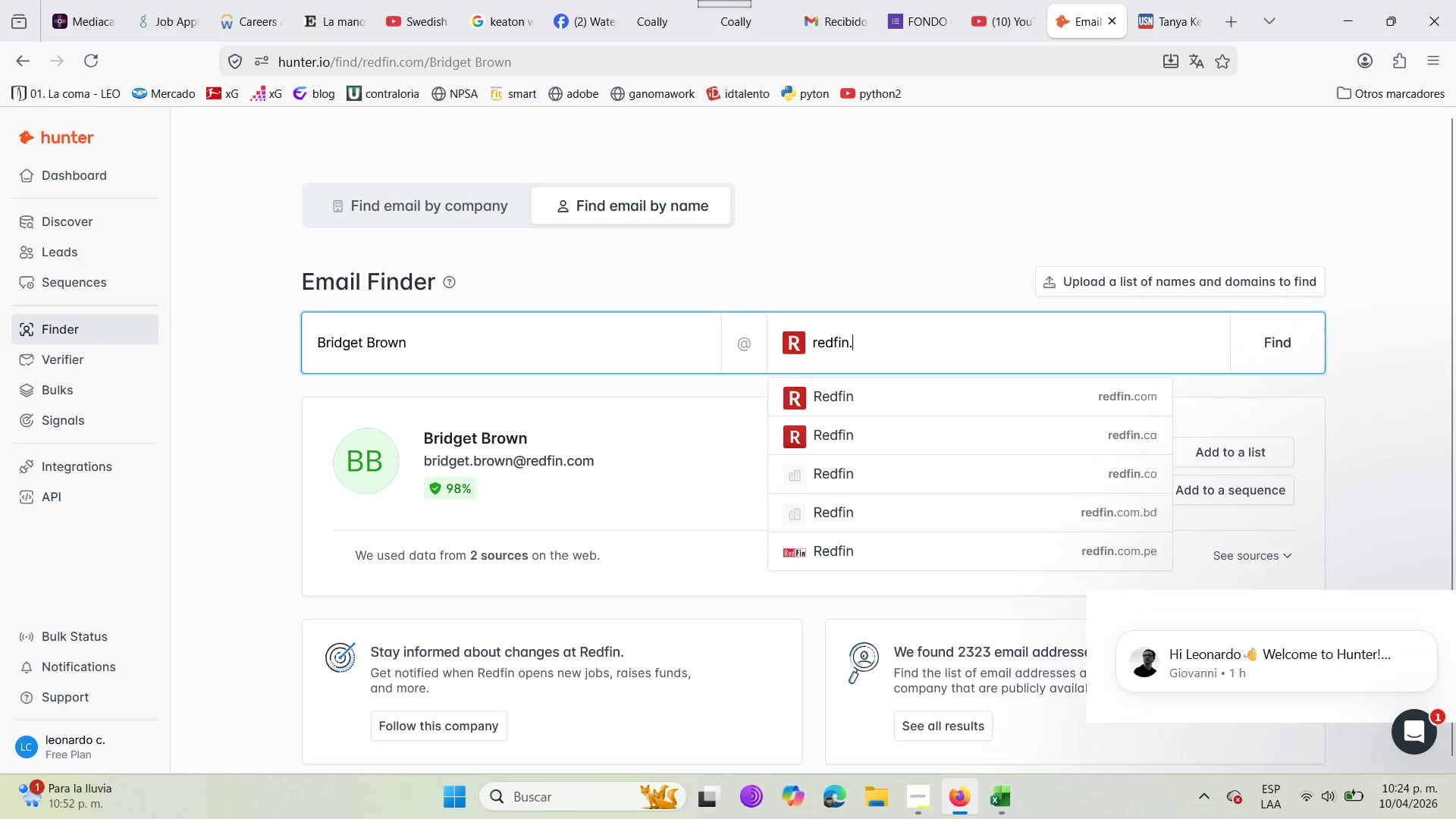 
key(Backspace)
 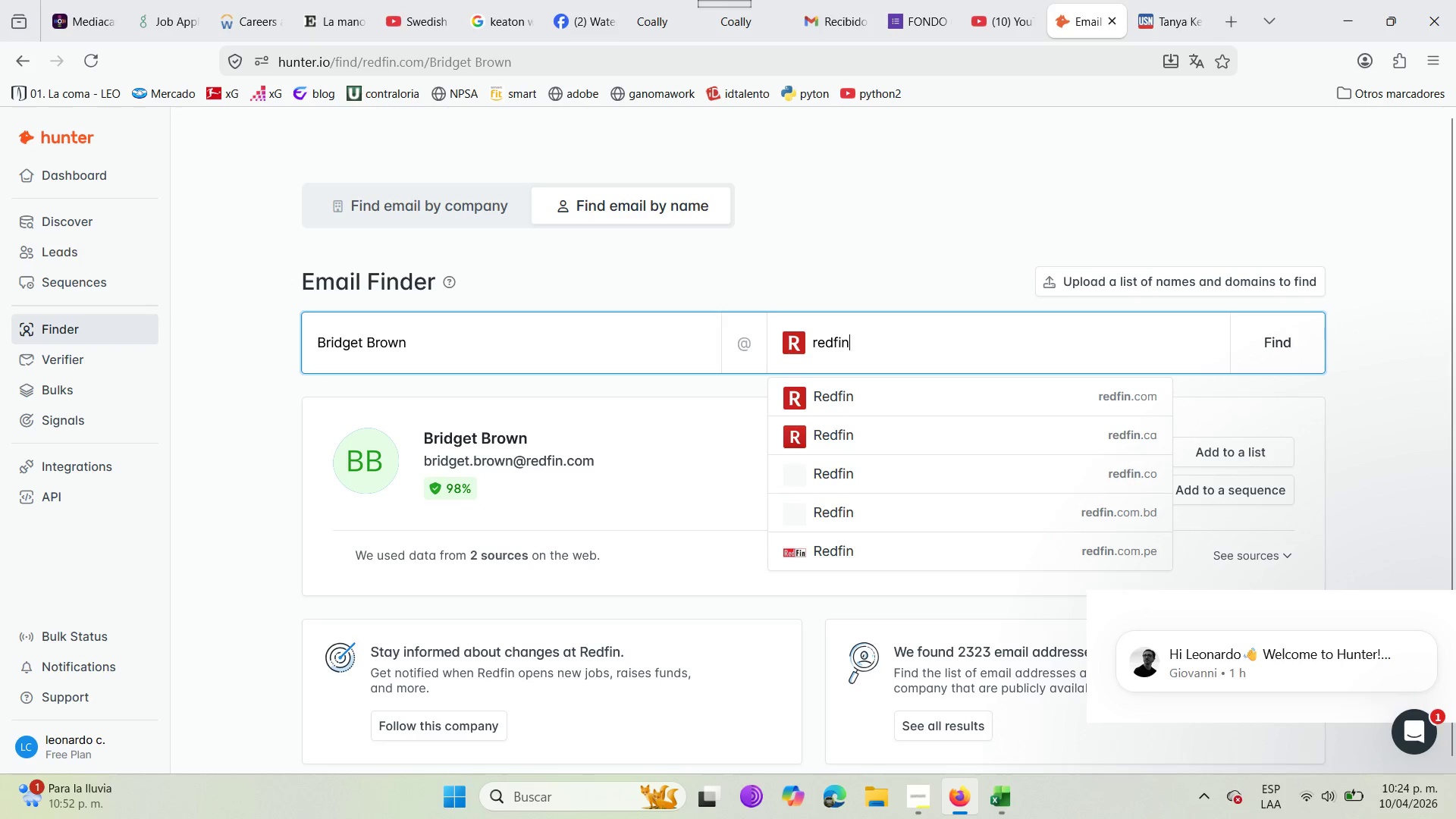 
key(Backspace)
 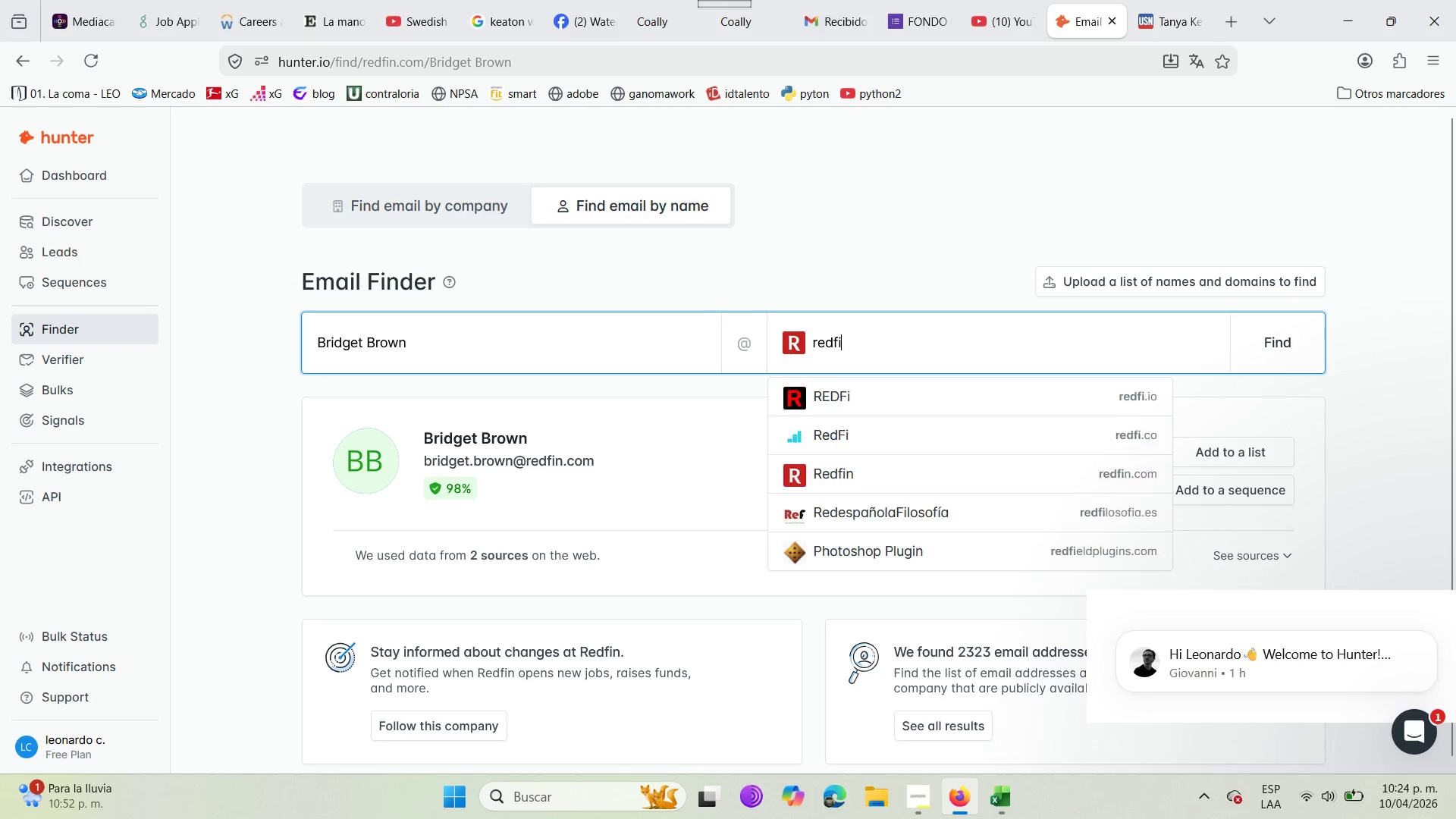 
key(Backspace)
 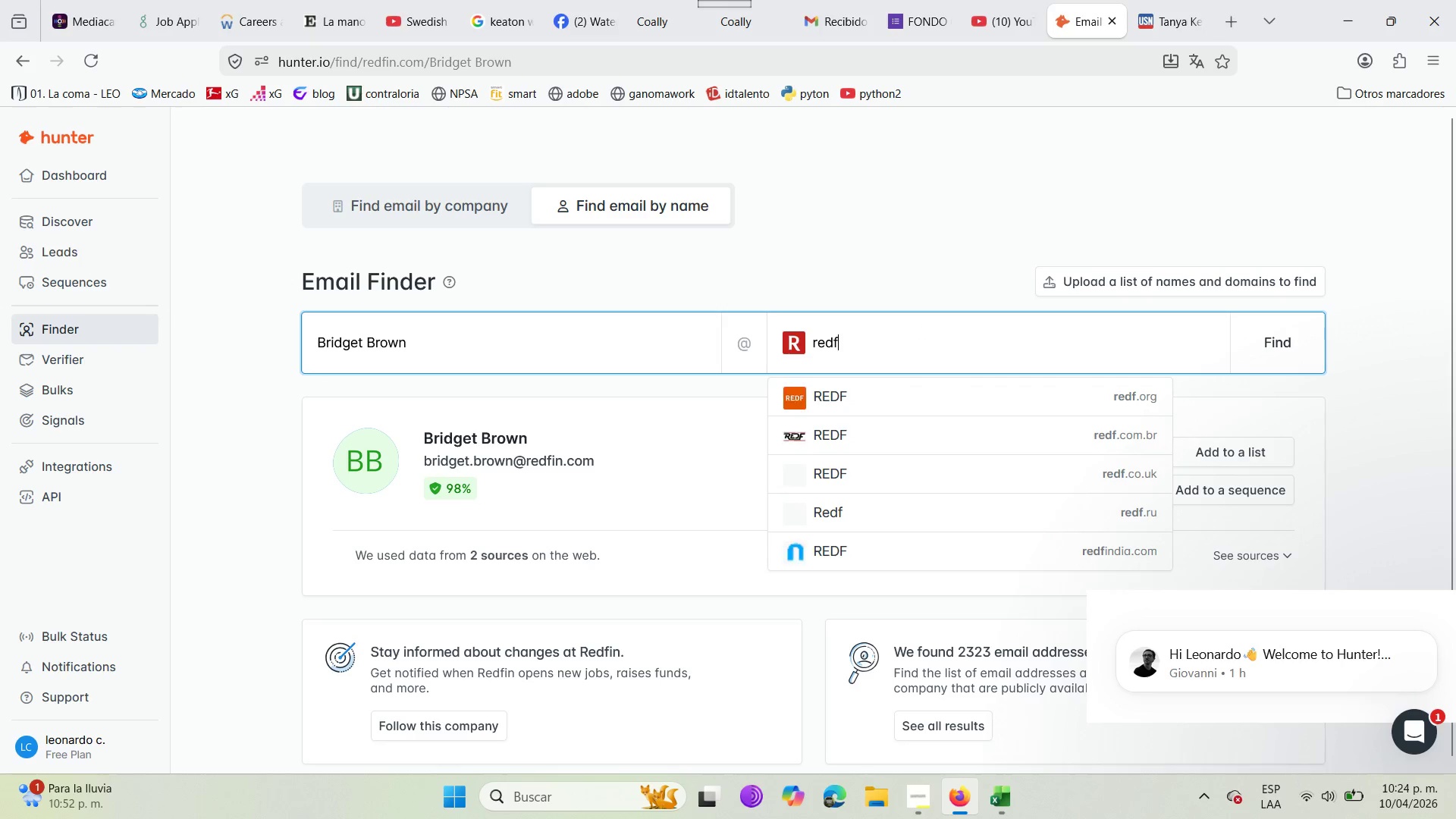 
key(Backspace)
 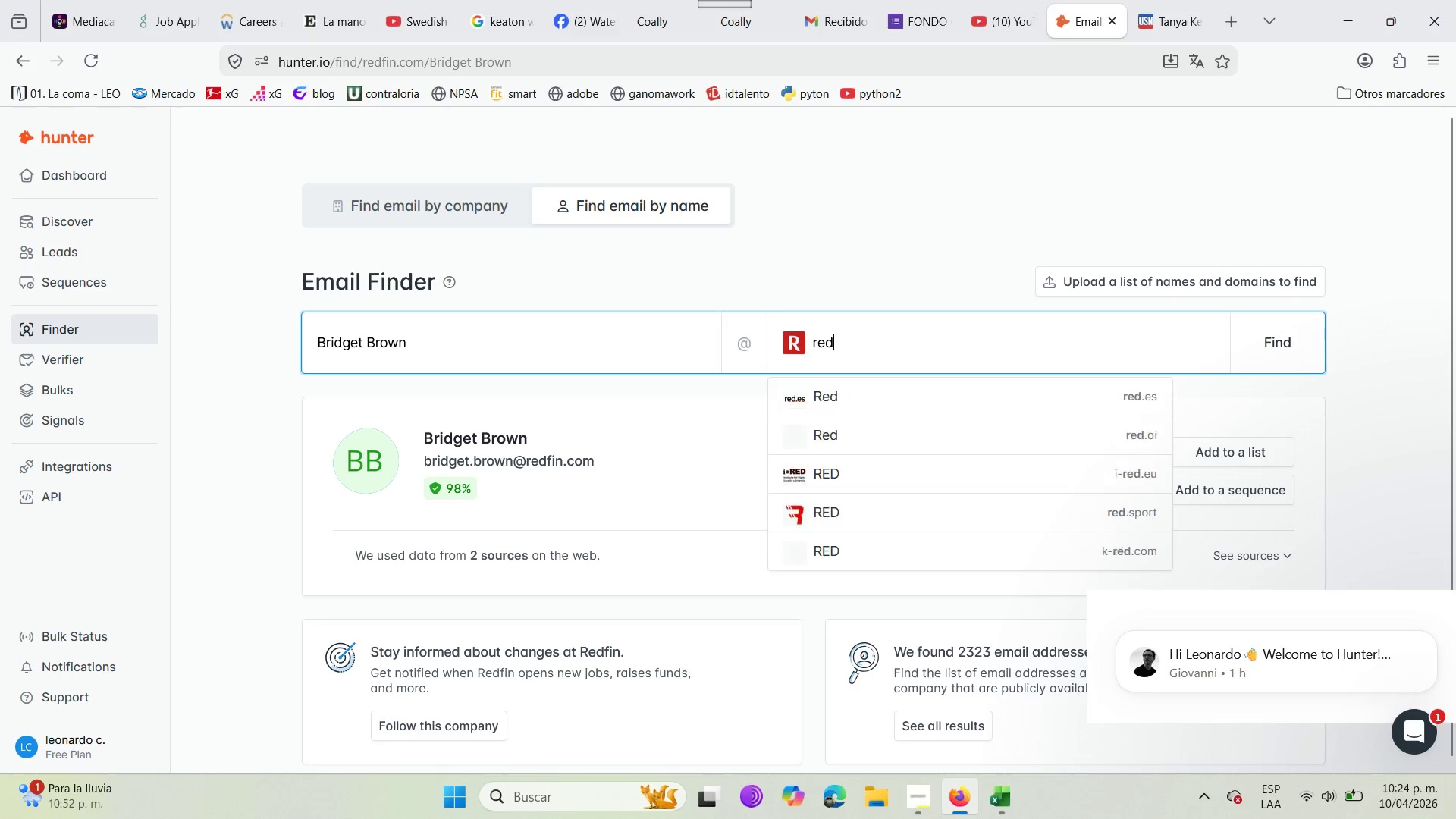 
key(Backspace)
 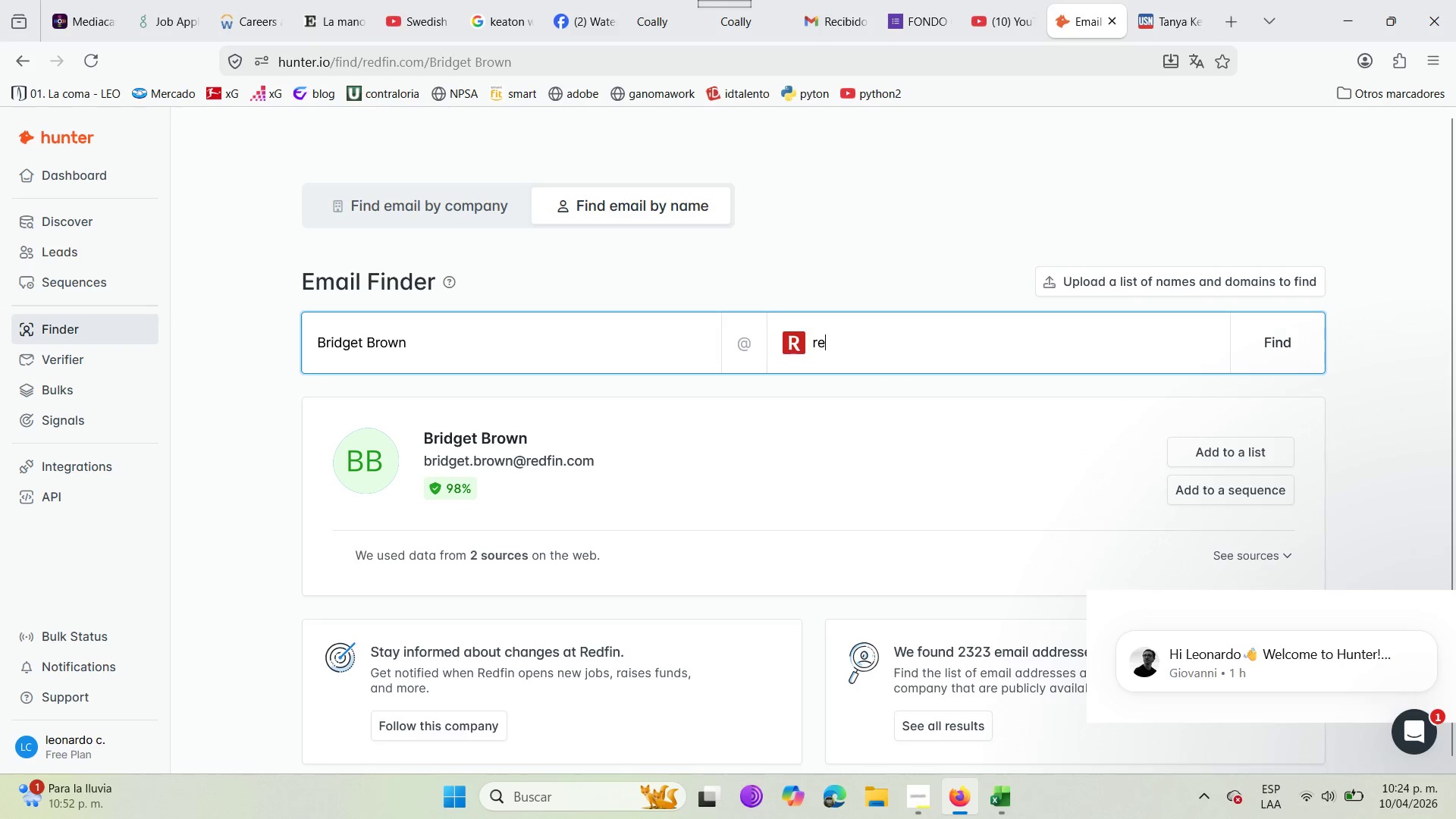 
key(Backspace)
 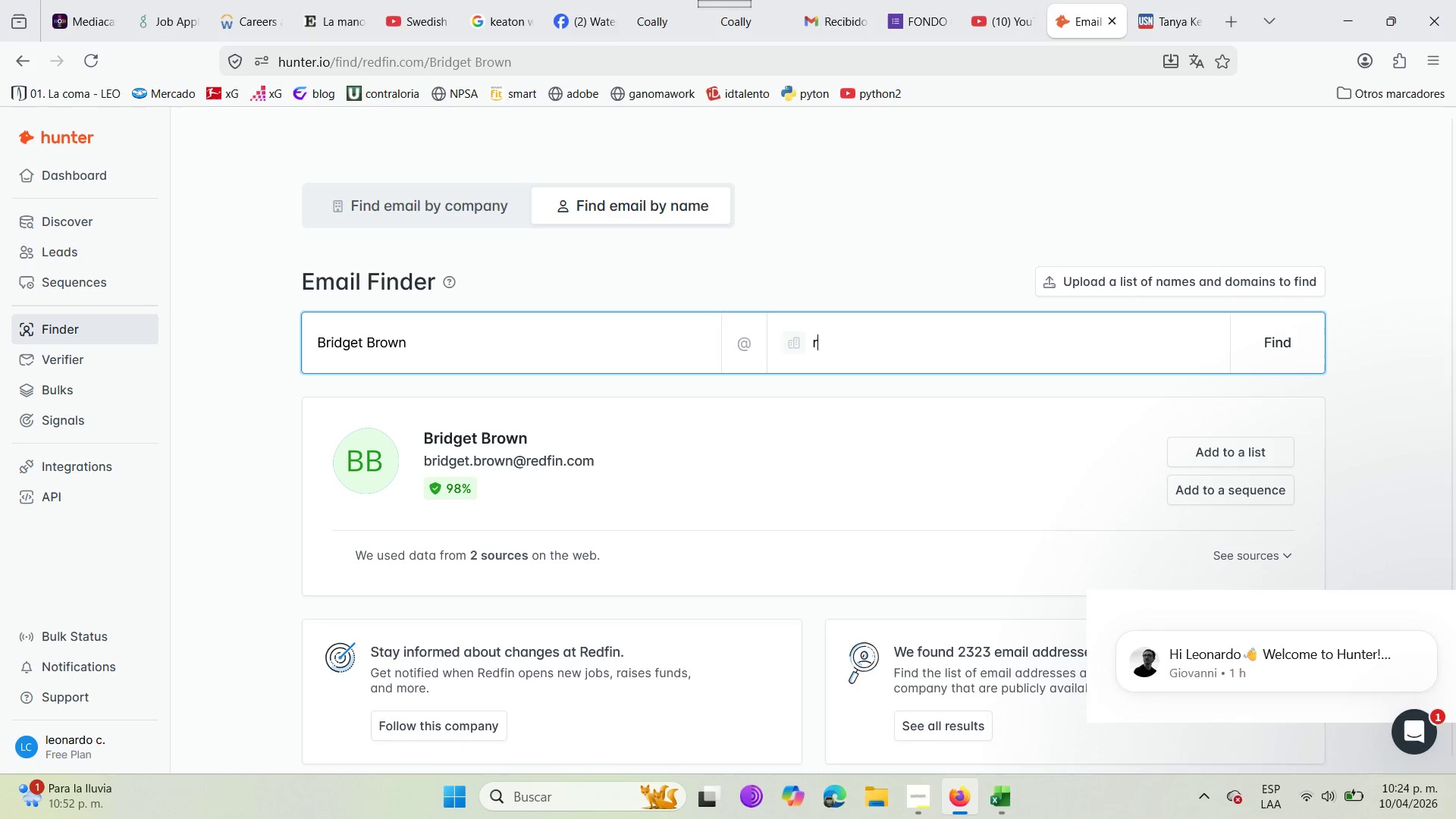 
key(Backspace)
 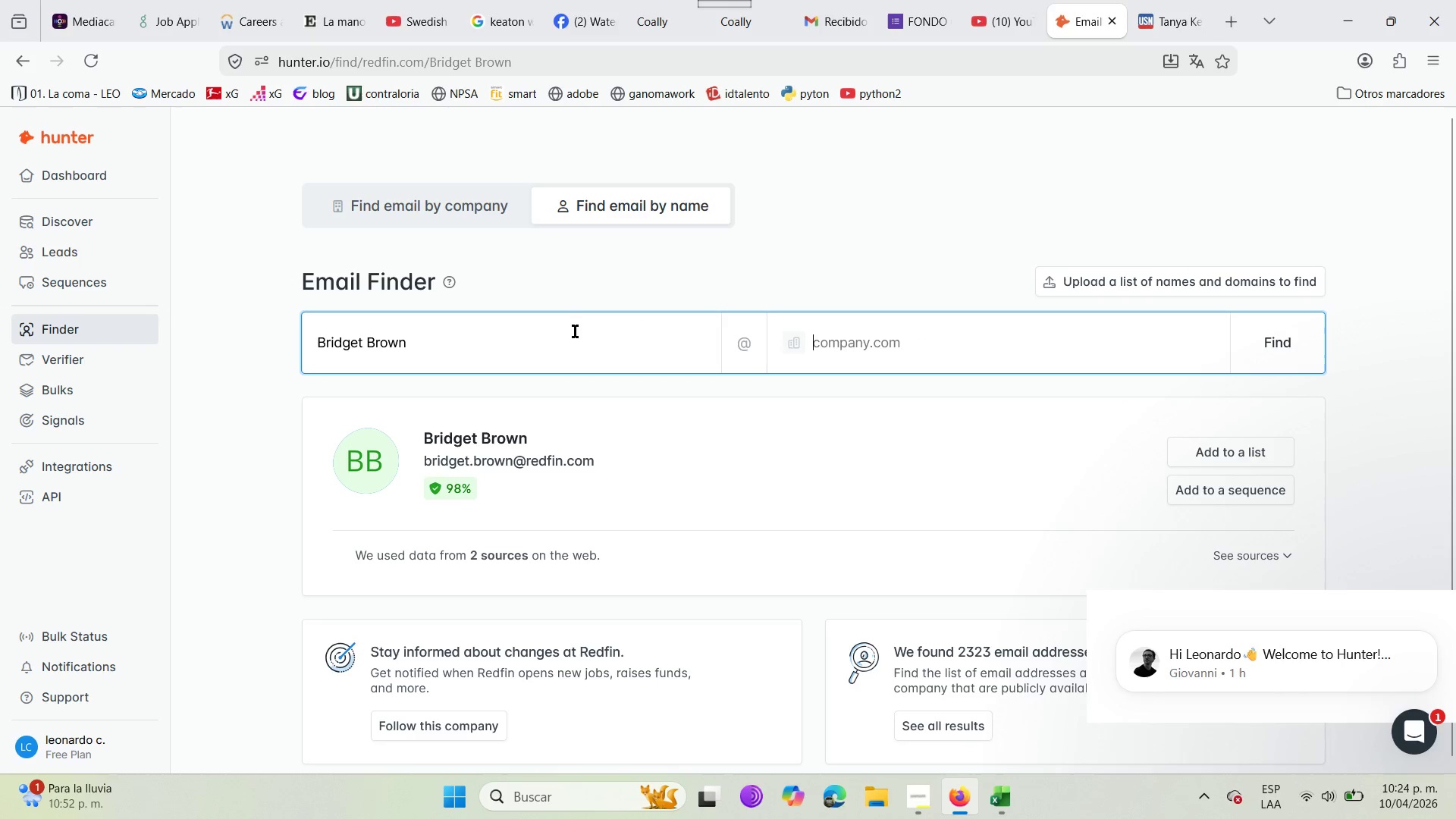 
left_click([575, 331])
 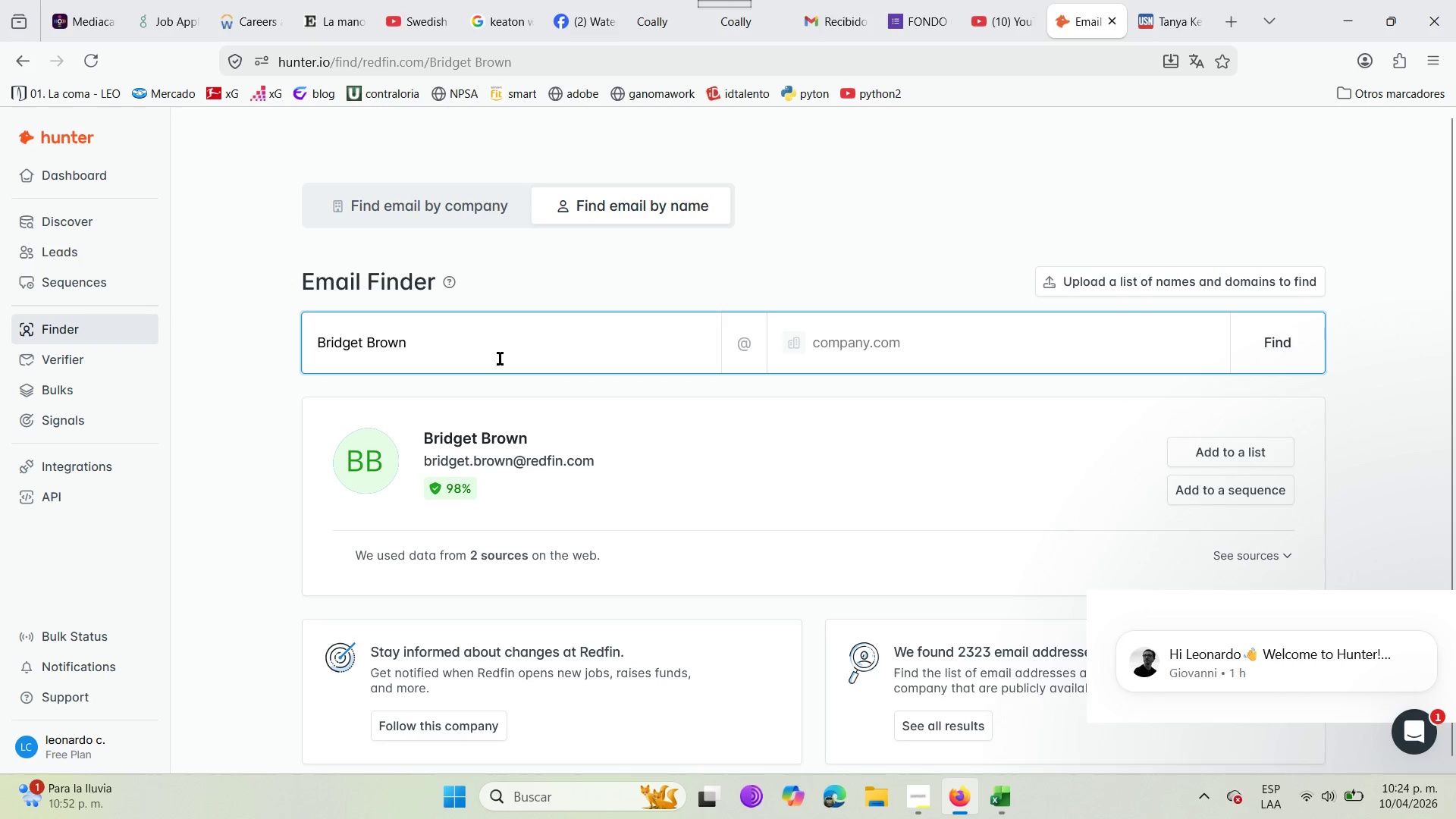 
key(Backspace)
 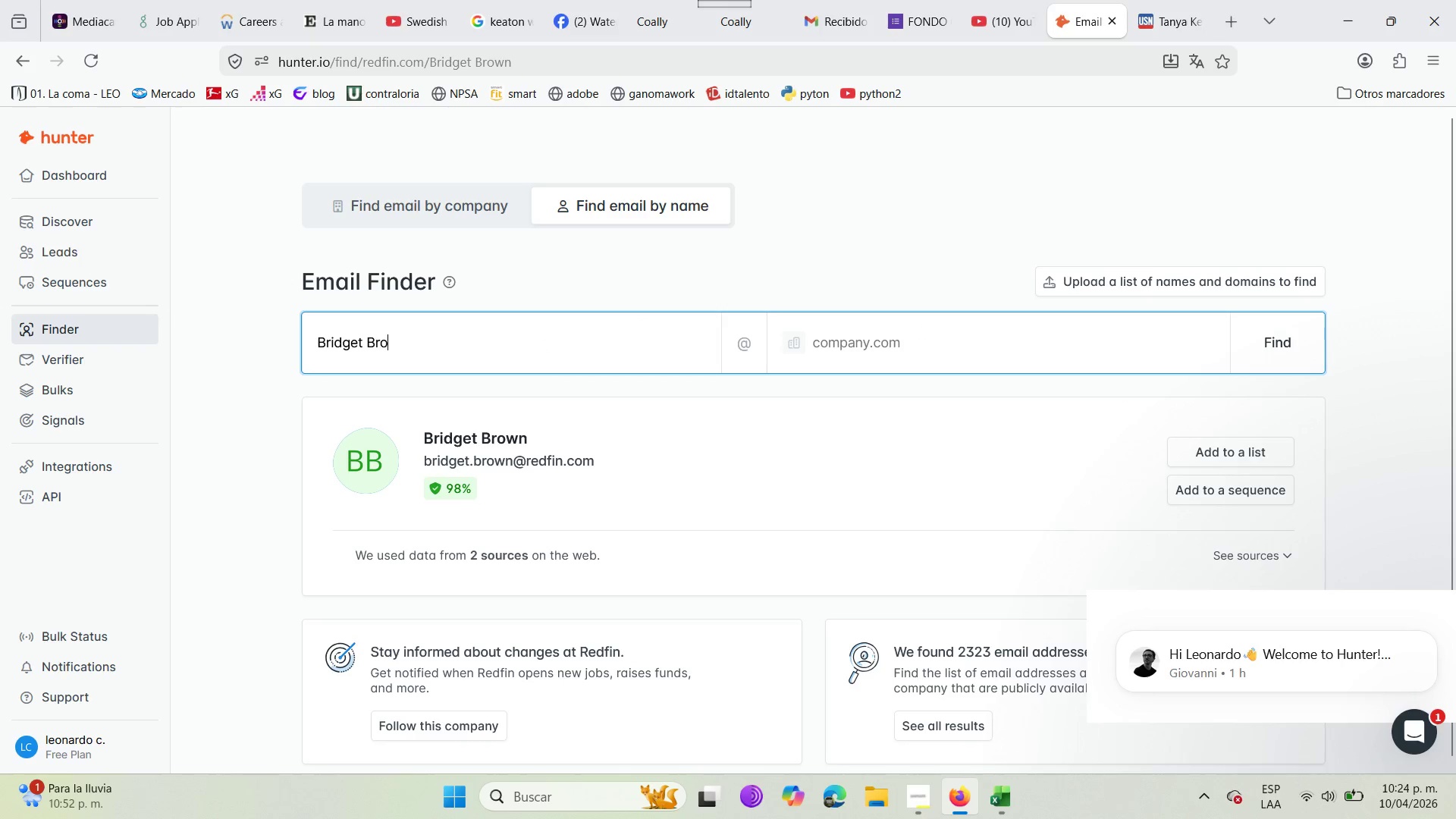 
key(Backspace)
 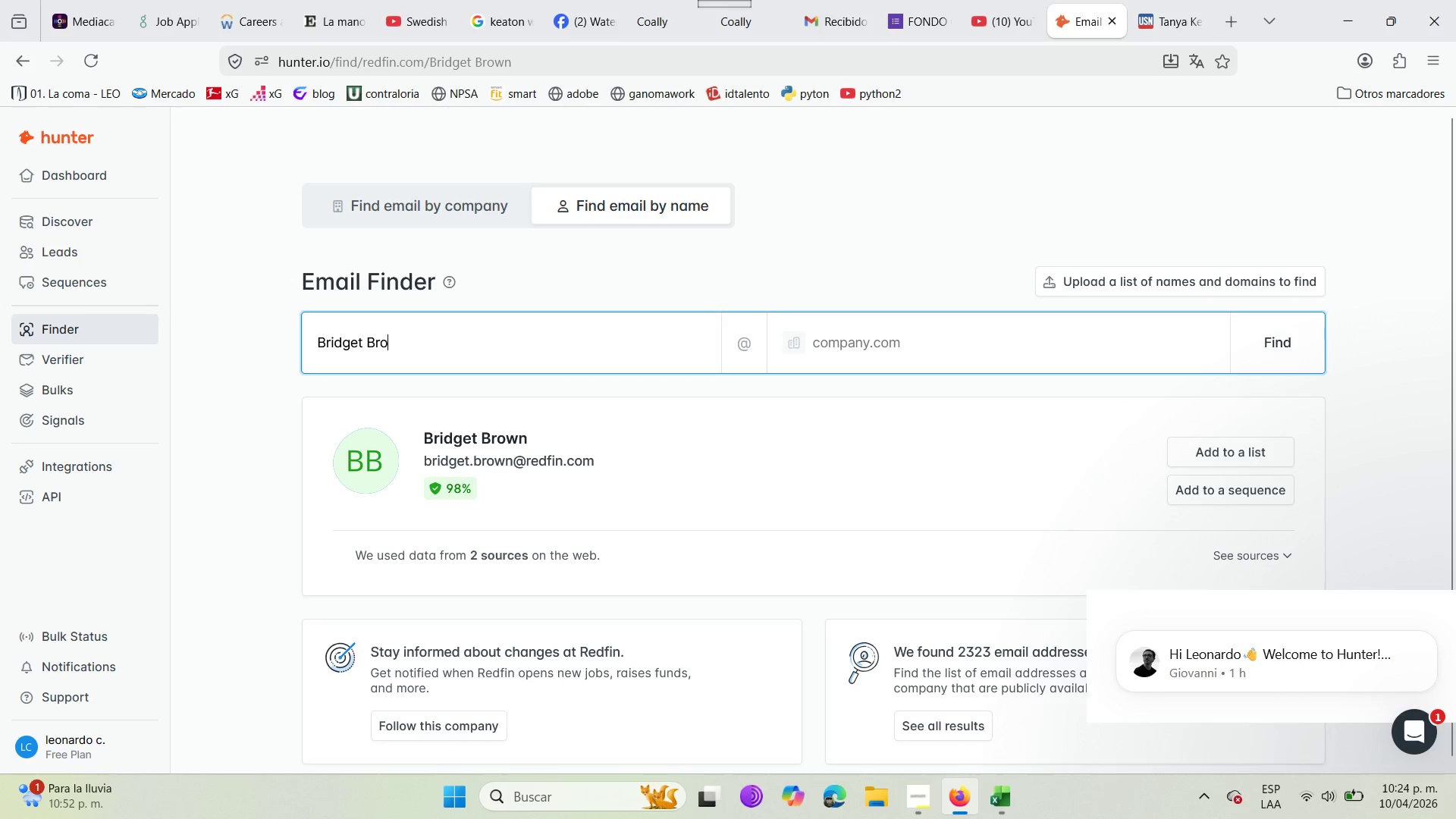 
key(Backspace)
 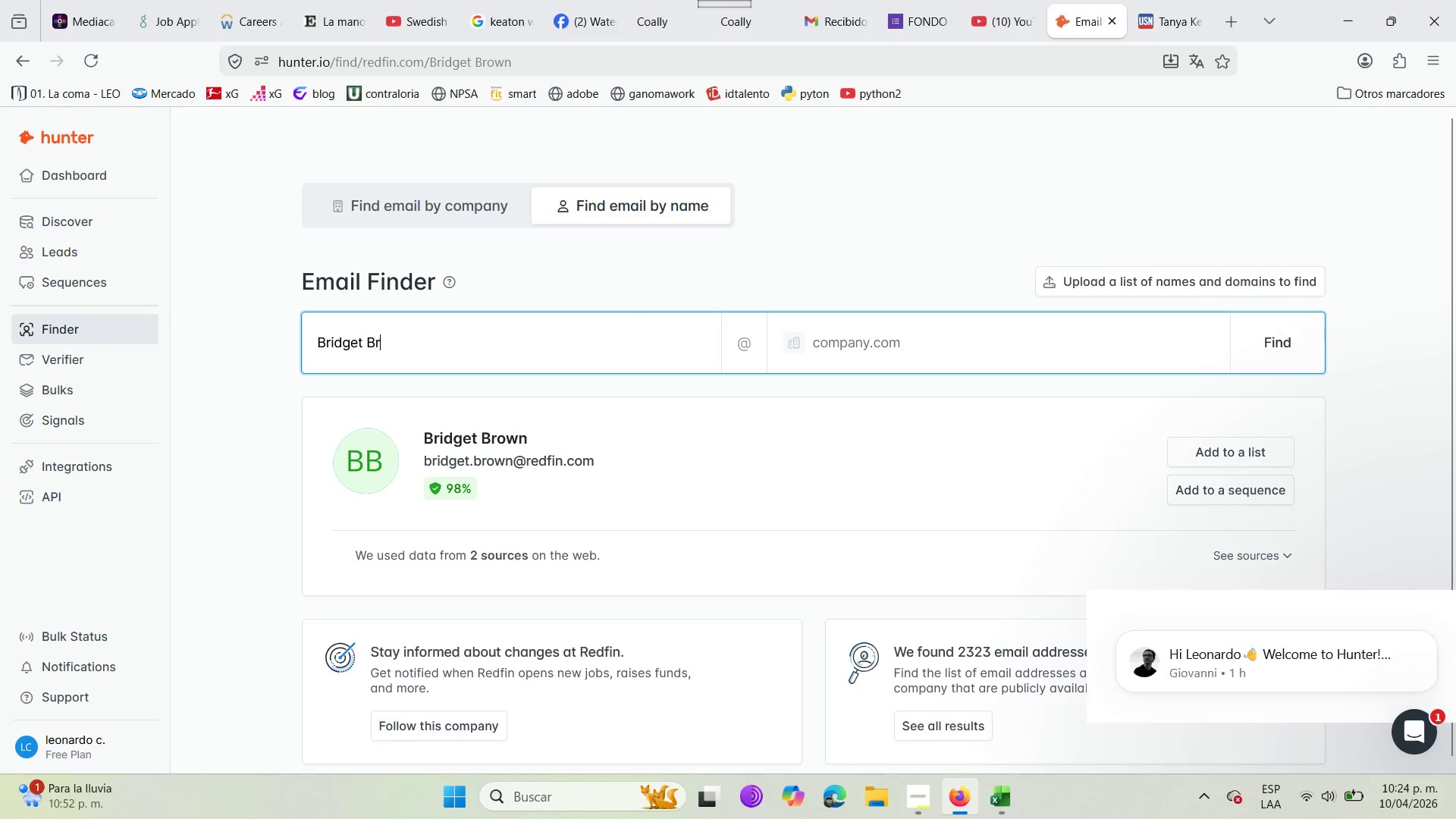 
key(Backspace)
 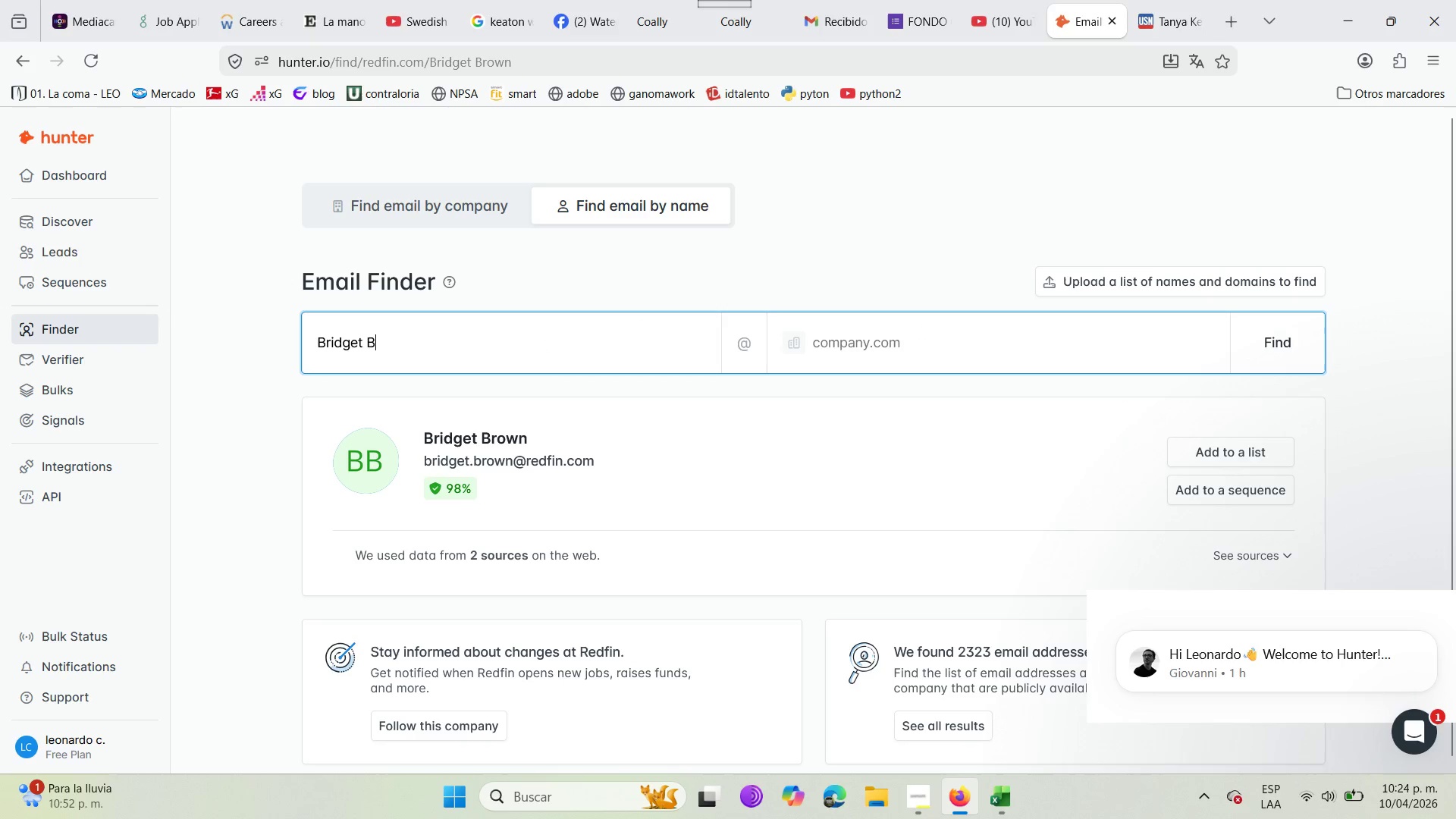 
key(Backspace)
 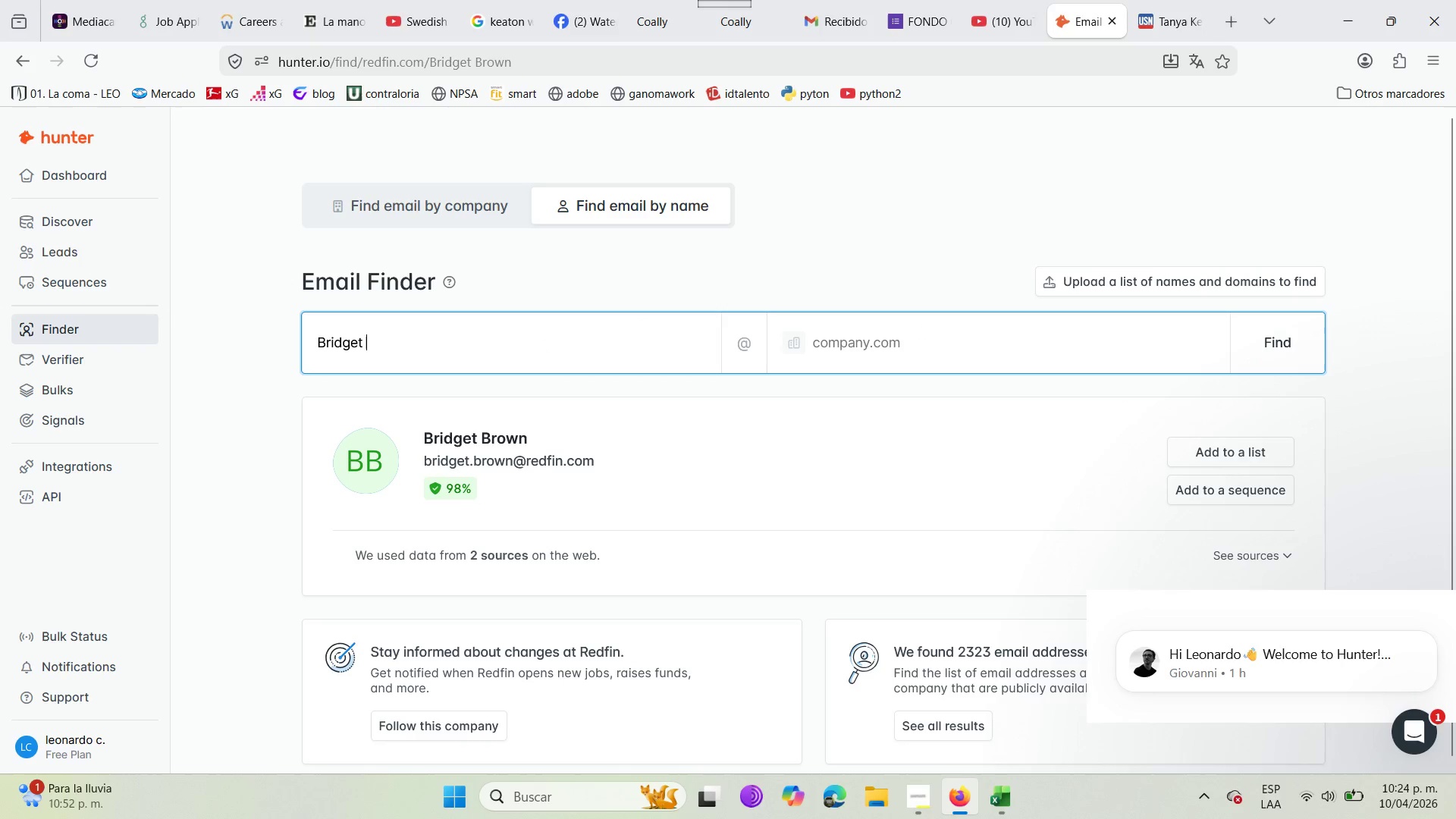 
key(Backspace)
 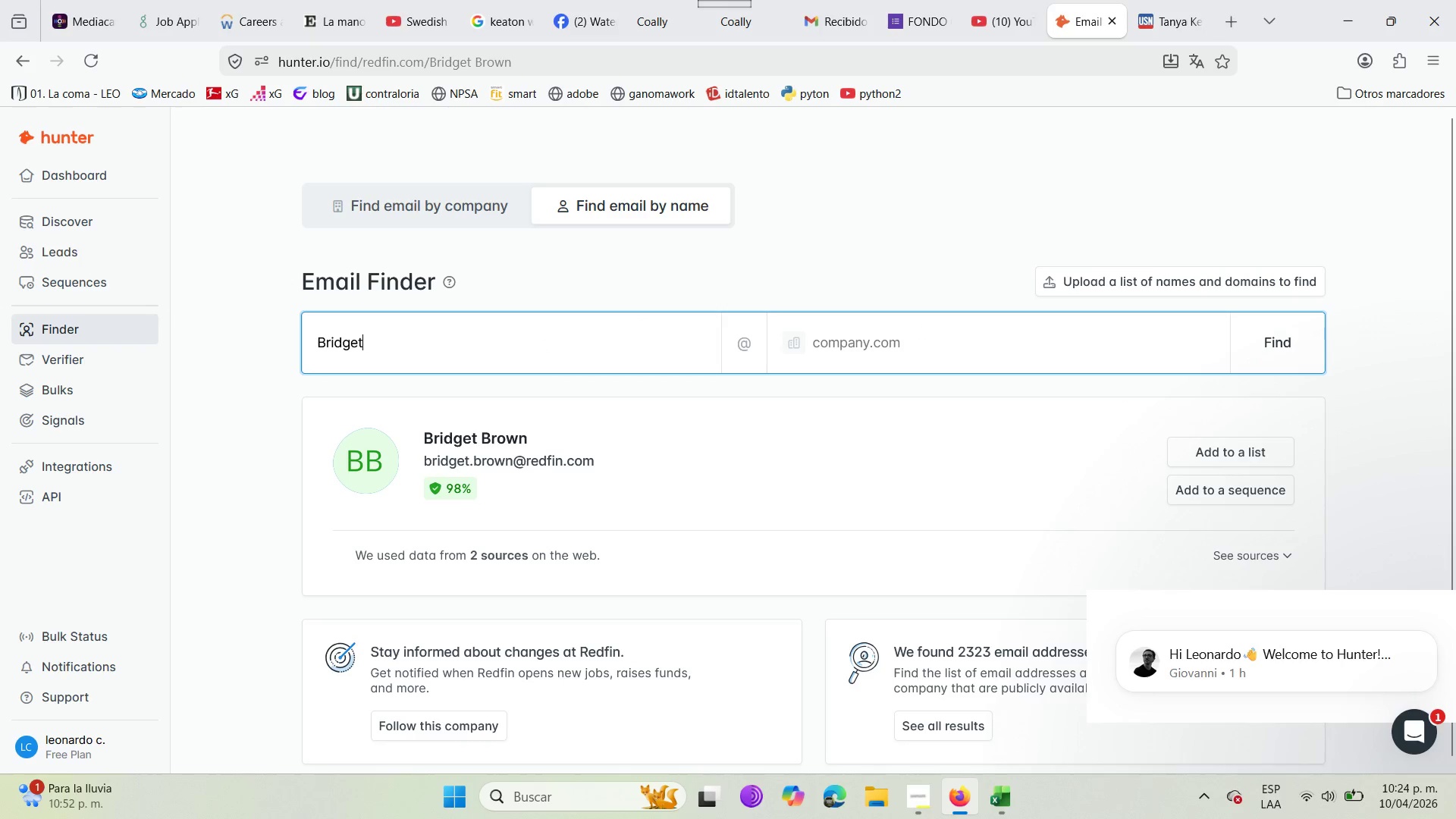 
key(Backspace)
 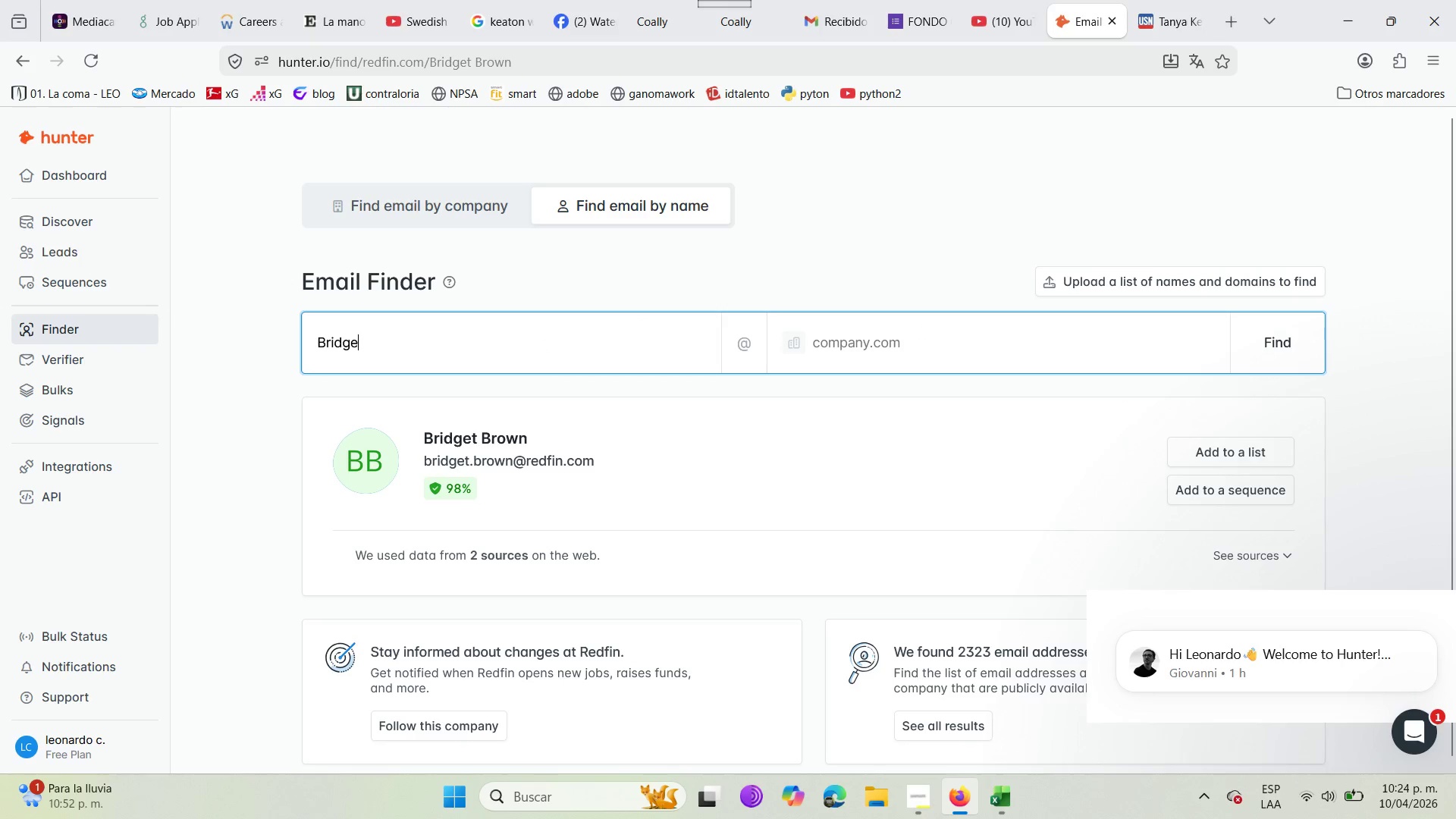 
key(Backspace)
 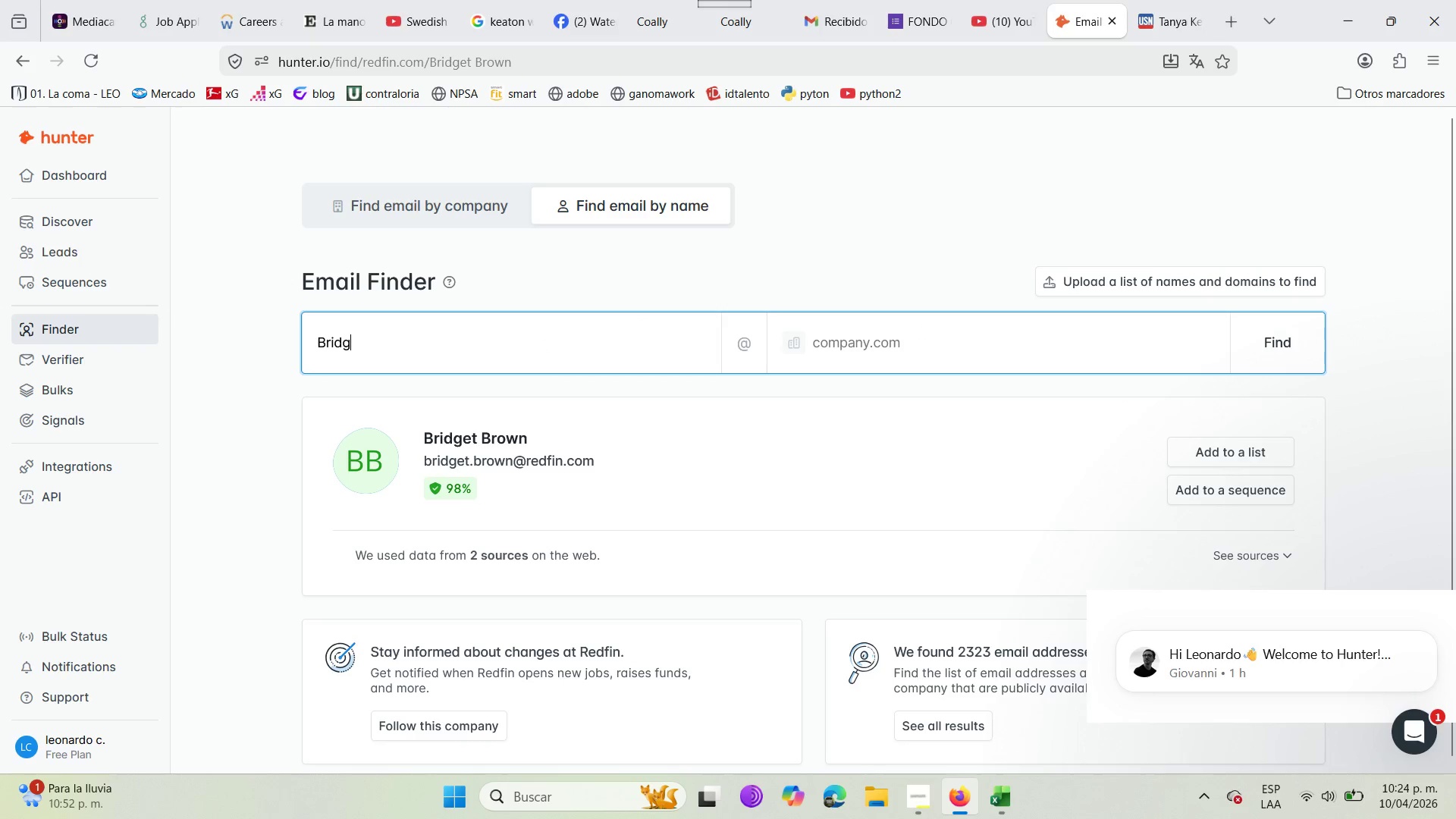 
key(Backspace)
 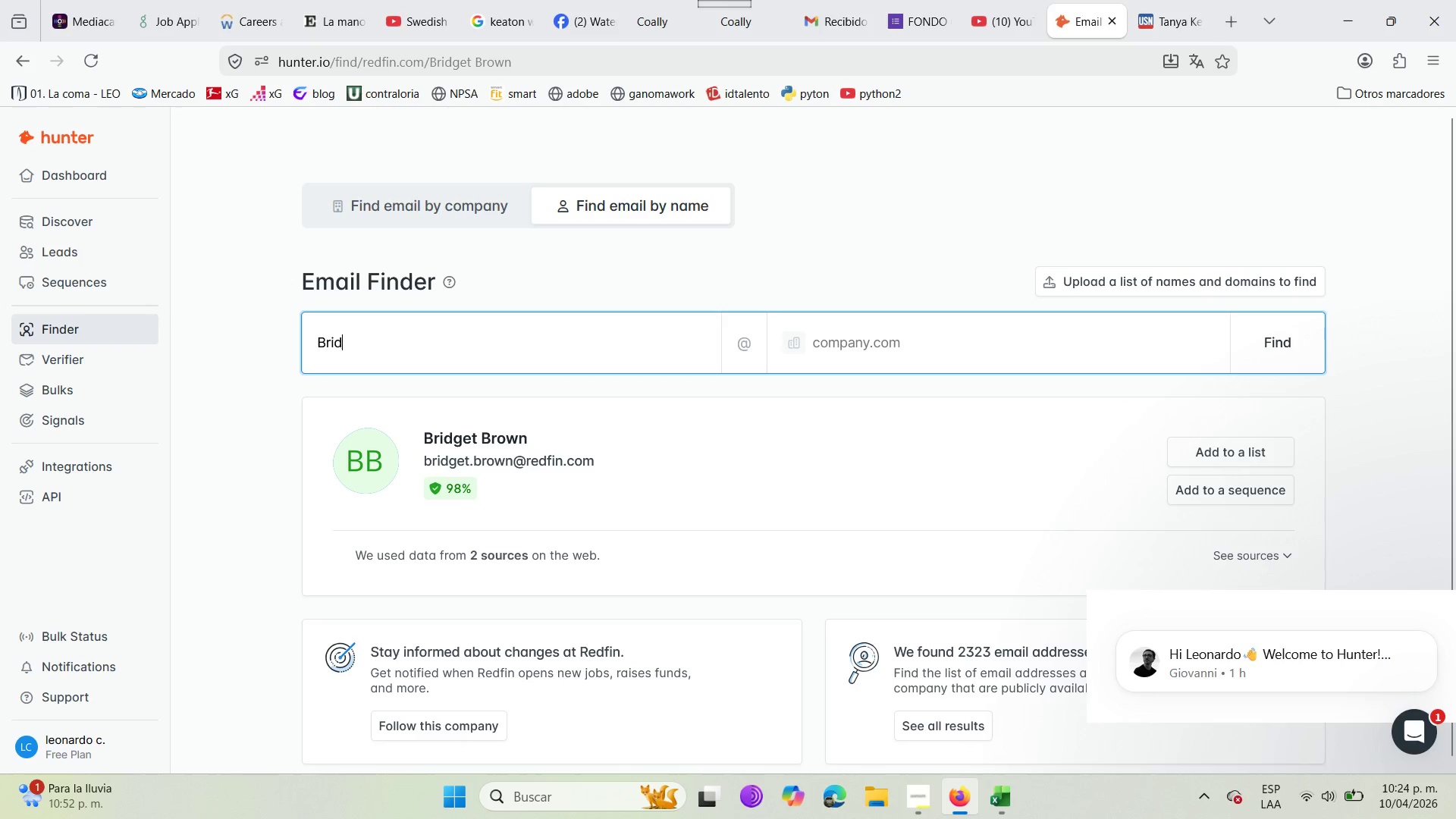 
key(Backspace)
 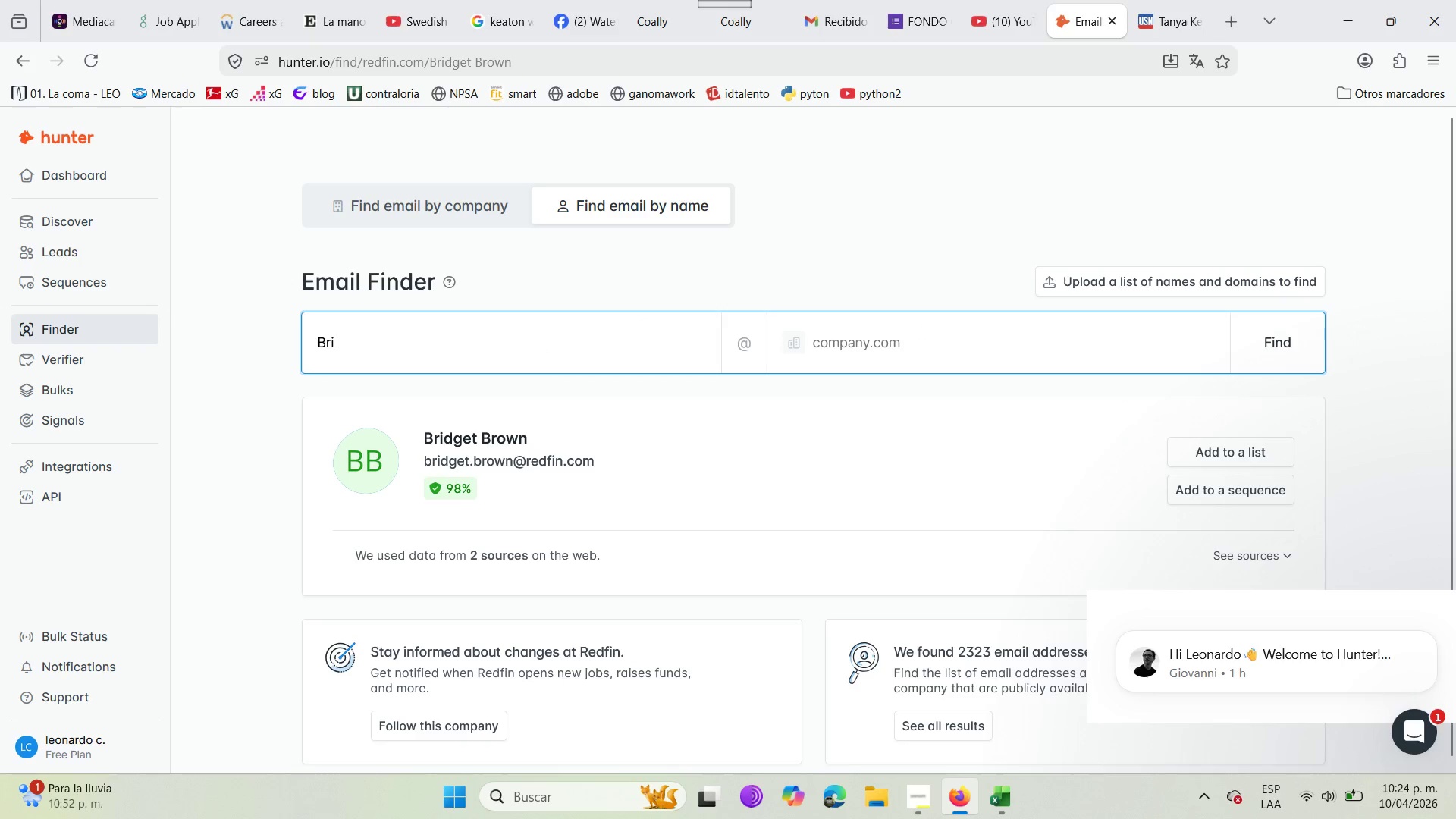 
key(Backspace)
 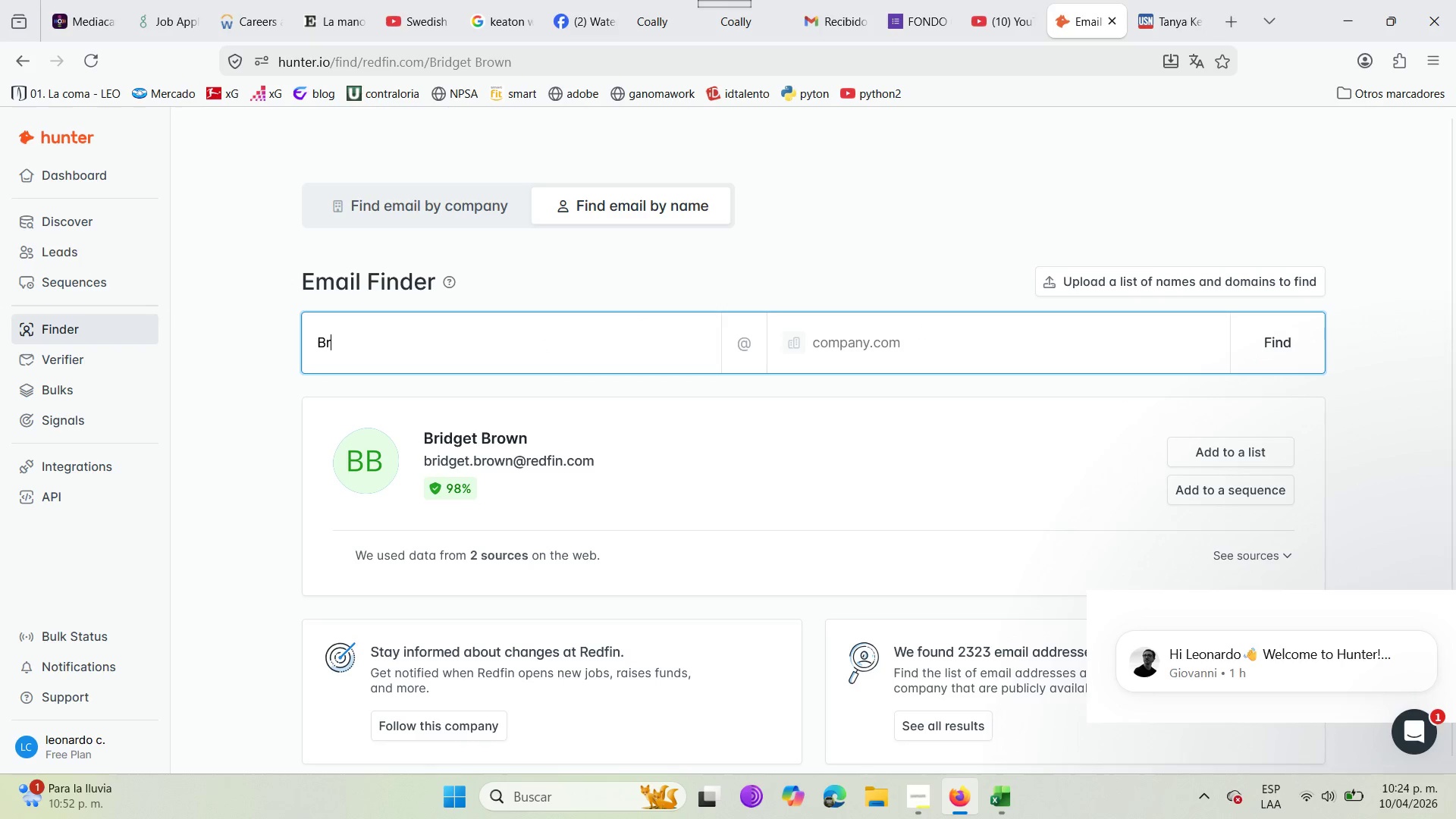 
key(Backspace)
 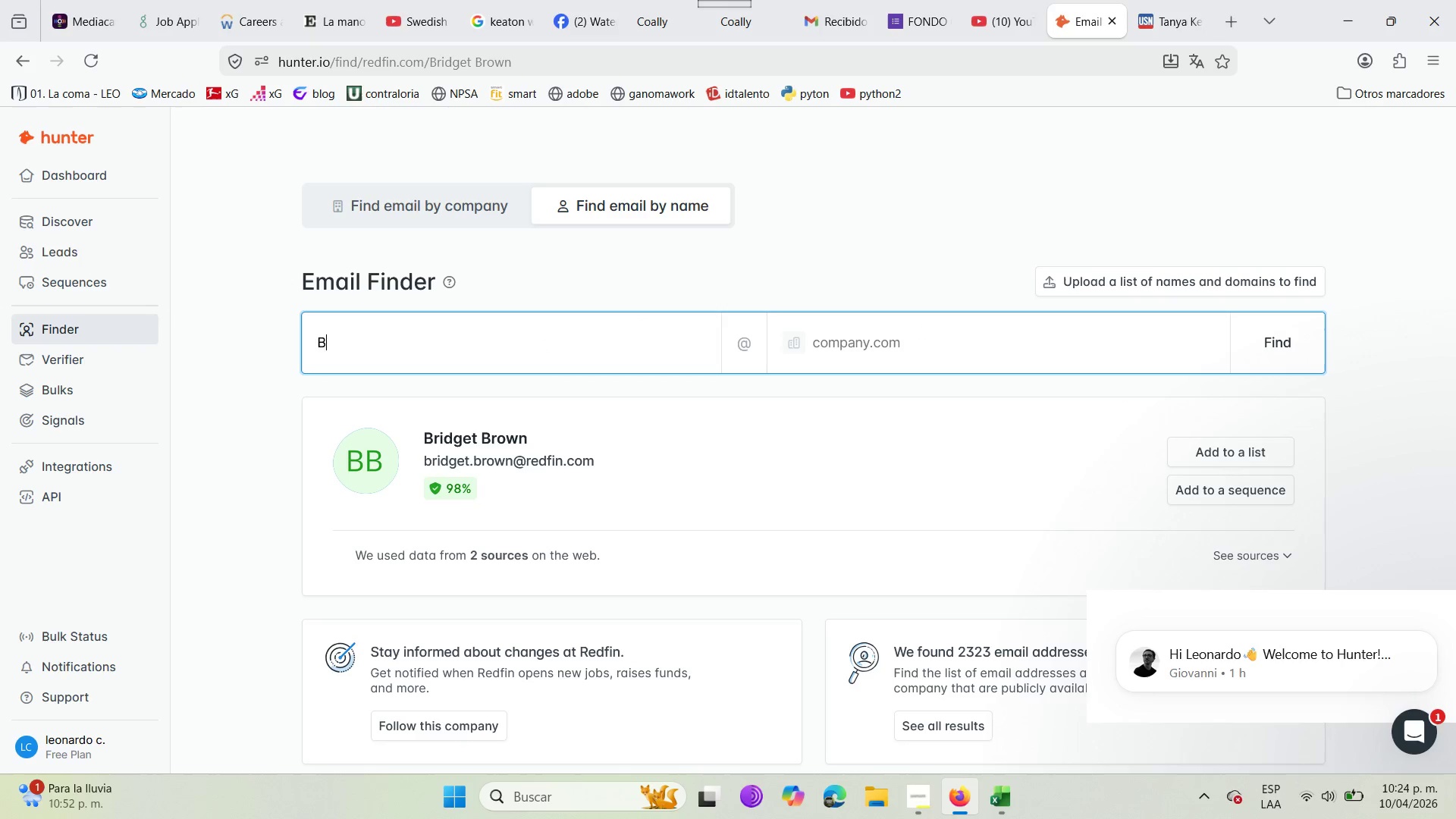 
key(Backspace)
 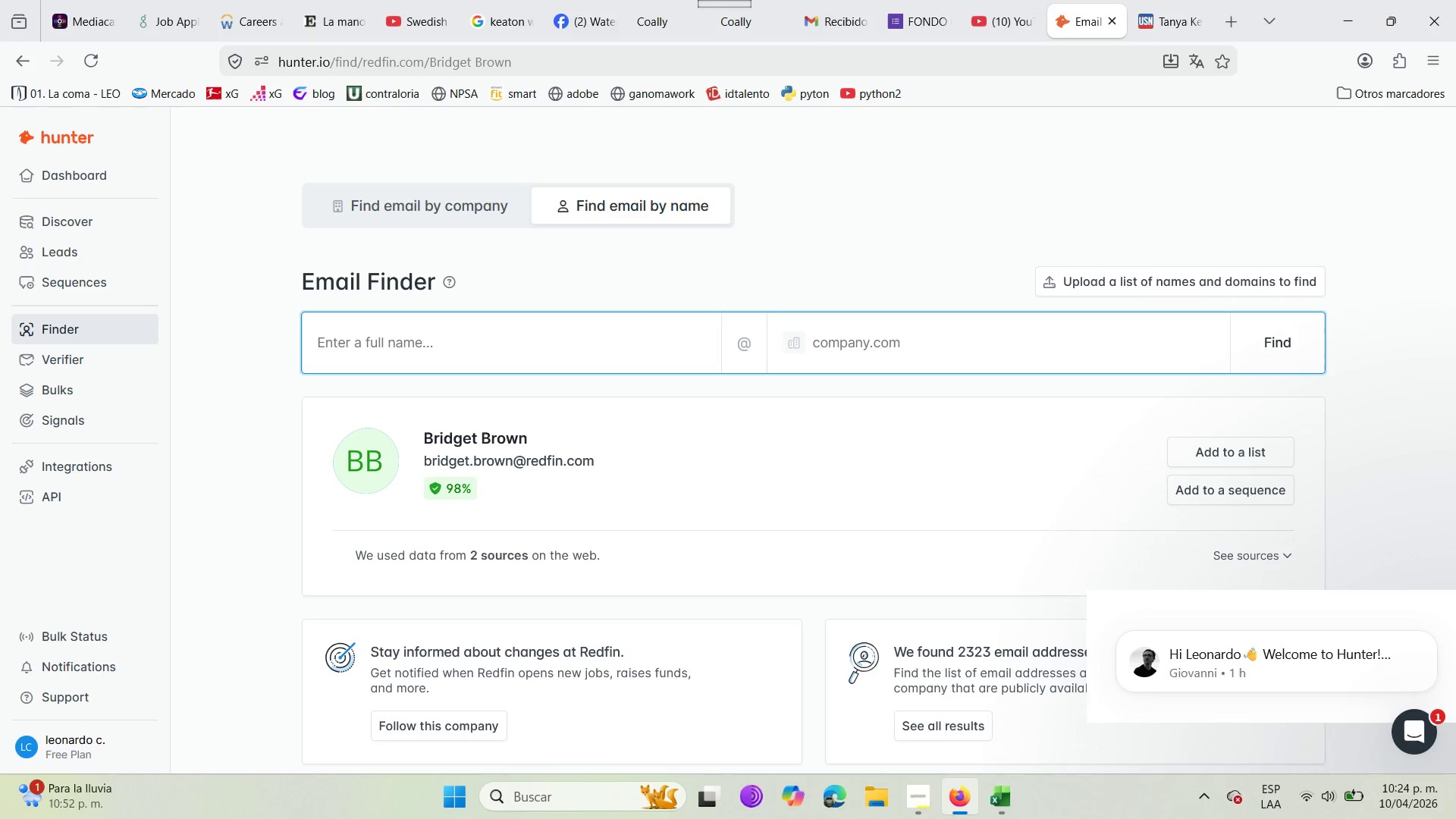 
key(Control+V)
 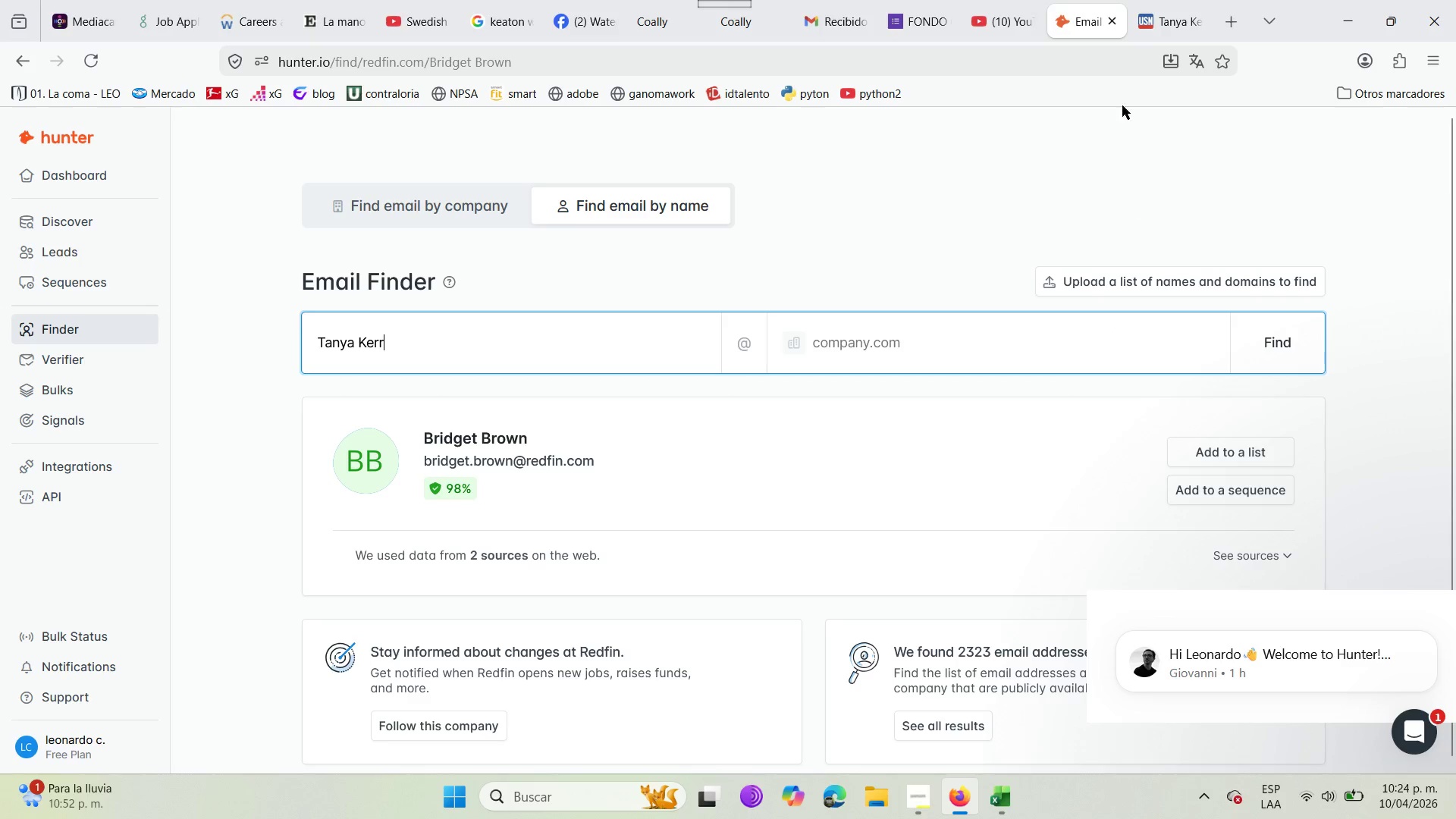 
left_click([1188, 0])
 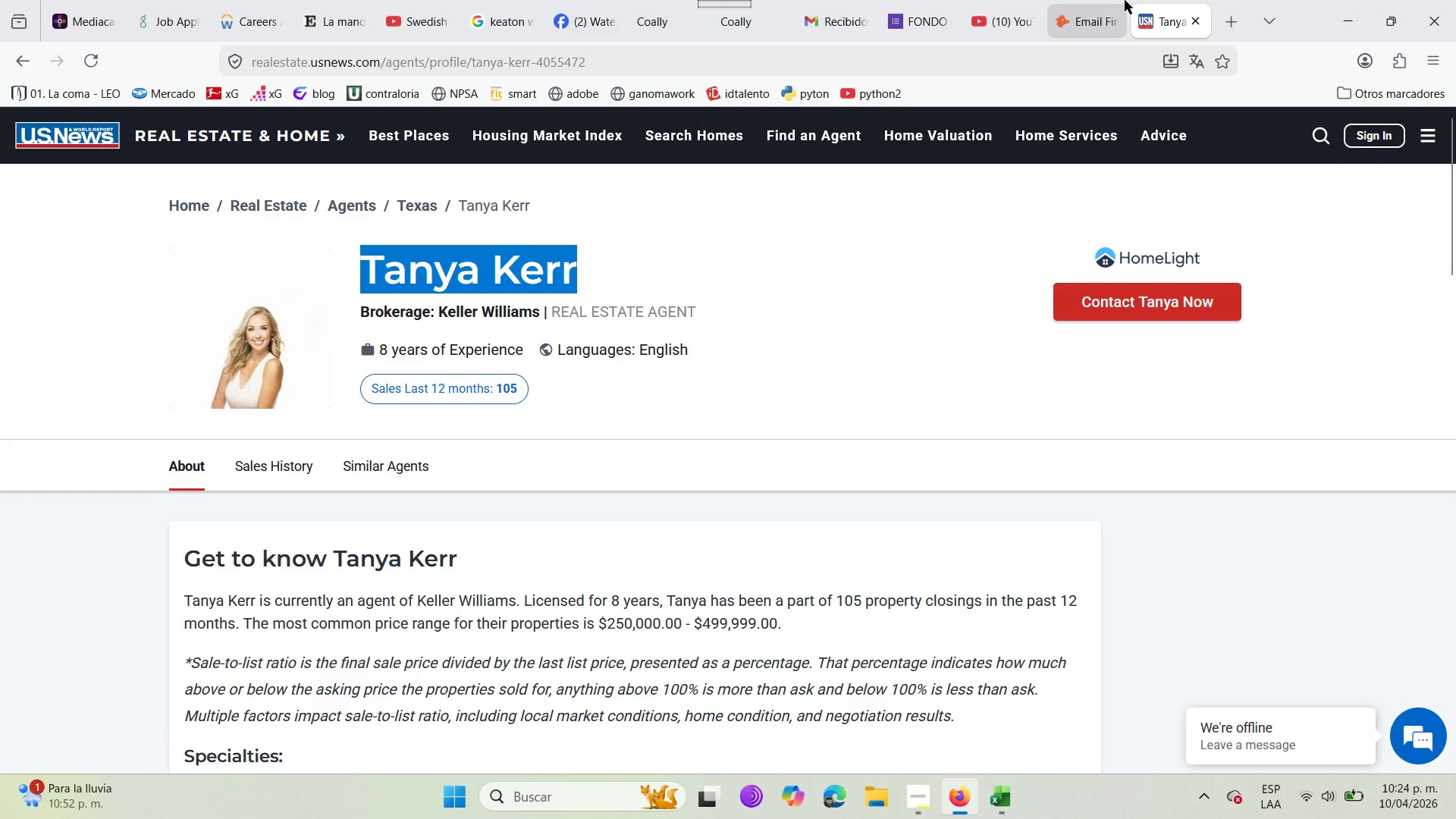 
left_click([1099, 0])
 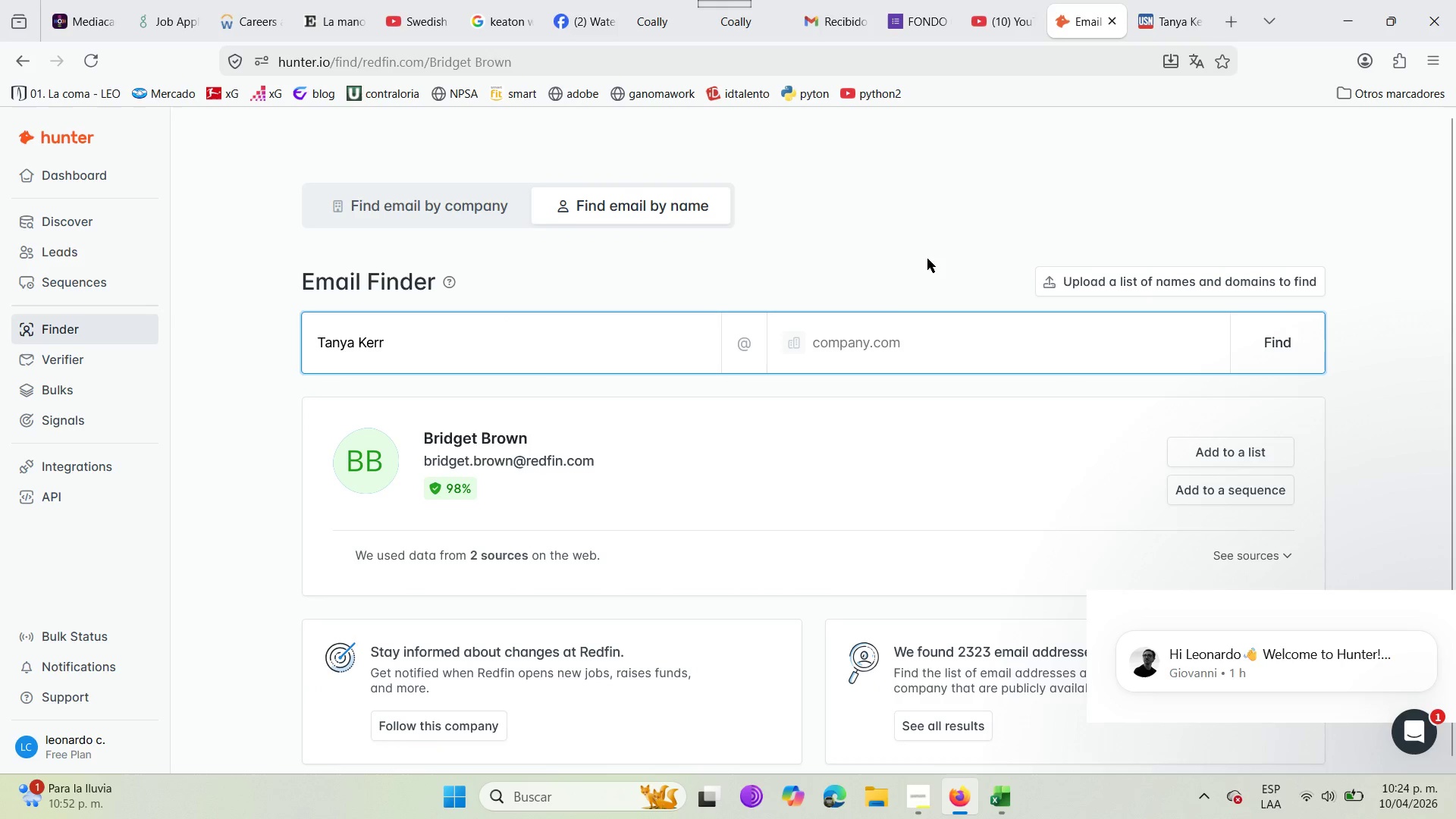 
left_click([878, 331])
 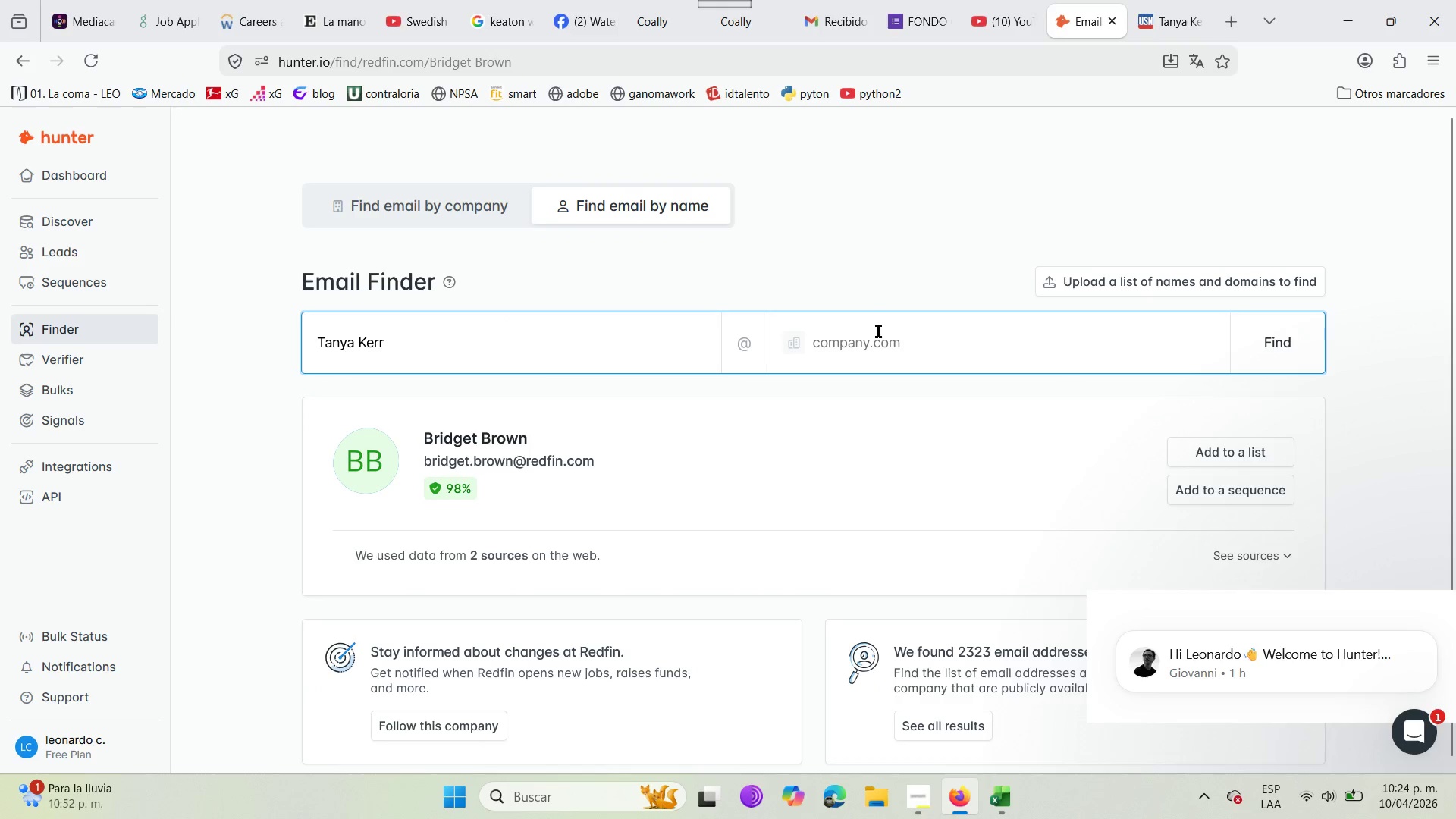 
type(kellerw)
 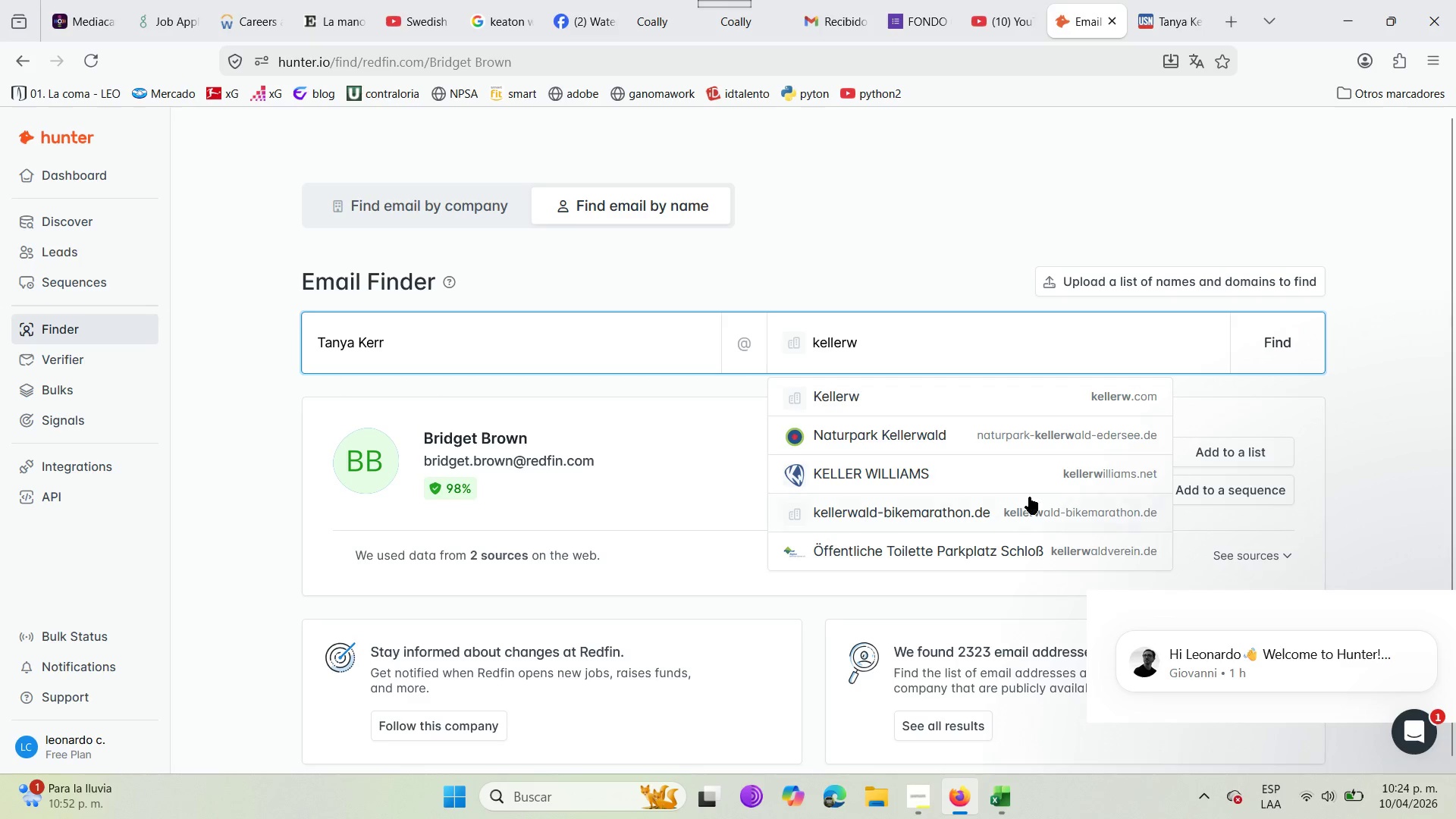 
left_click([925, 470])
 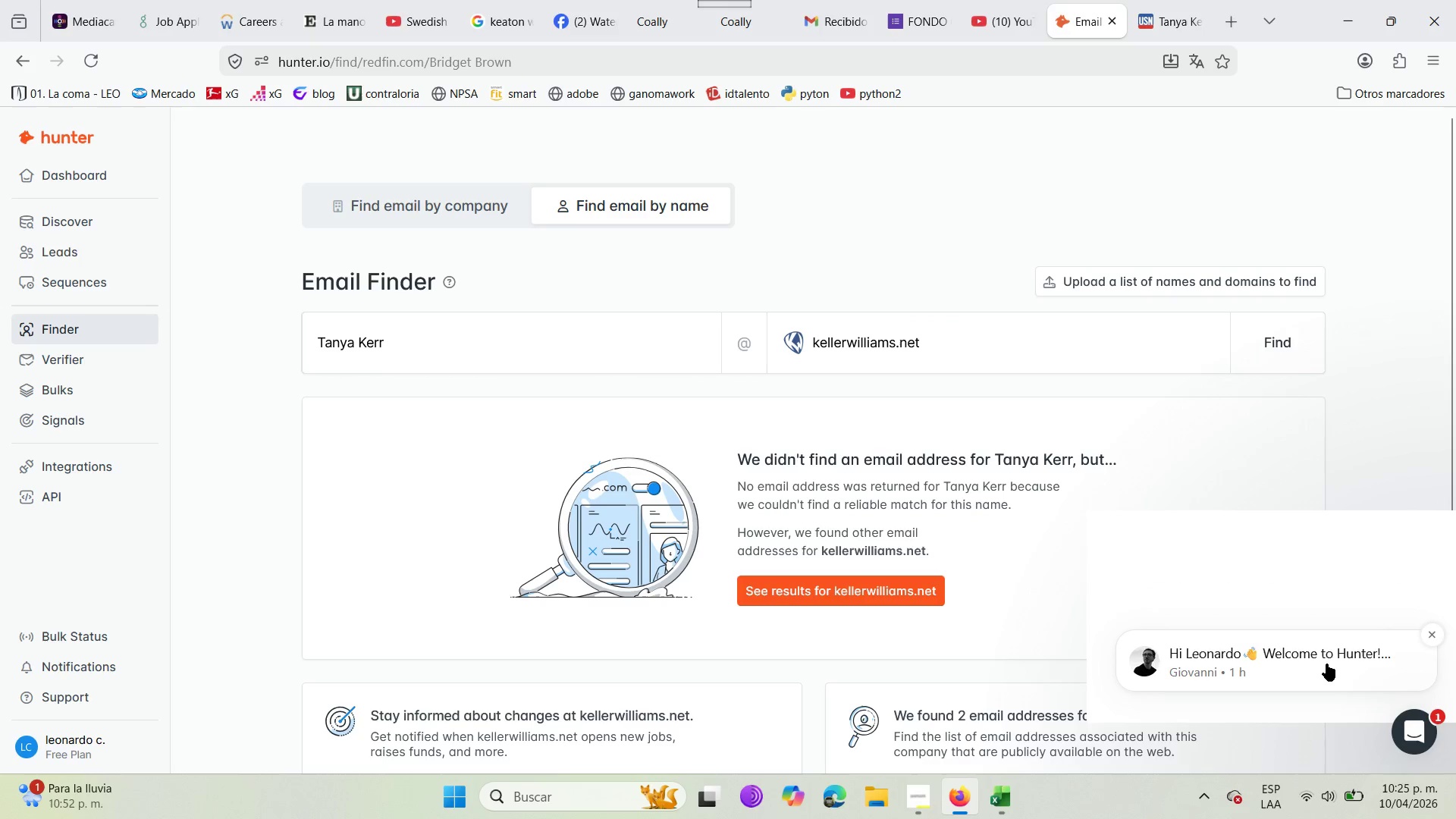 
wait(6.75)
 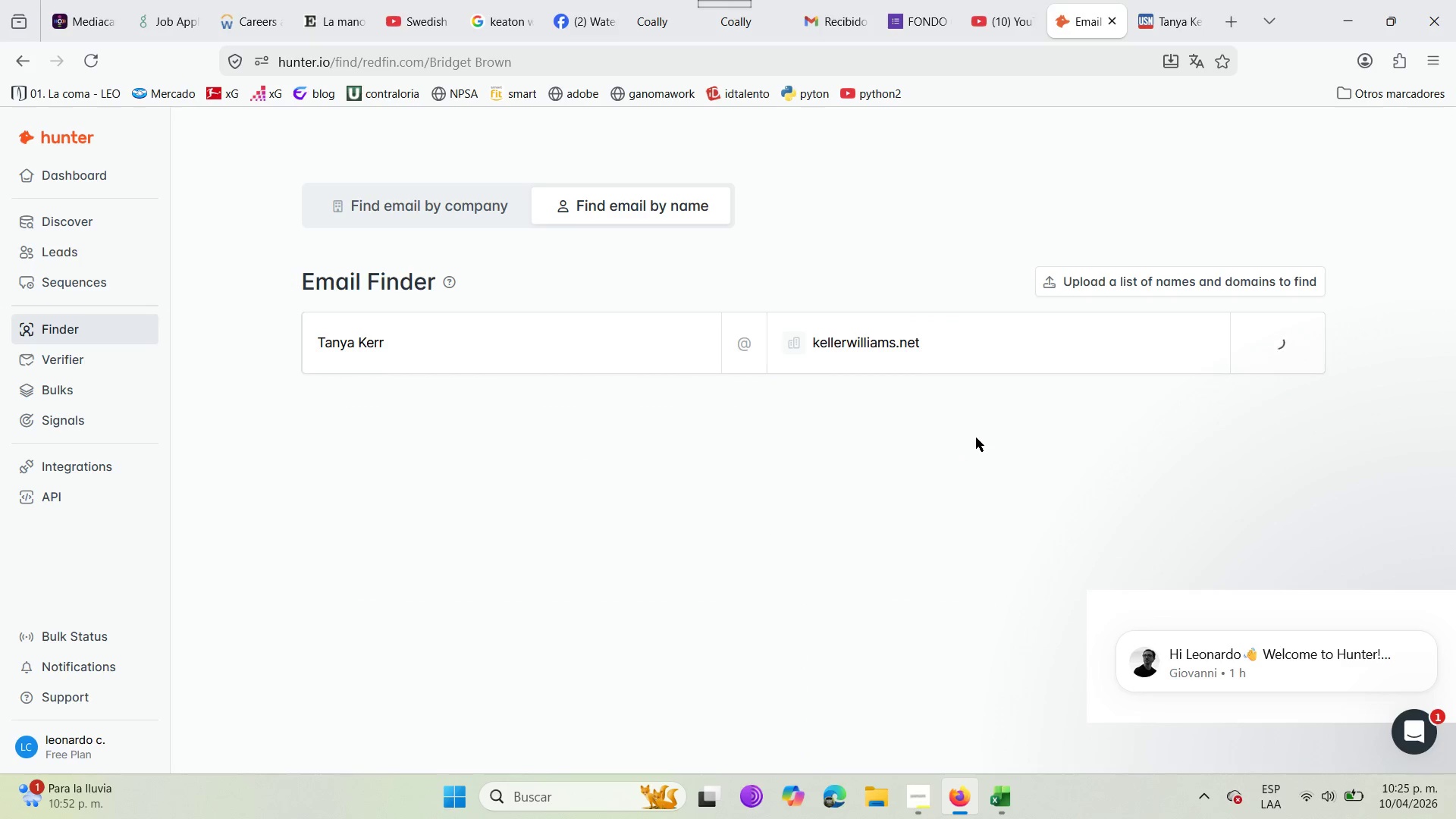 
left_click([1392, 654])
 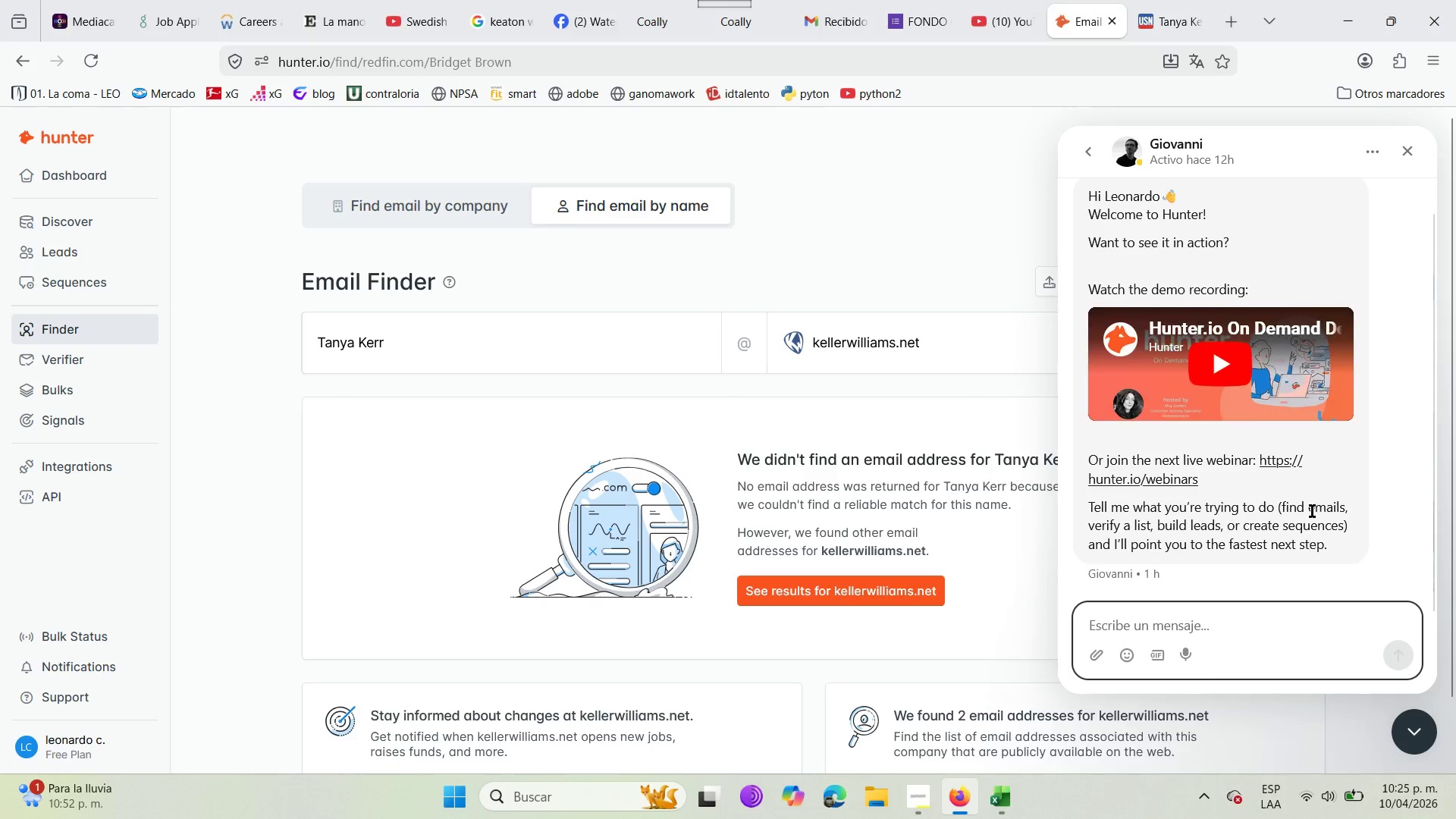 
scroll: coordinate [1243, 472], scroll_direction: up, amount: 2.0
 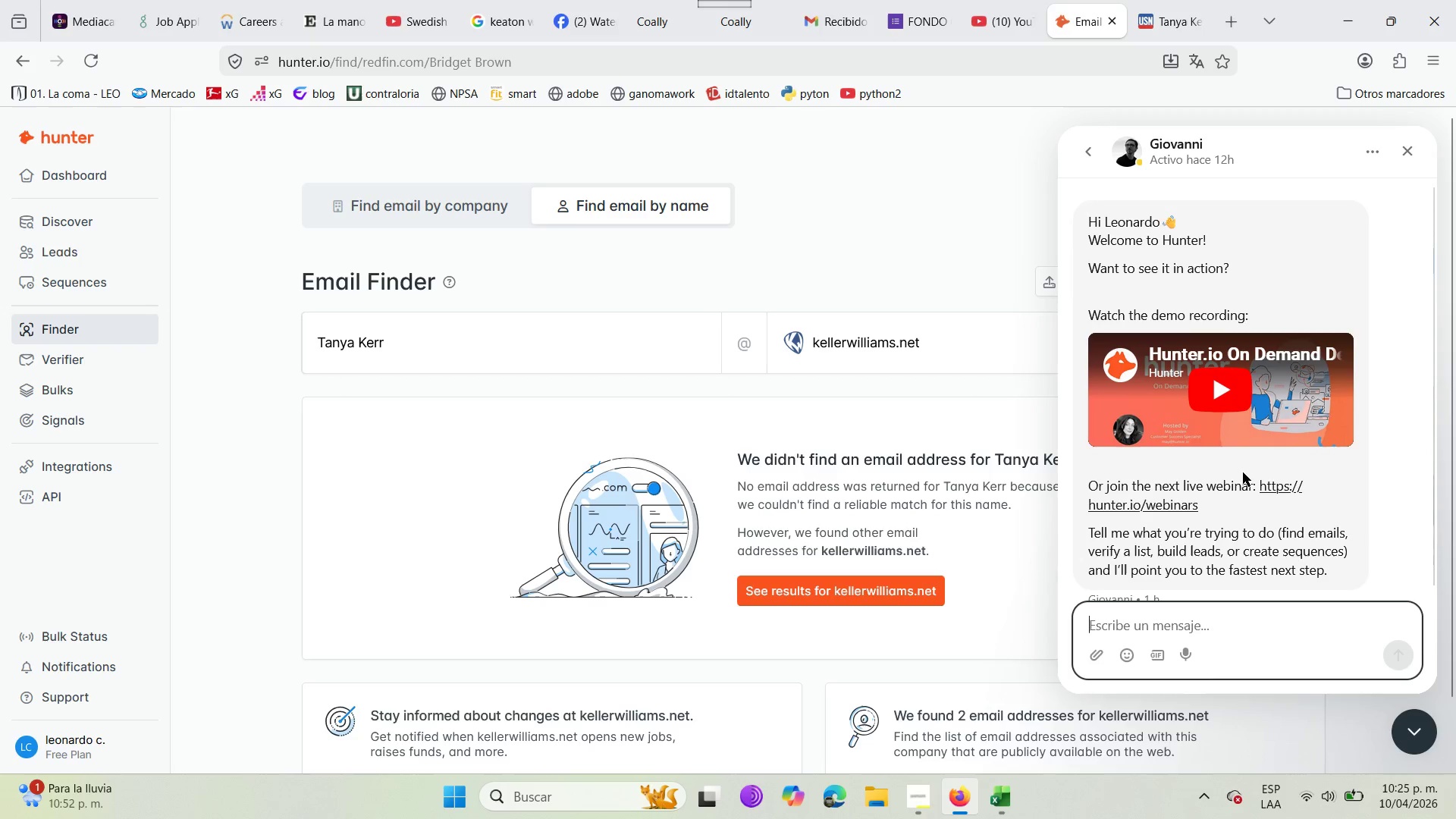 
mouse_move([1244, 376])
 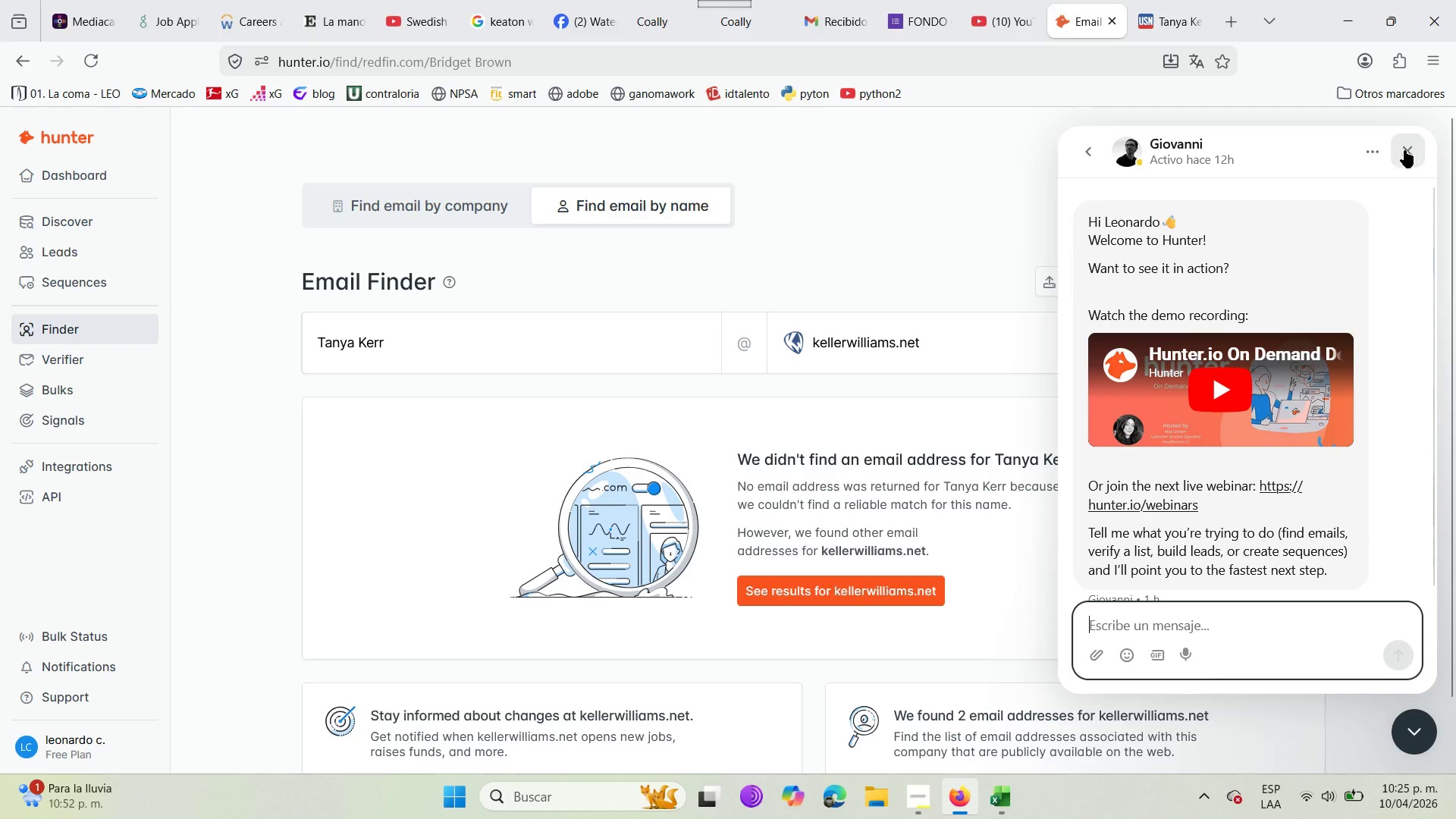 
left_click([1402, 152])
 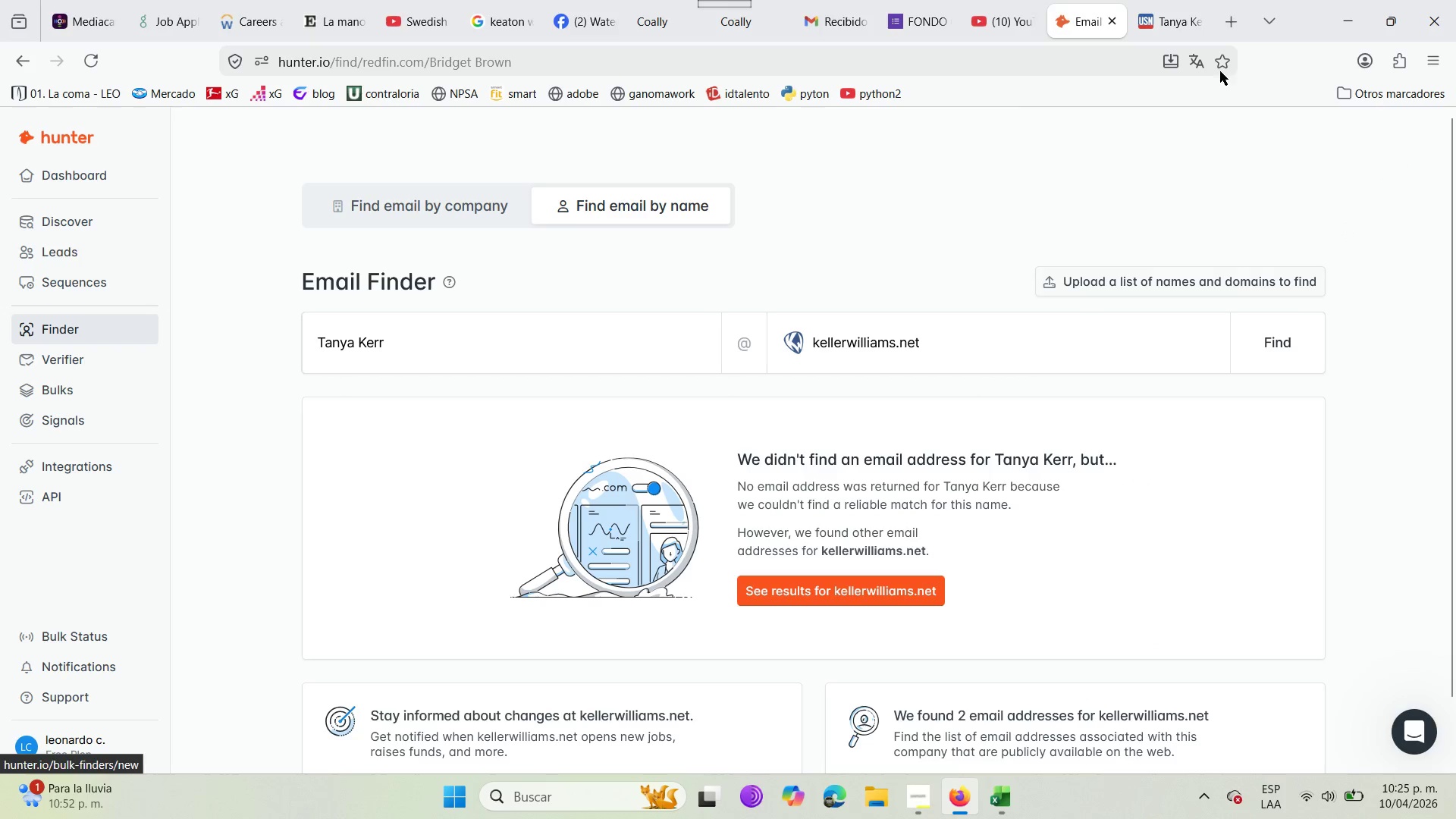 
left_click([1175, 0])
 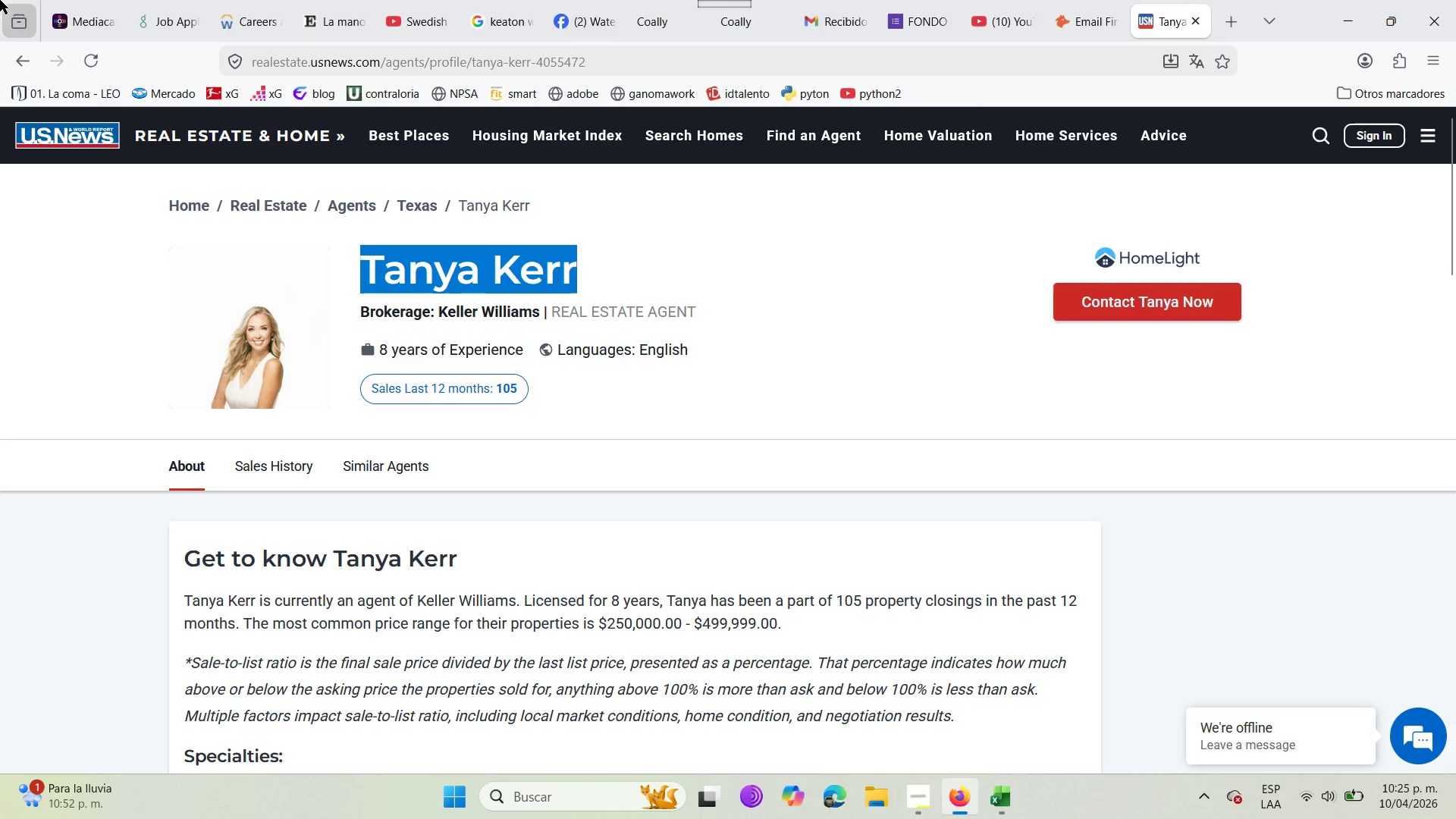 
left_click([8, 64])
 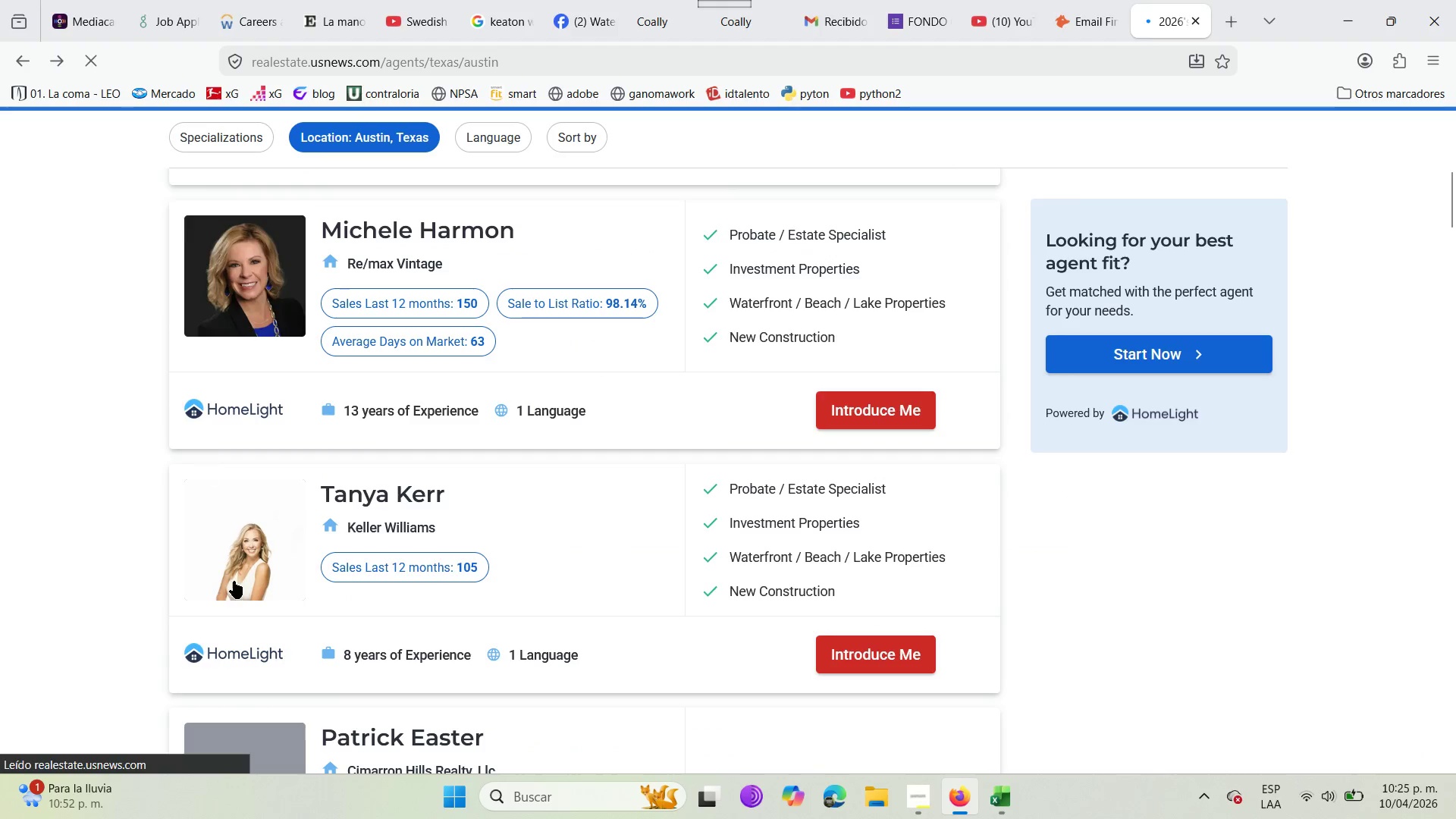 
scroll: coordinate [382, 595], scroll_direction: down, amount: 14.0
 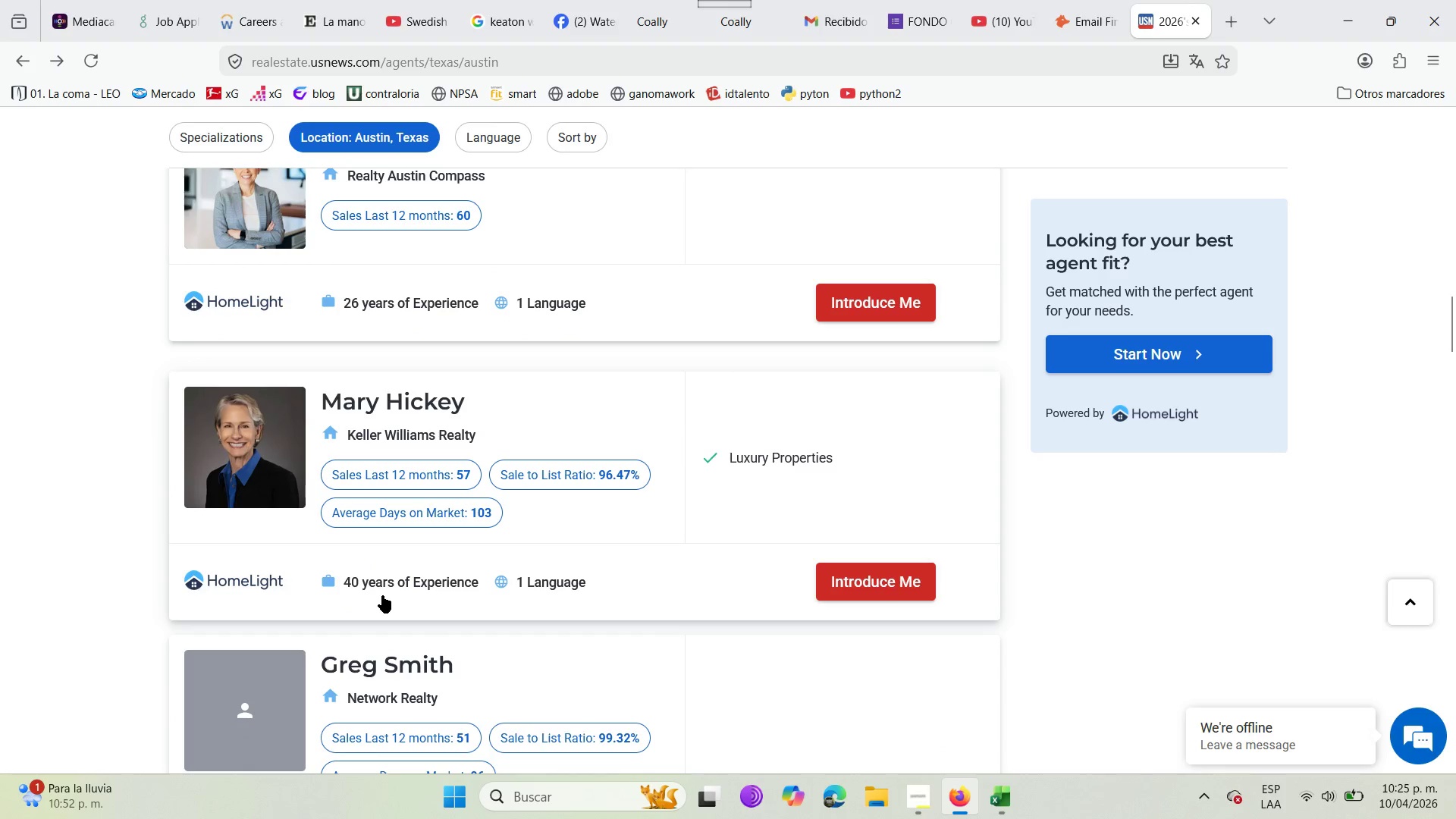 
scroll: coordinate [382, 595], scroll_direction: up, amount: 4.0
 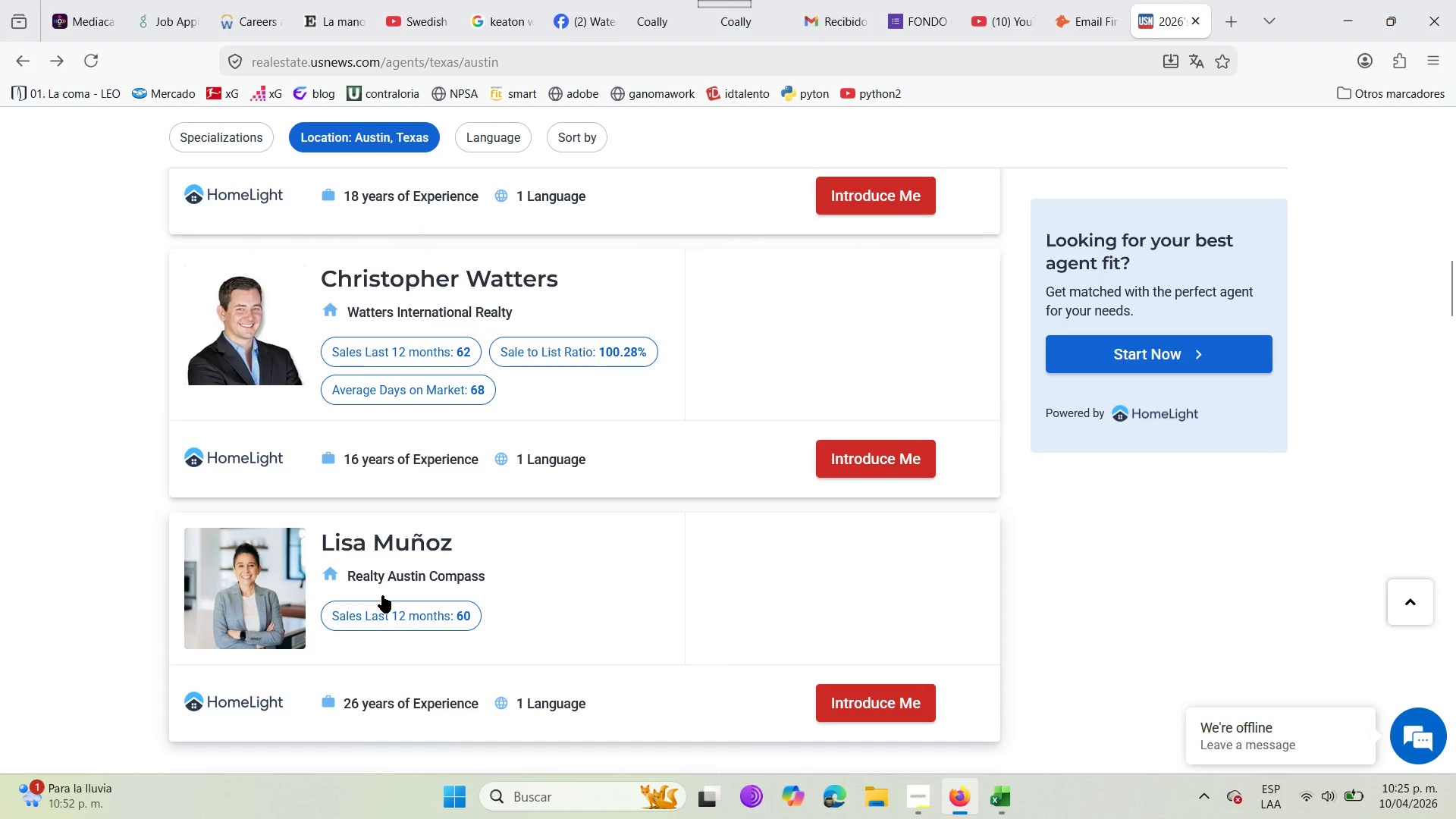 
scroll: coordinate [382, 595], scroll_direction: down, amount: 4.0
 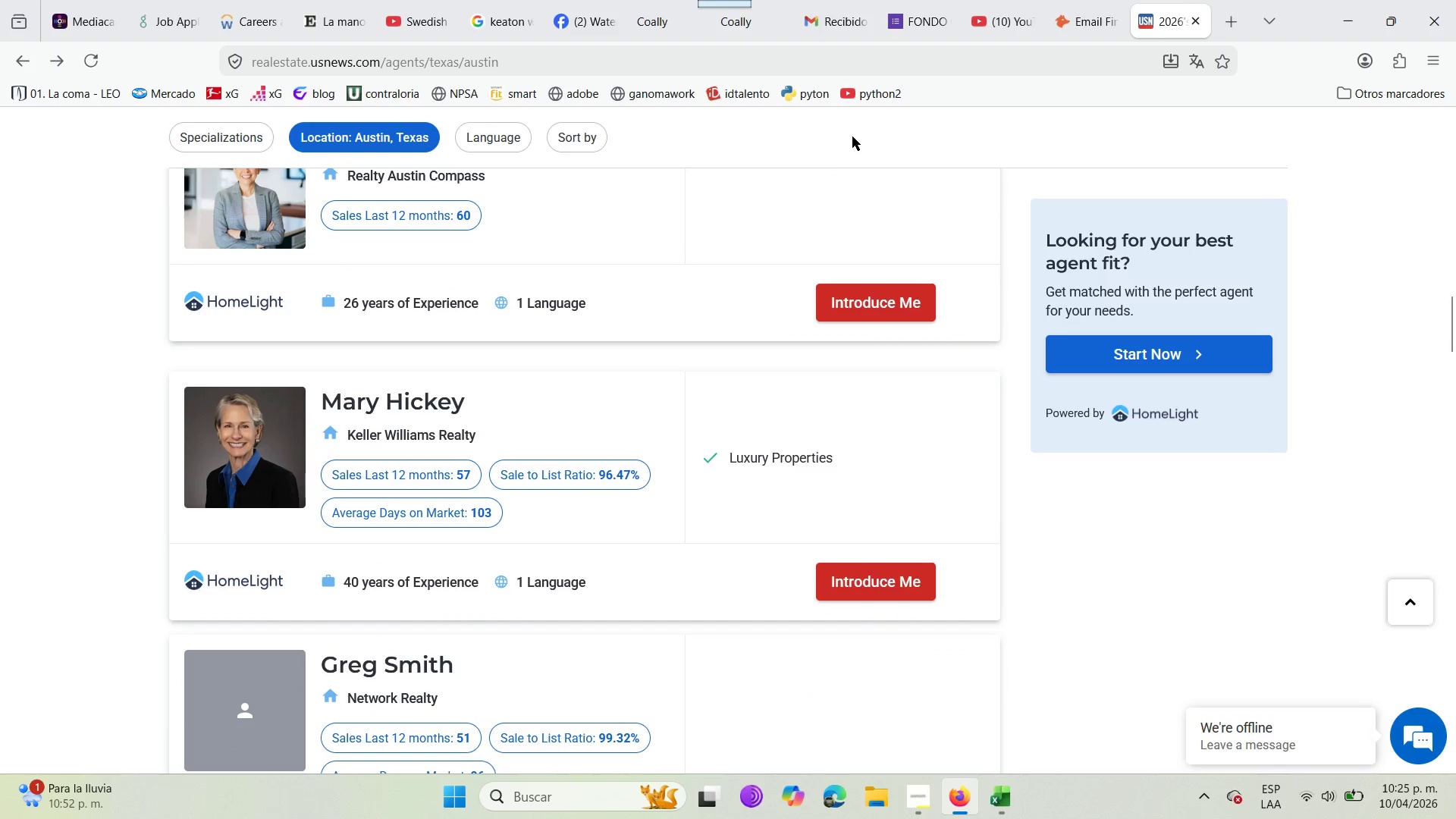 
left_click([1085, 0])
 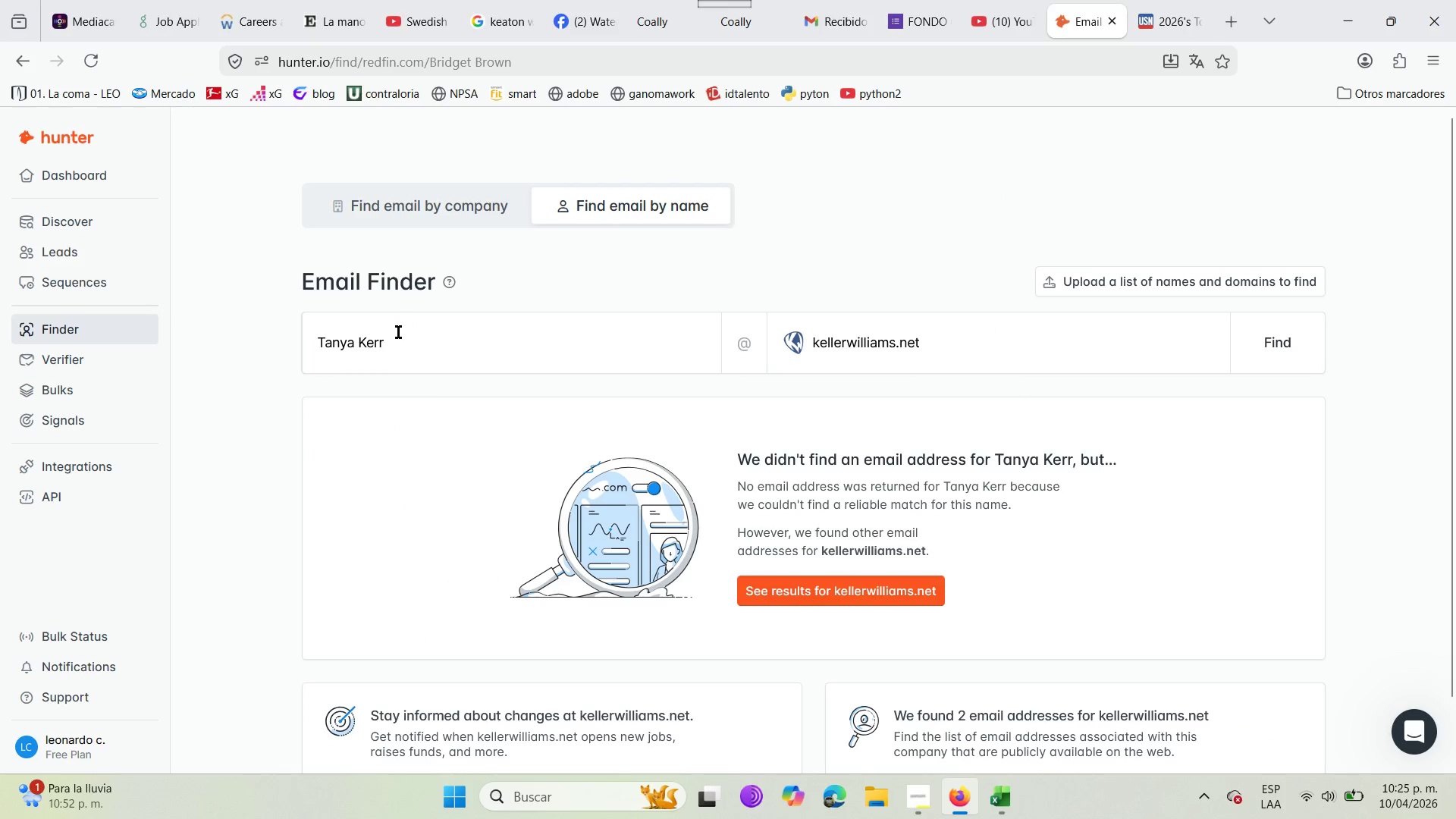 
left_click([398, 334])
 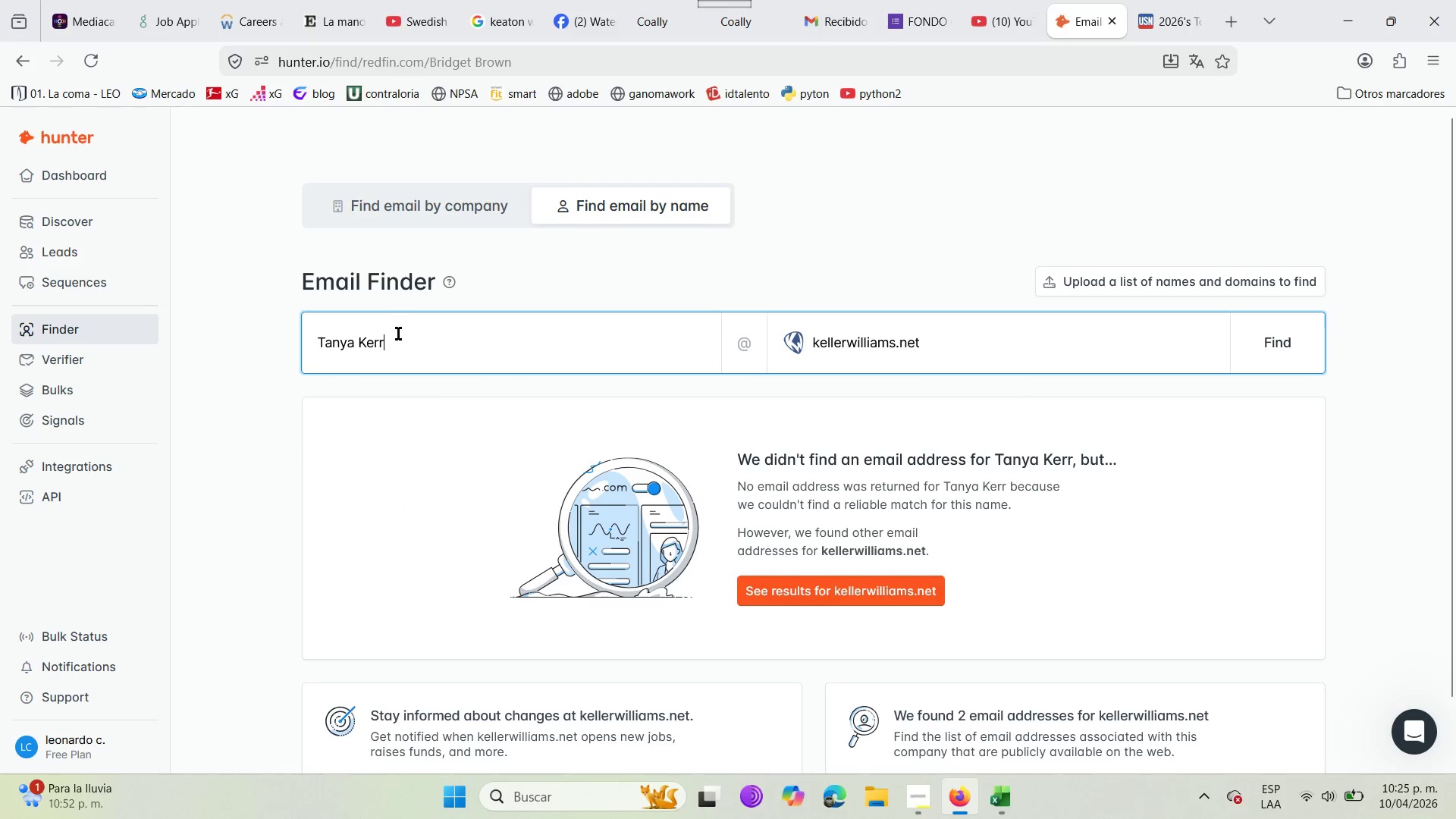 
hold_key(key=Backspace, duration=1.02)
 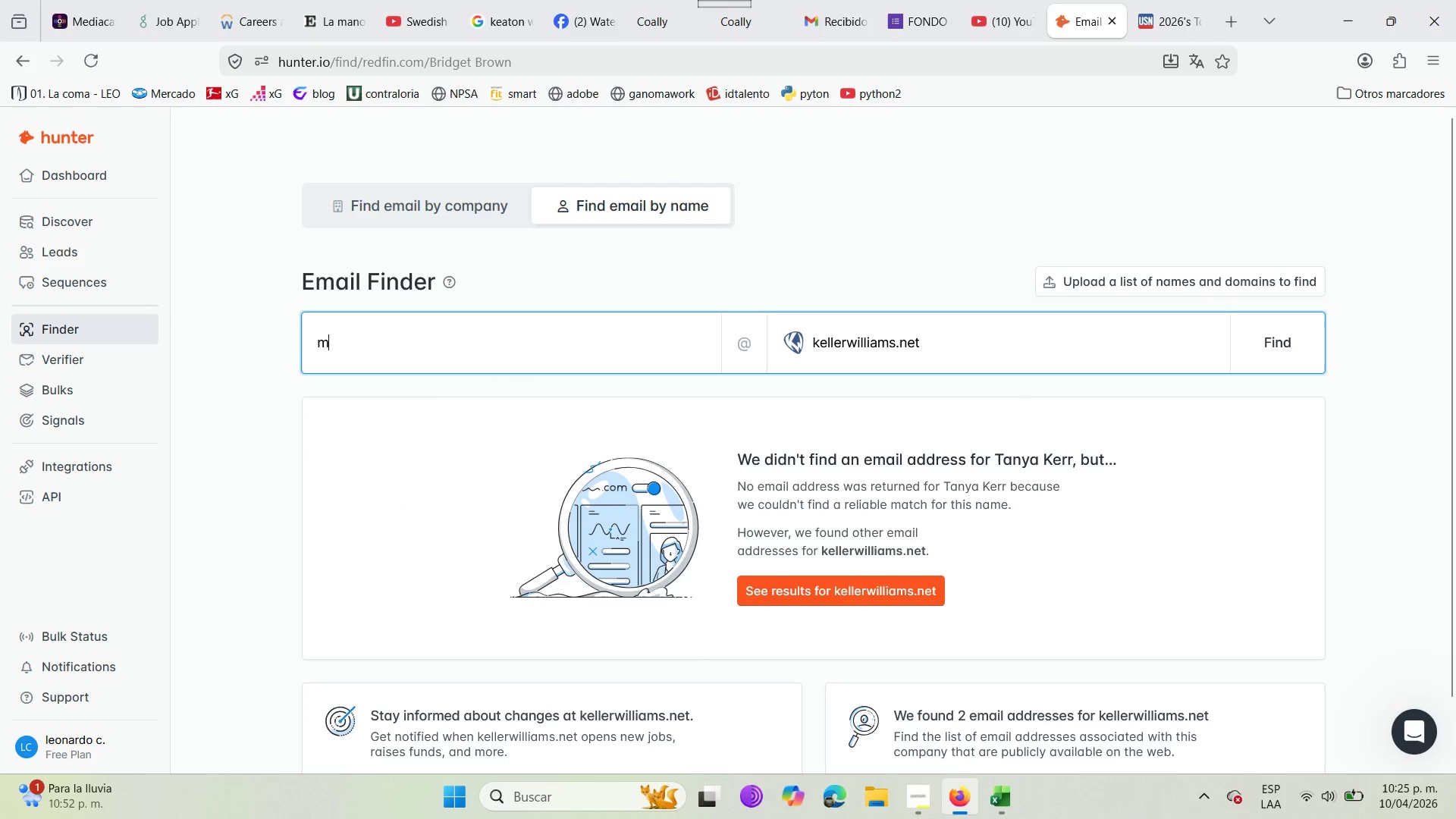 
type(mary hickey)
 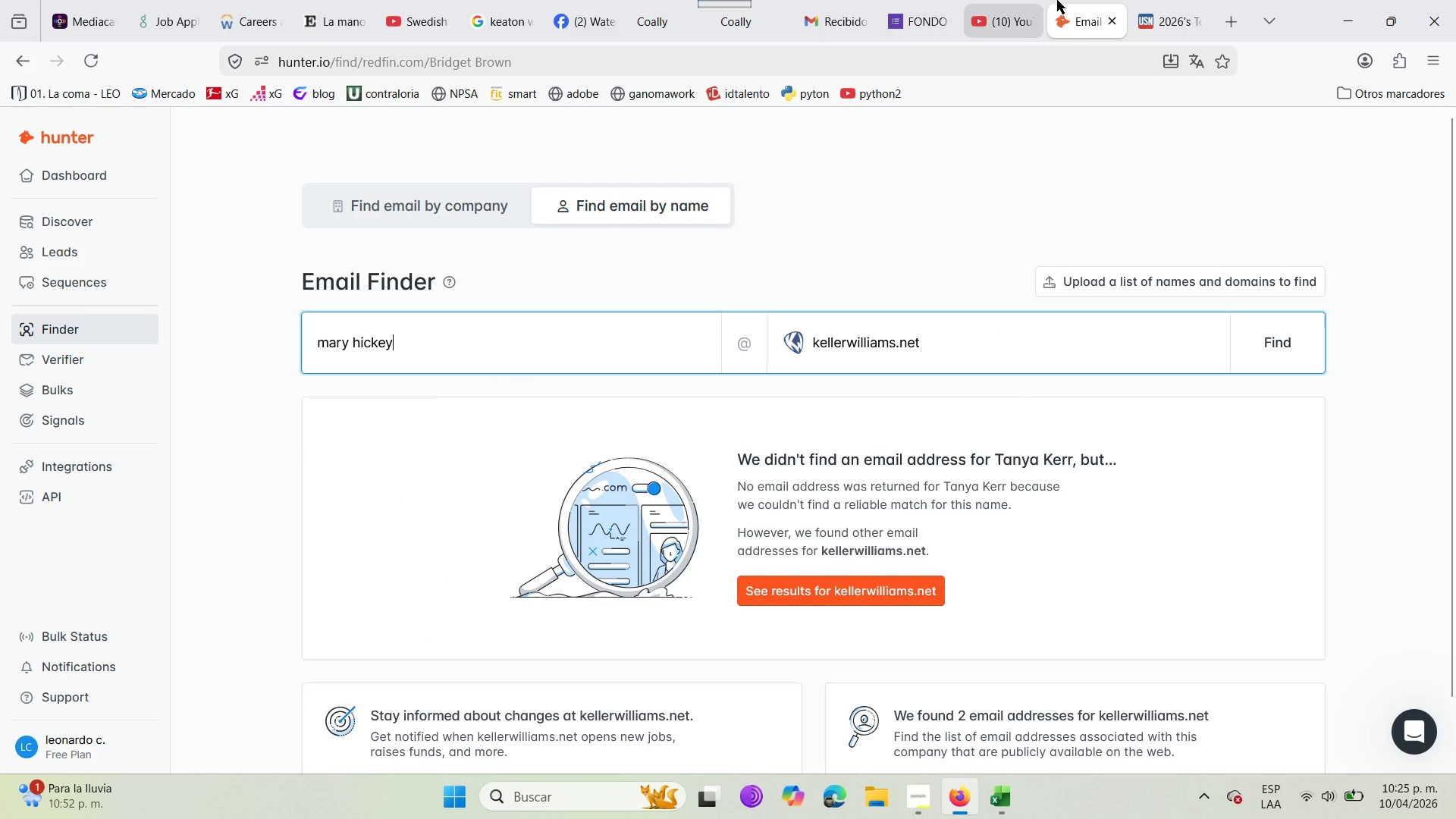 
left_click([1167, 0])
 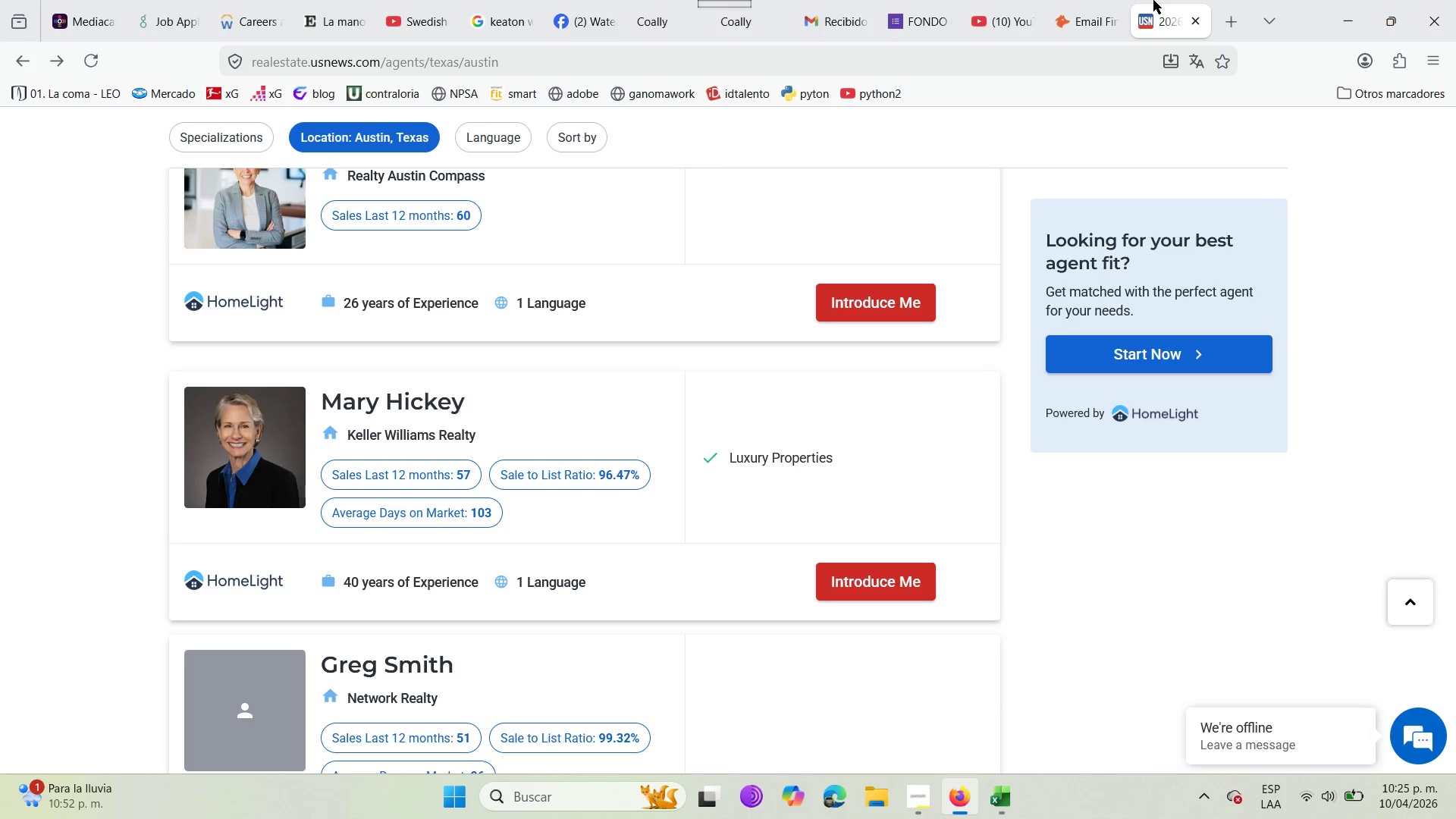 
left_click([1064, 0])
 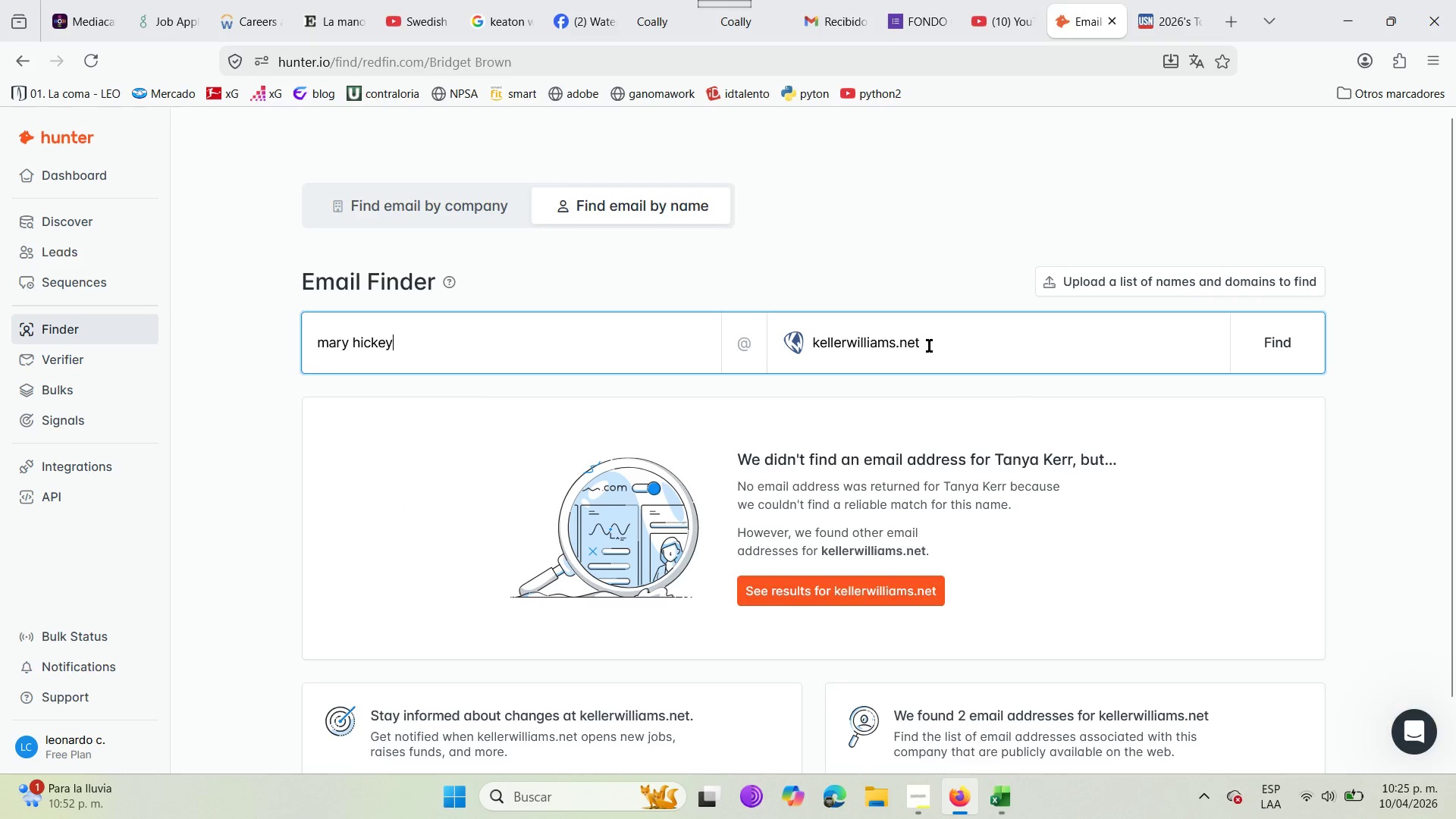 
left_click([930, 346])
 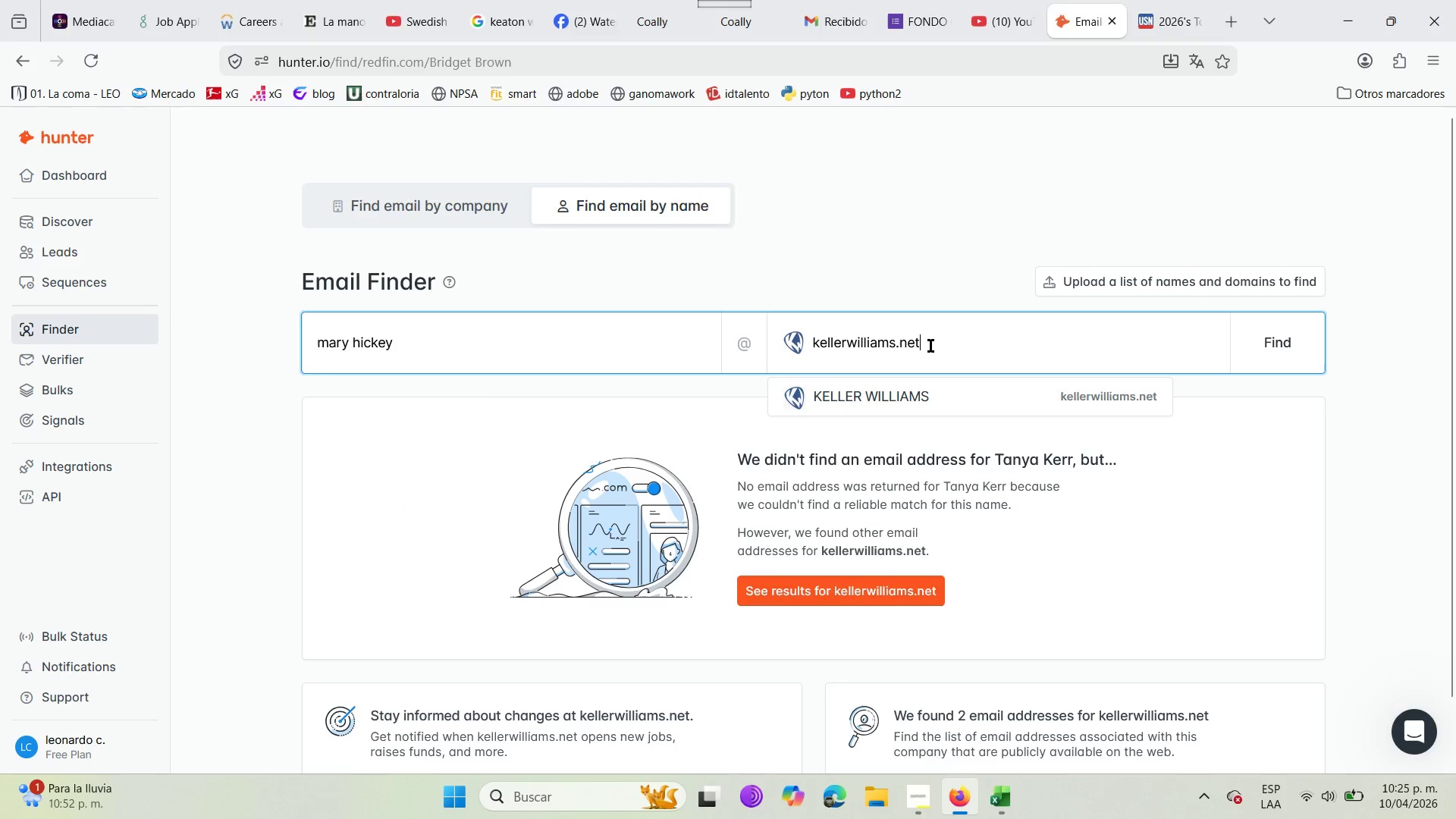 
key(Backspace)
key(Backspace)
key(Backspace)
key(Backspace)
type(re)
 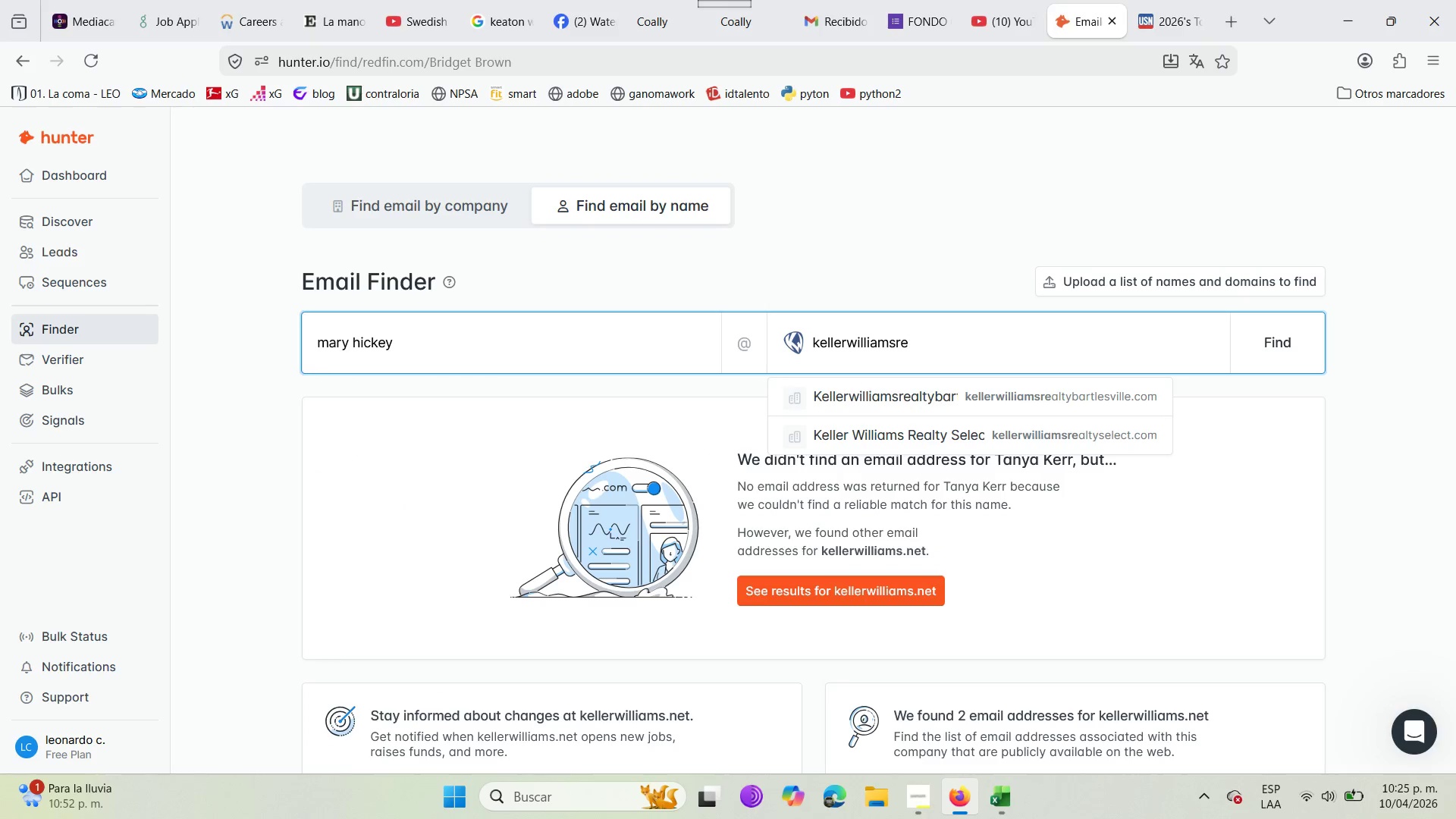 
left_click([1166, 0])
 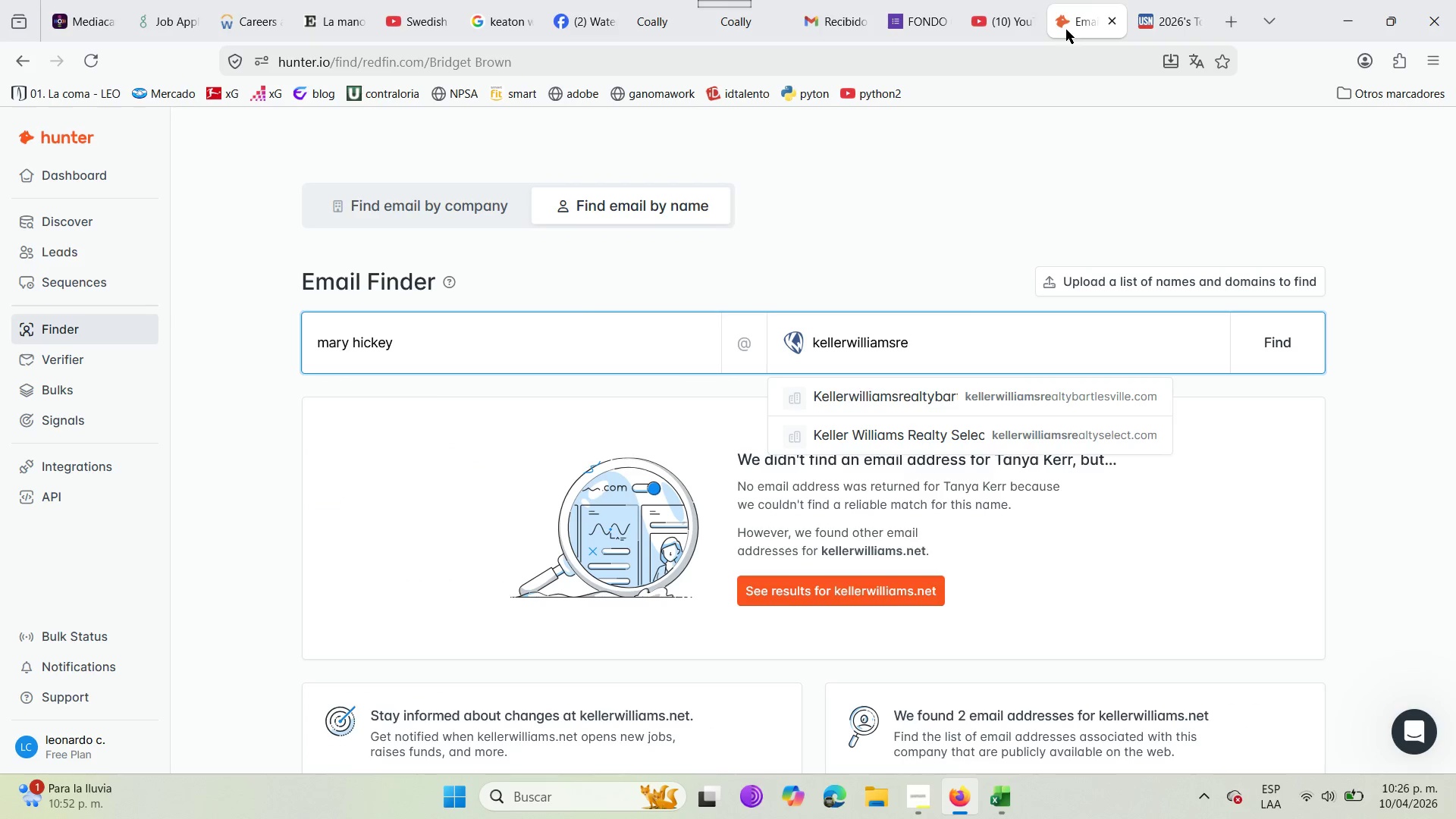 
wait(6.09)
 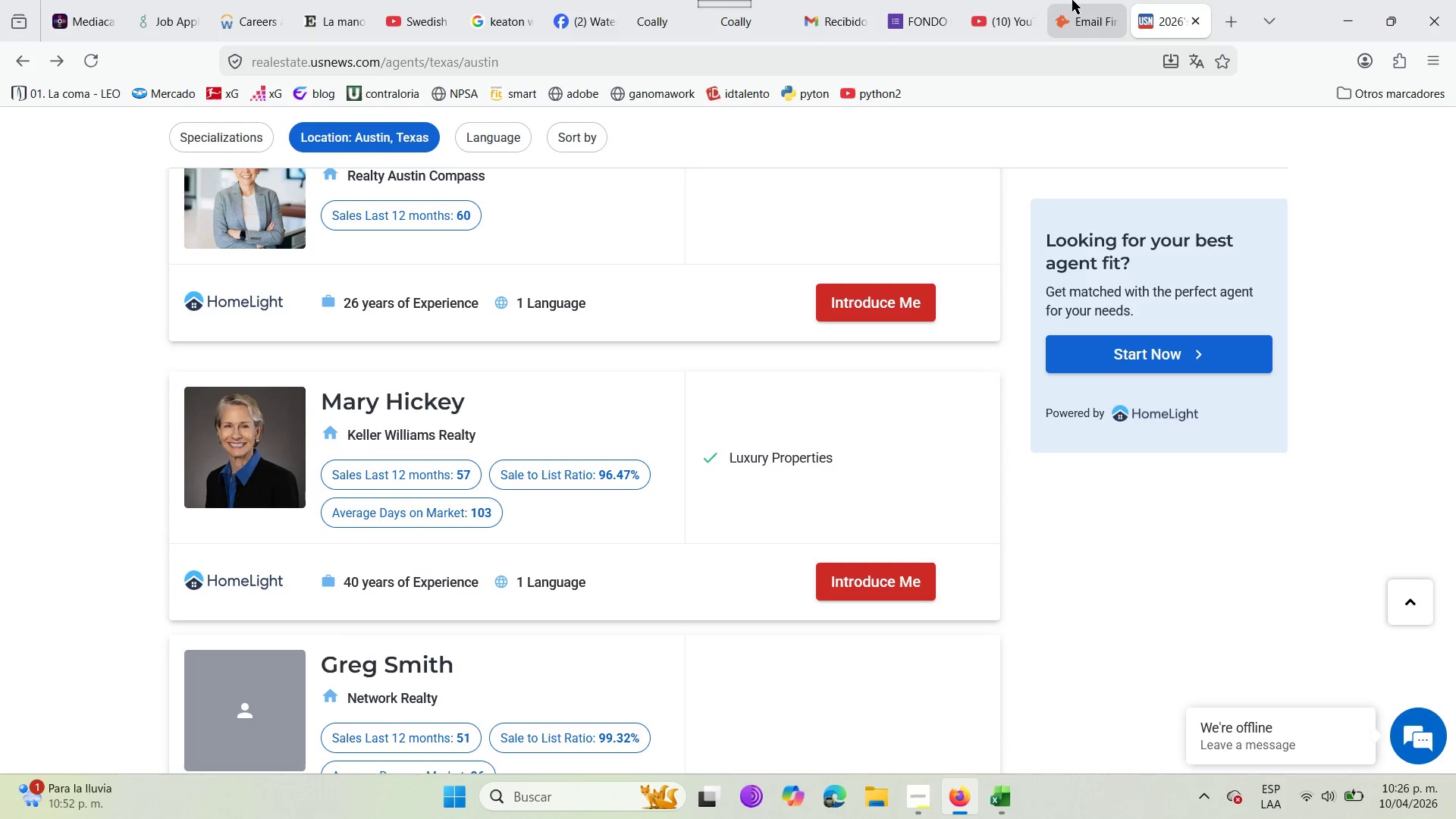 
type(alty)
 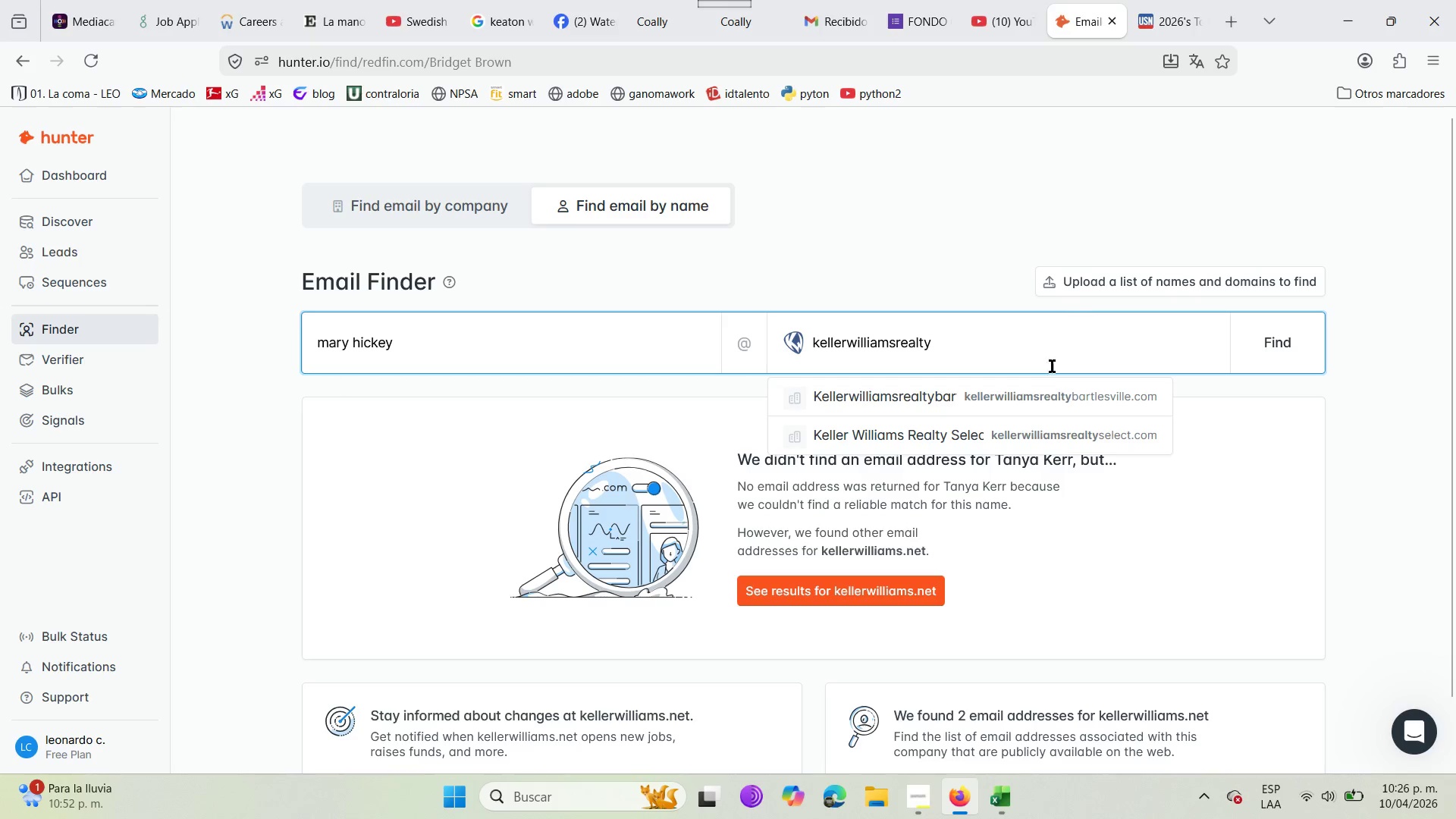 
wait(5.62)
 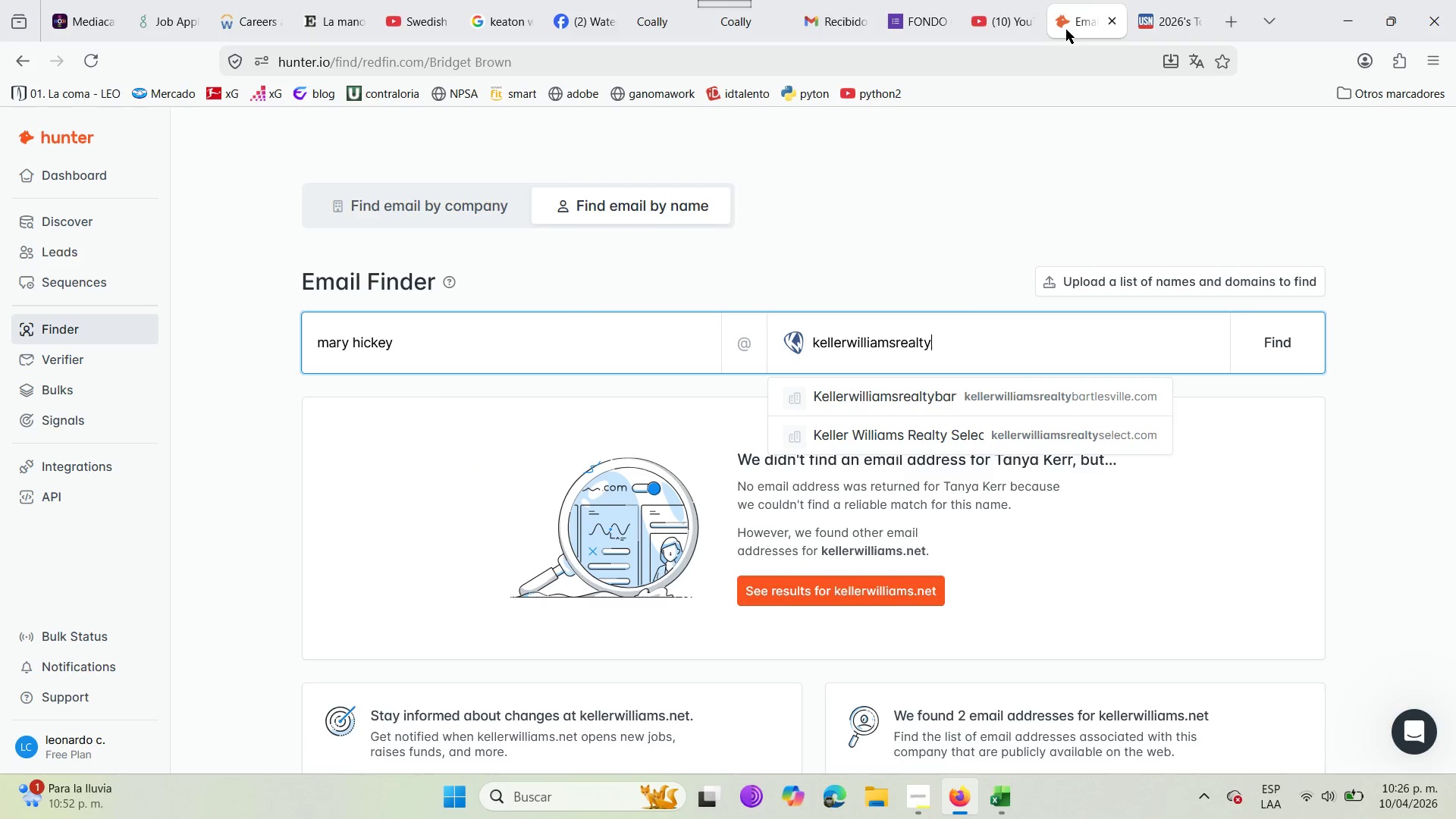 
left_click([1046, 441])
 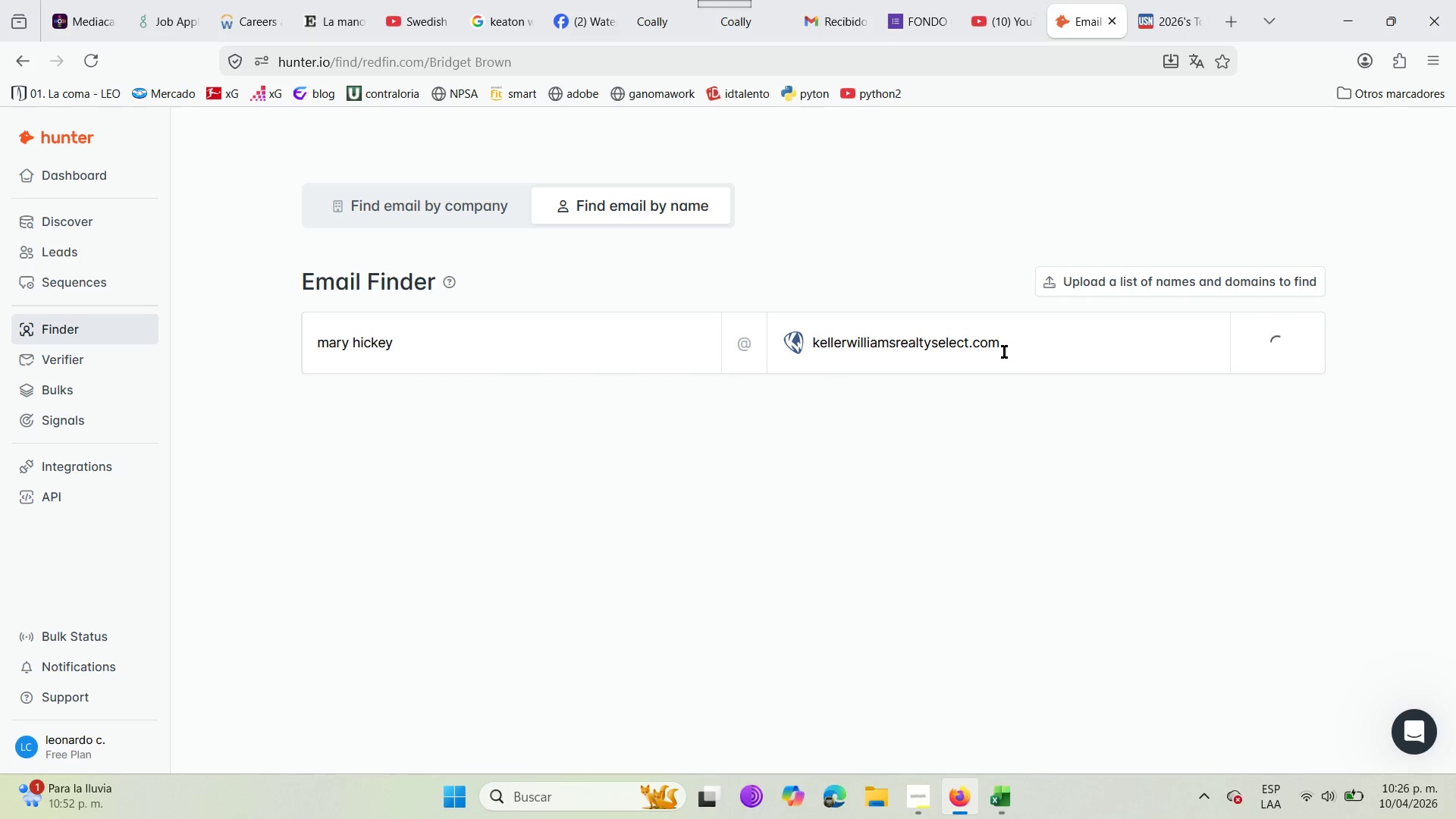 
left_click([1004, 352])
 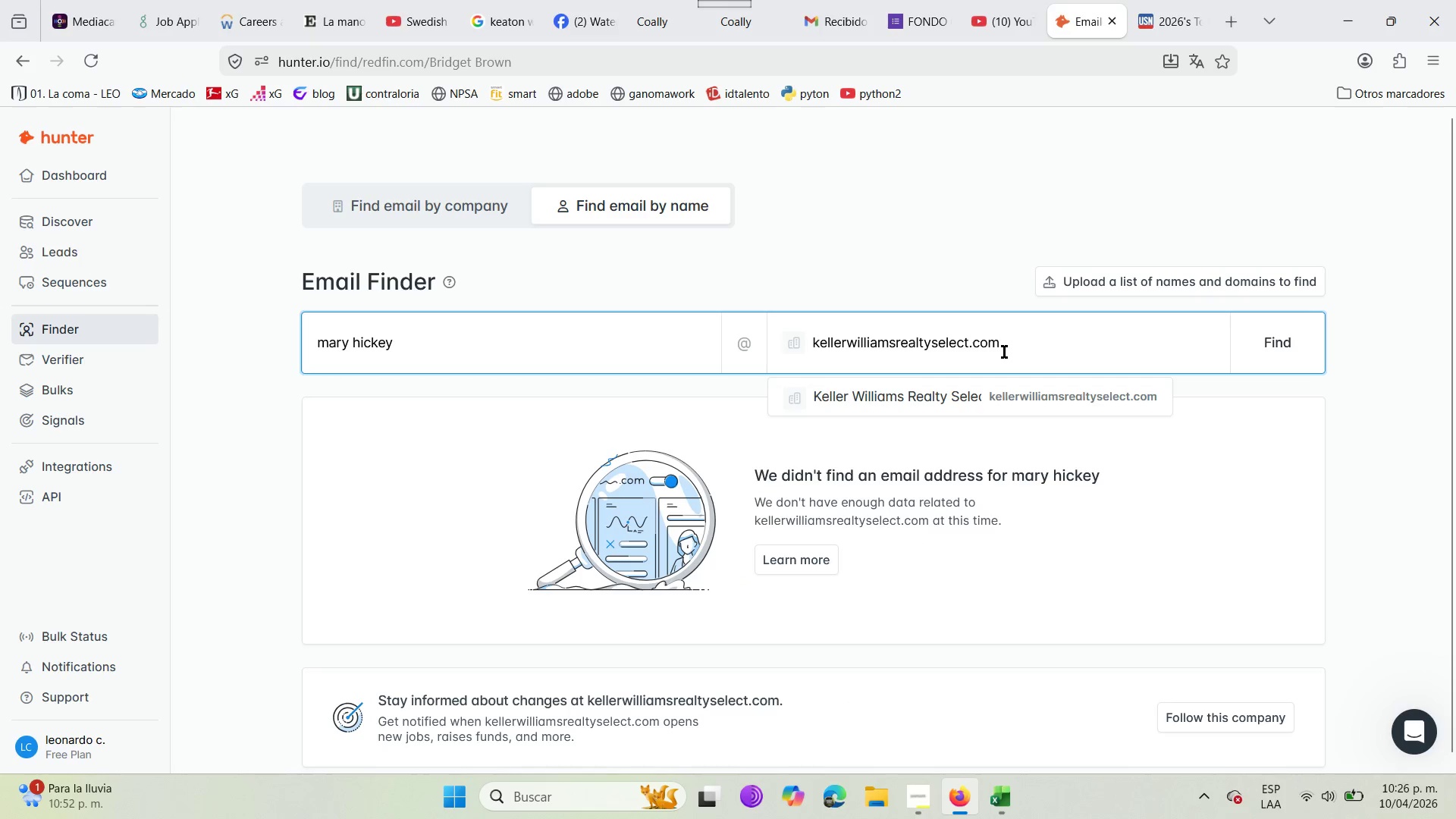 
hold_key(key=Backspace, duration=0.95)
 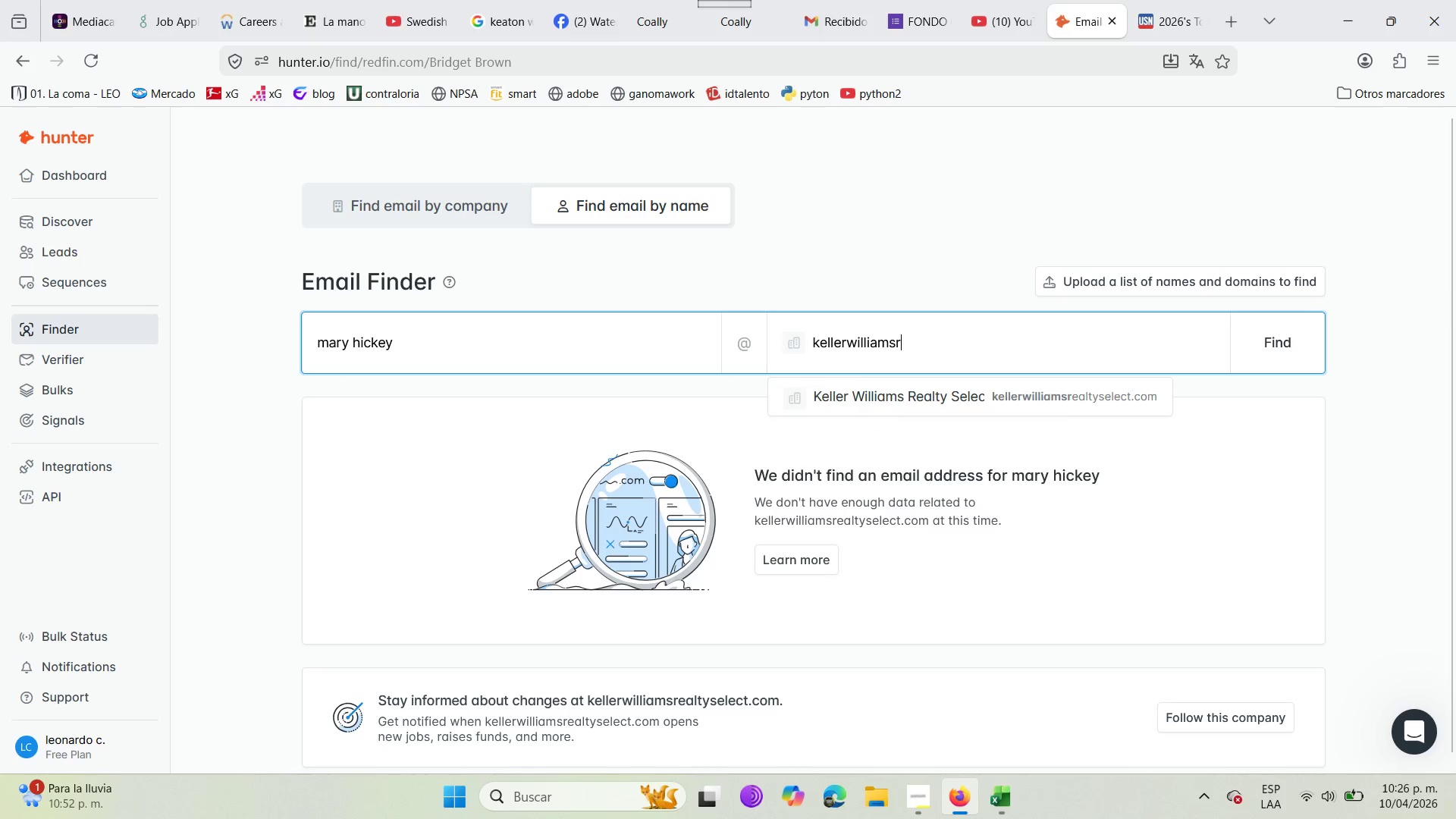 
key(Backspace)
 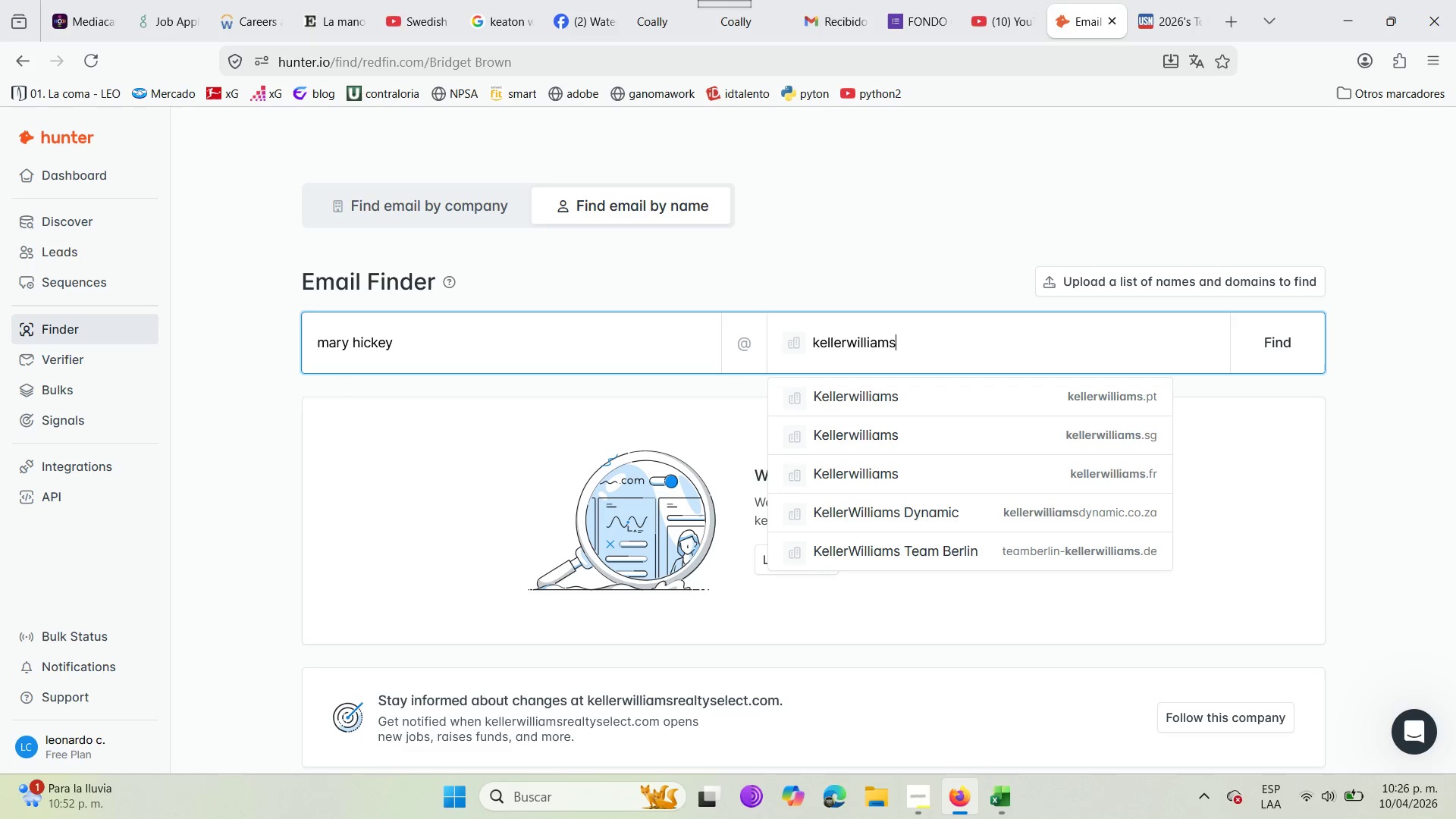 
key(Backspace)
 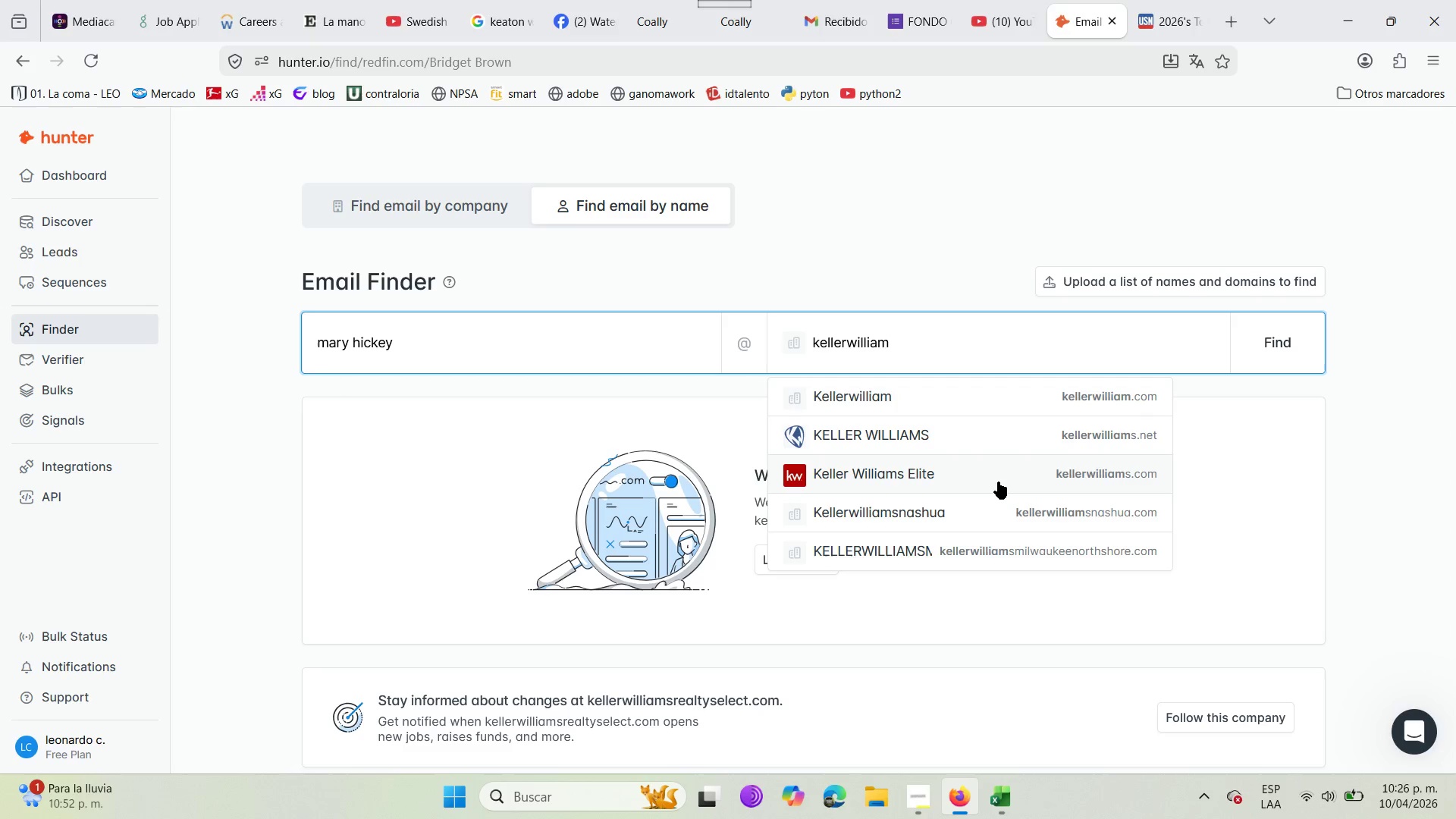 
wait(6.56)
 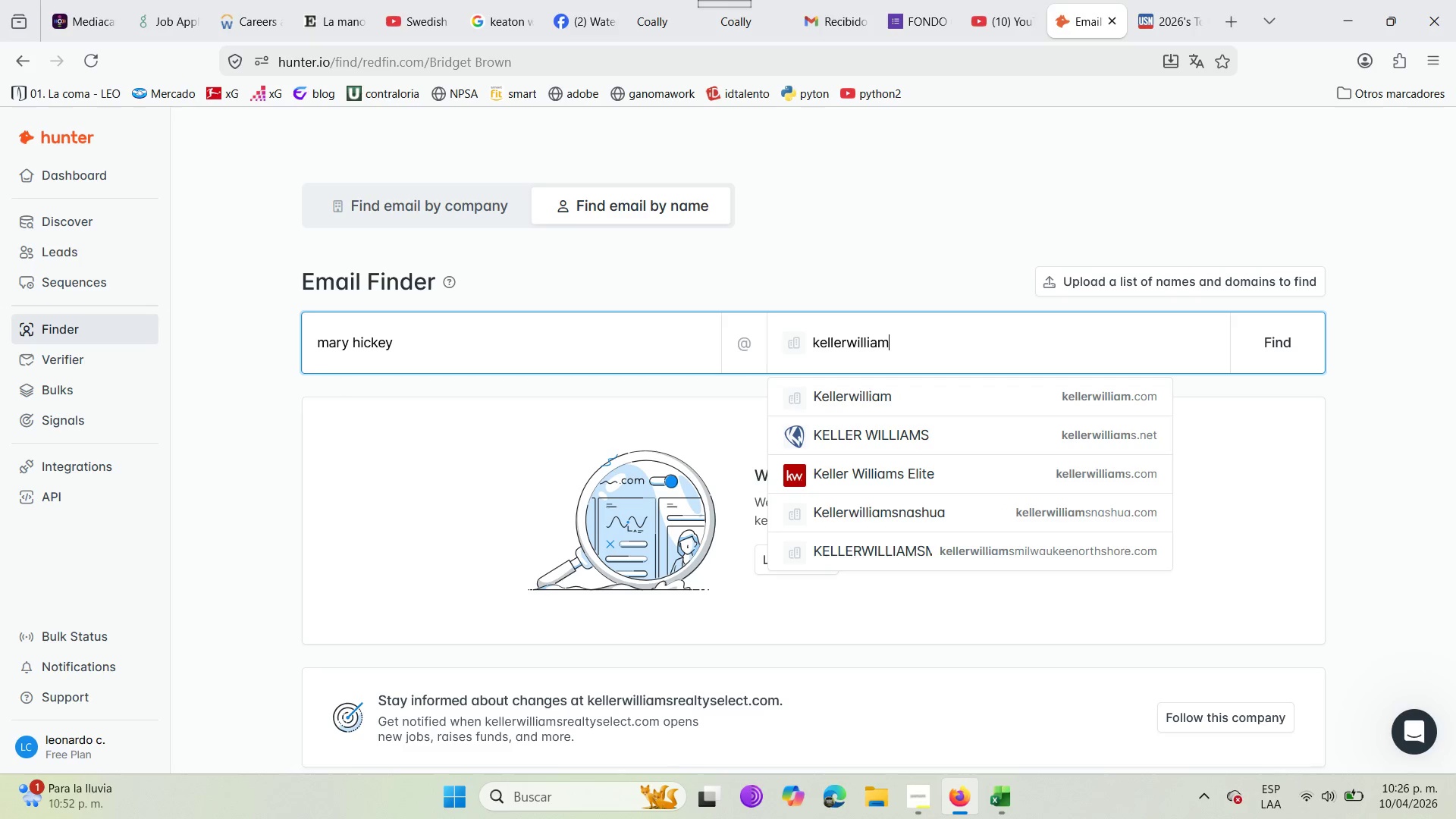 
left_click([985, 392])
 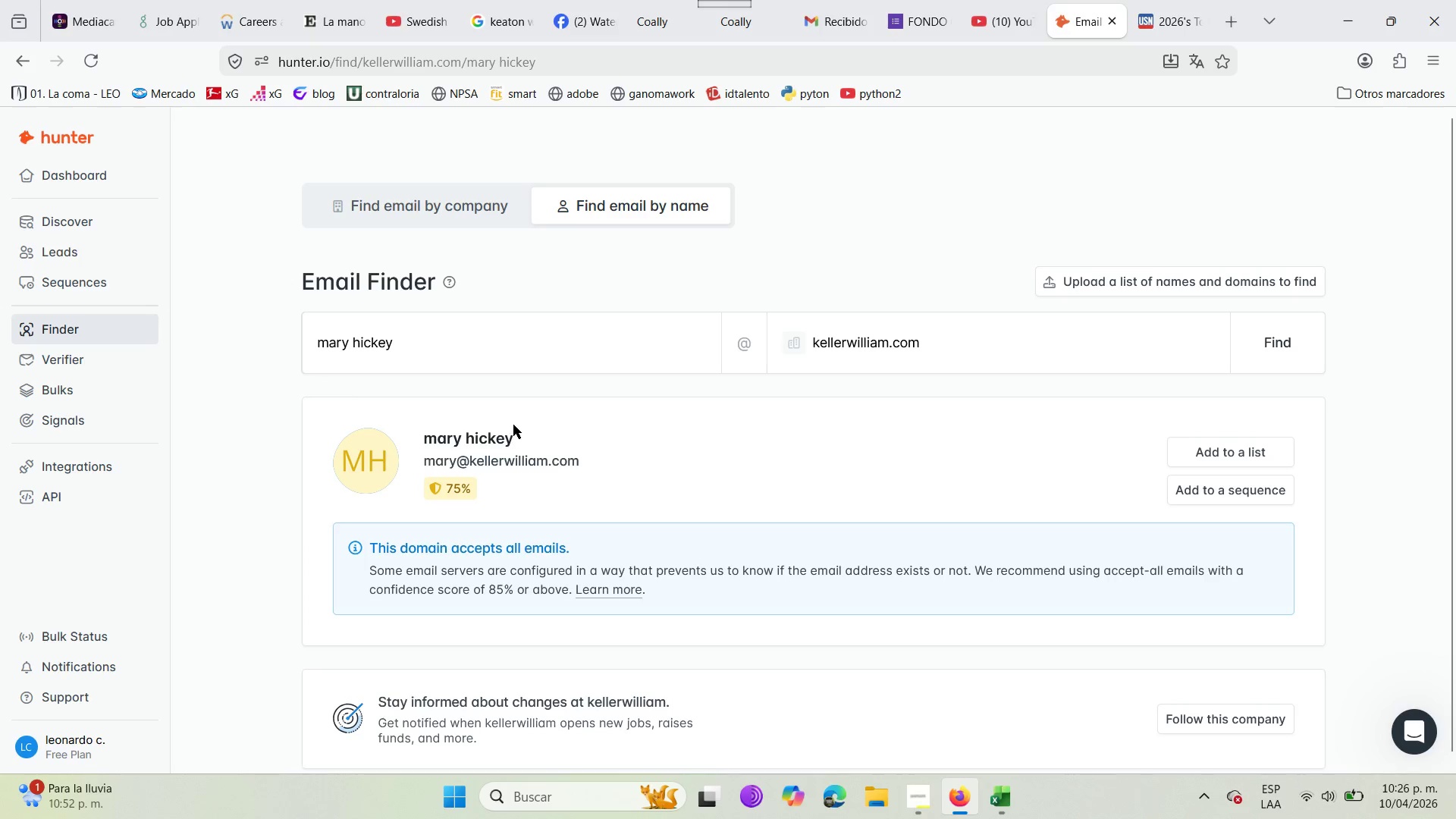 
left_click_drag(start_coordinate=[512, 438], to_coordinate=[413, 441])
 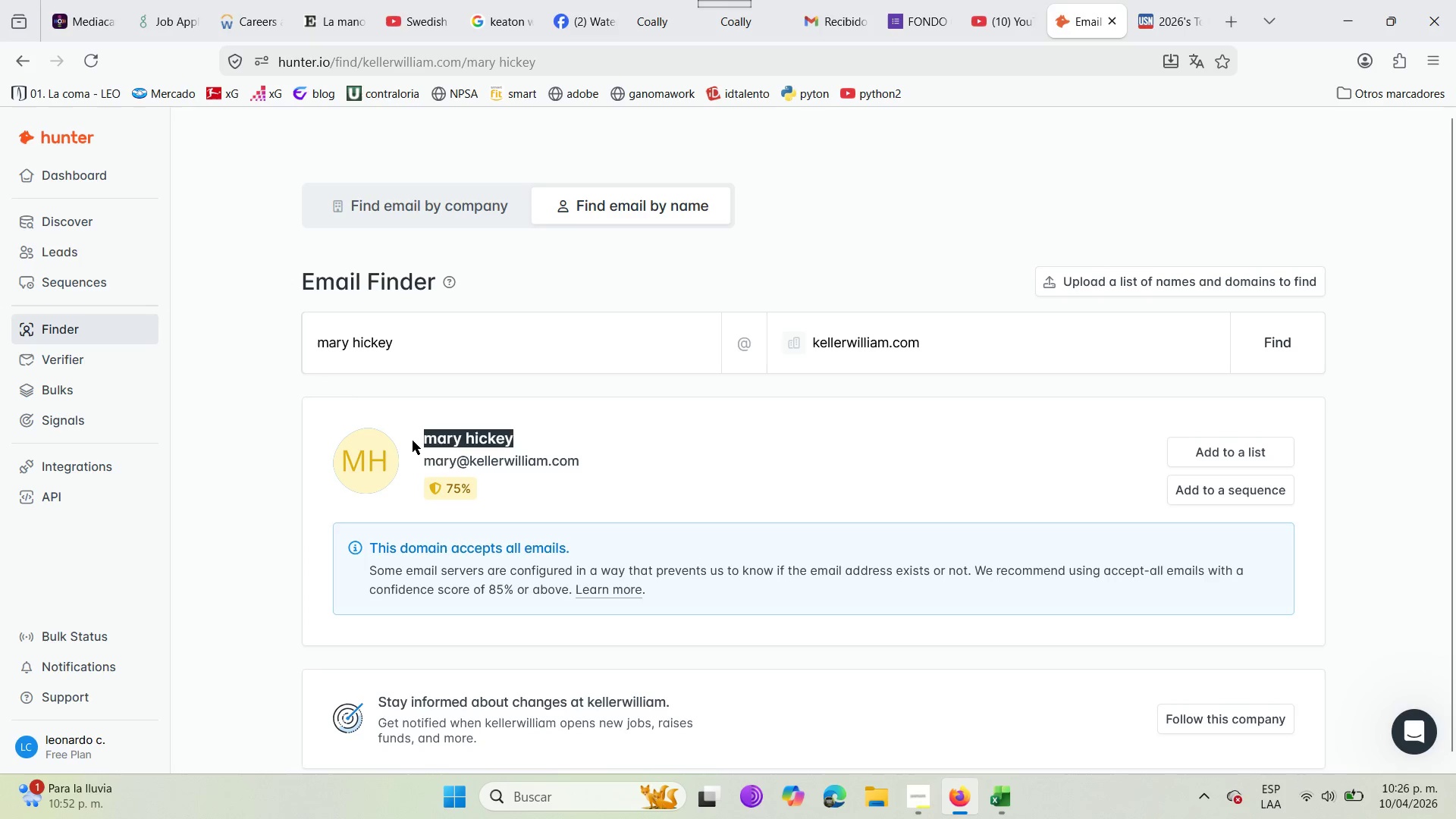 
key(Control+C)
 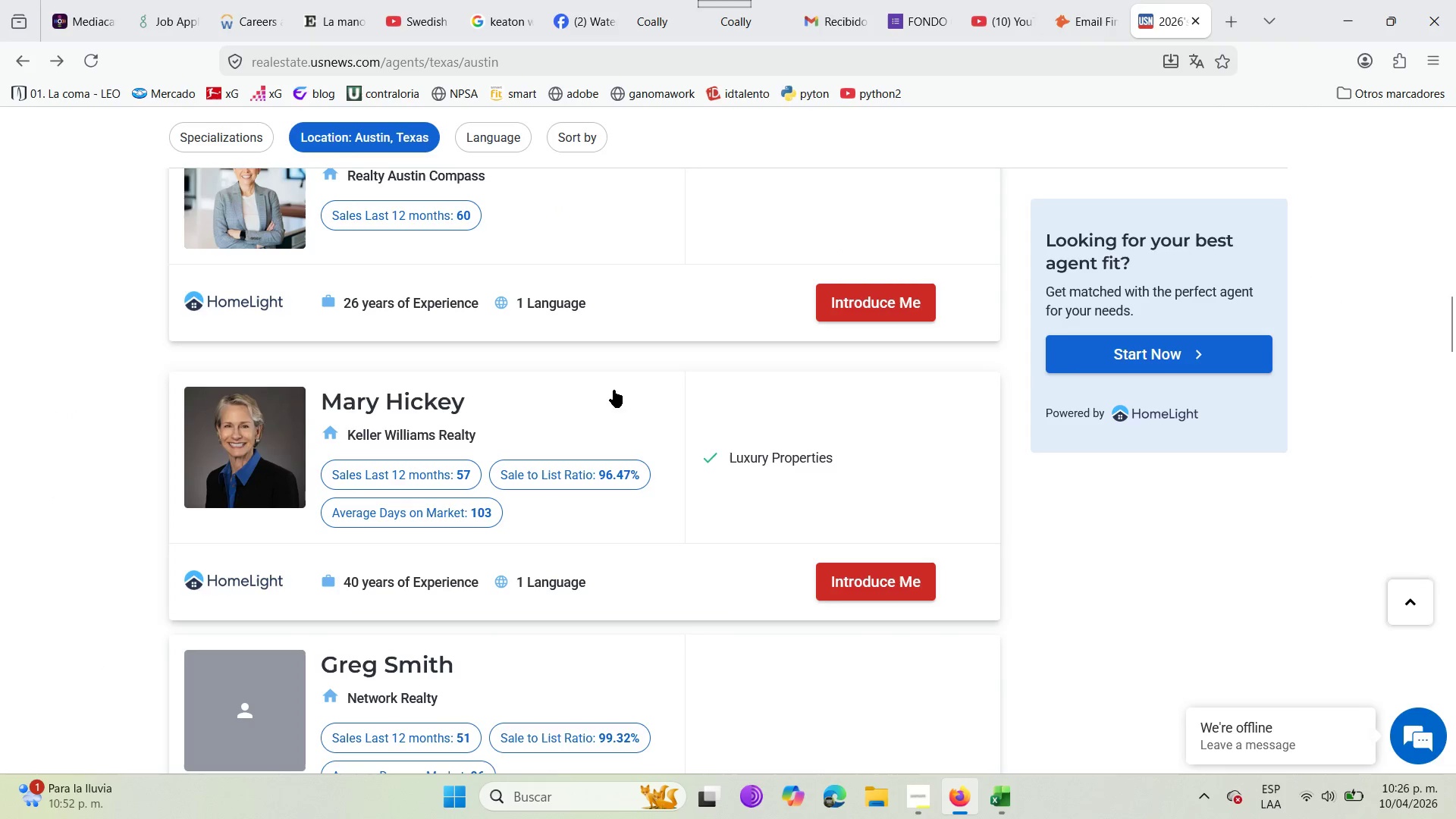 
left_click([918, 0])
 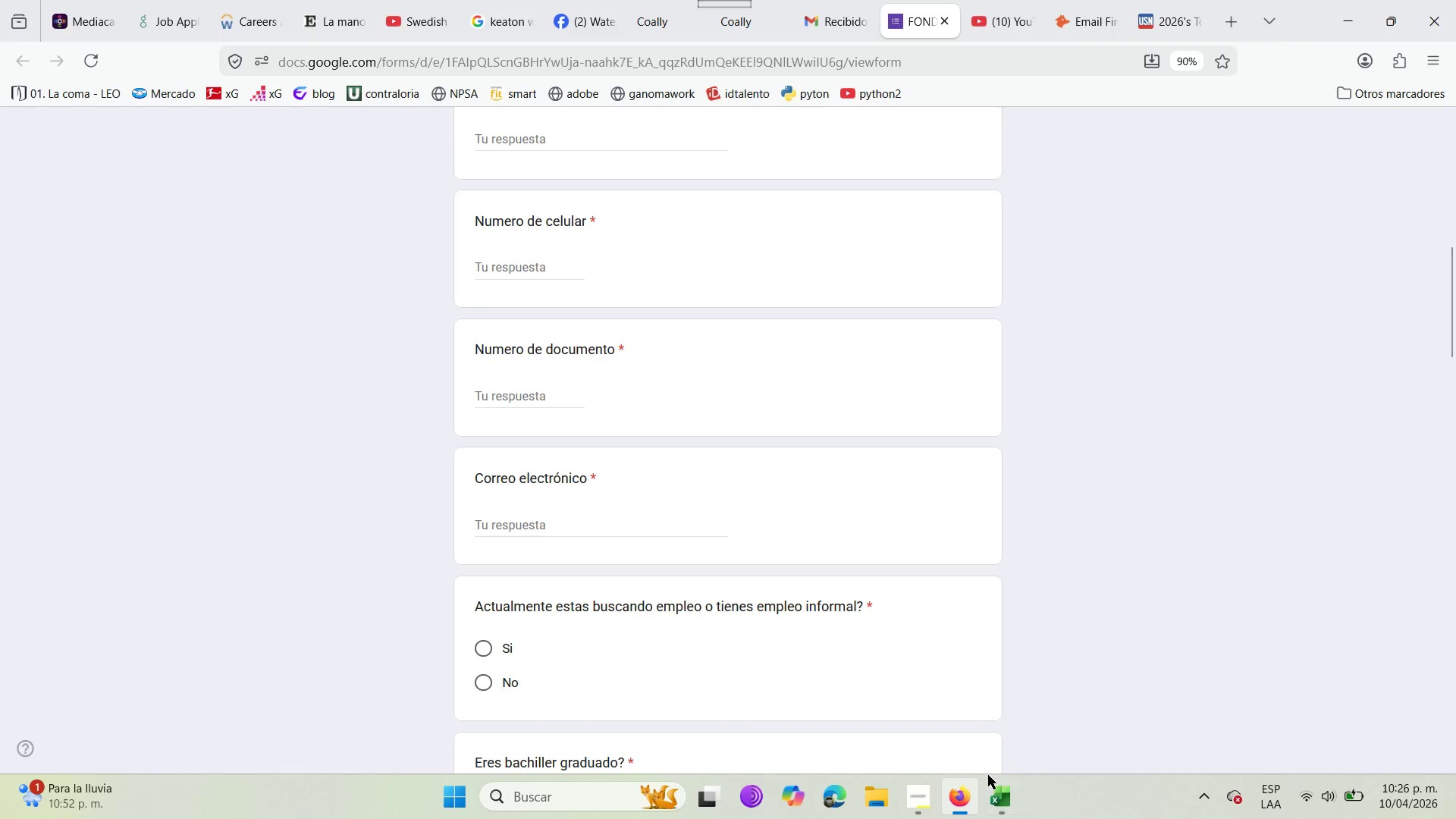 
left_click([1002, 807])
 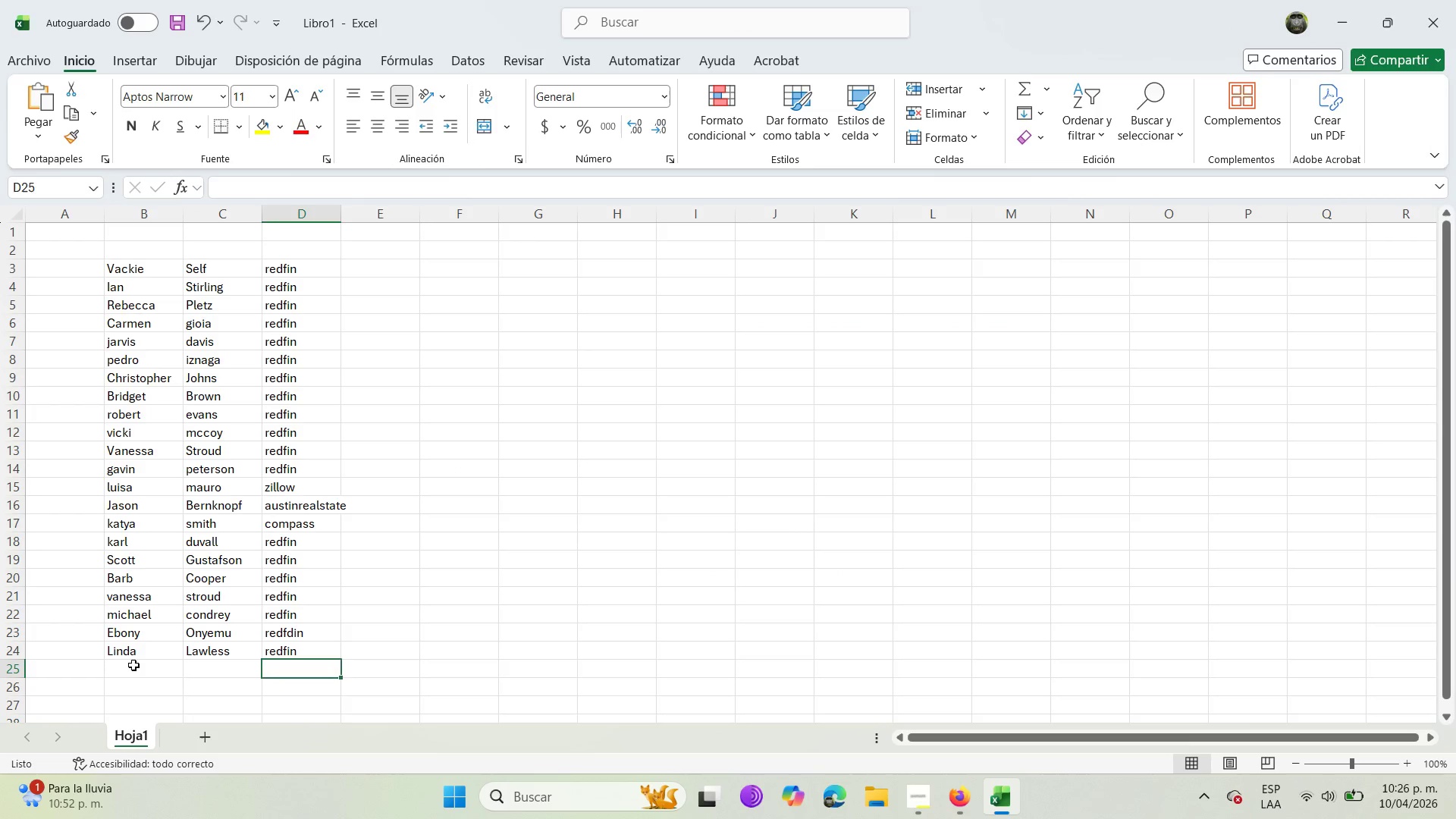 
double_click([132, 667])
 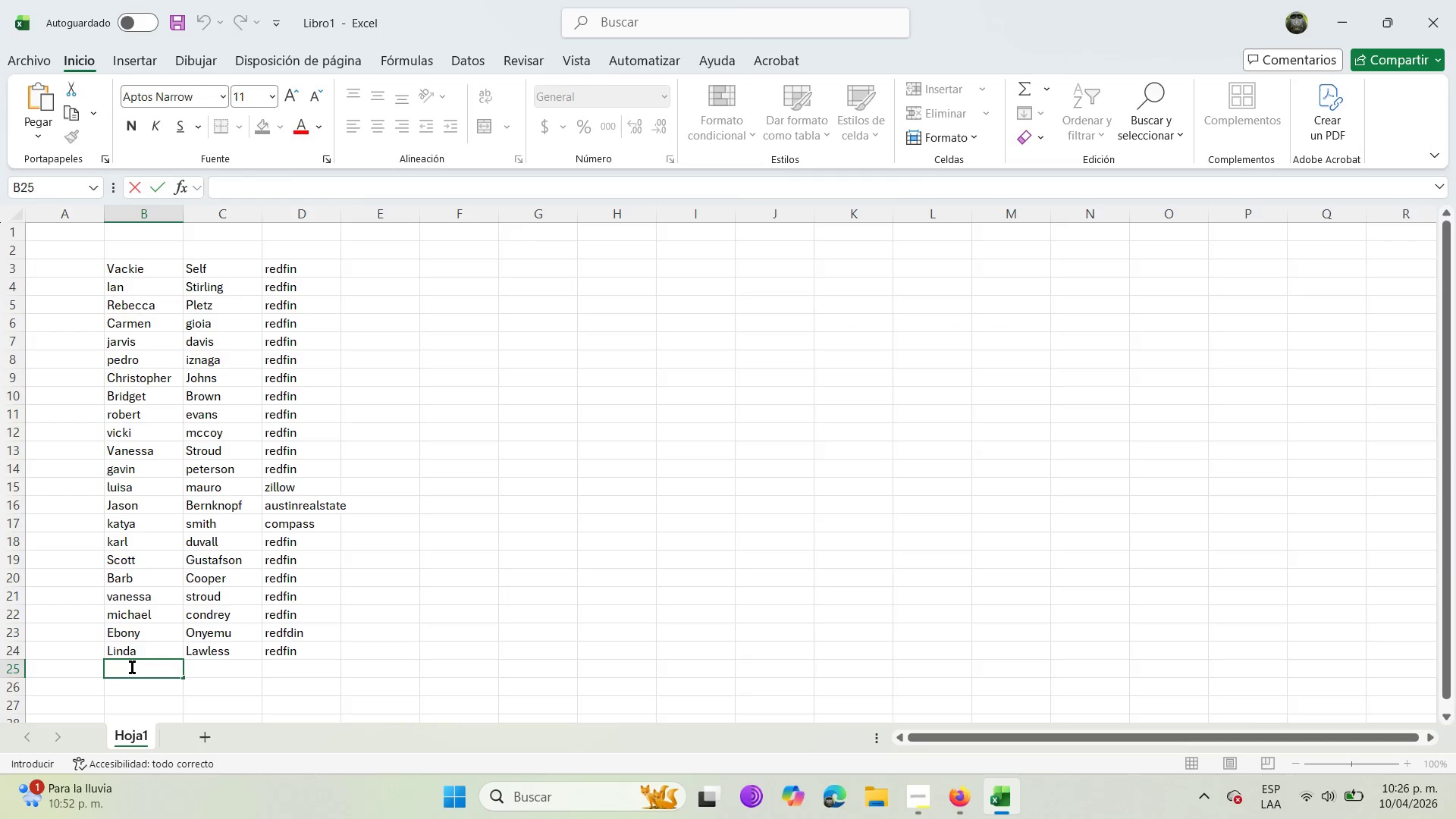 
key(Control+V)
 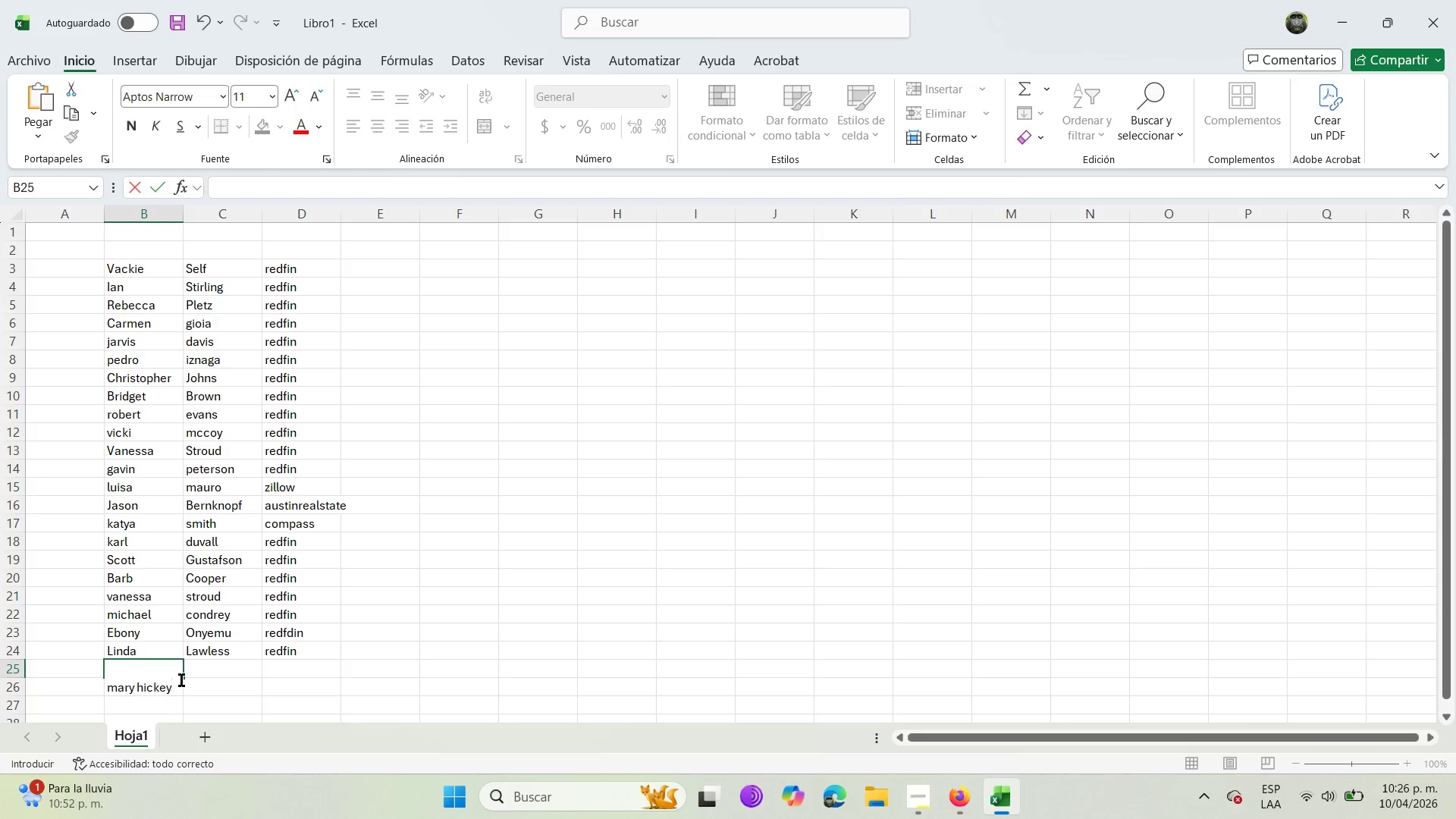 
key(Backspace)
 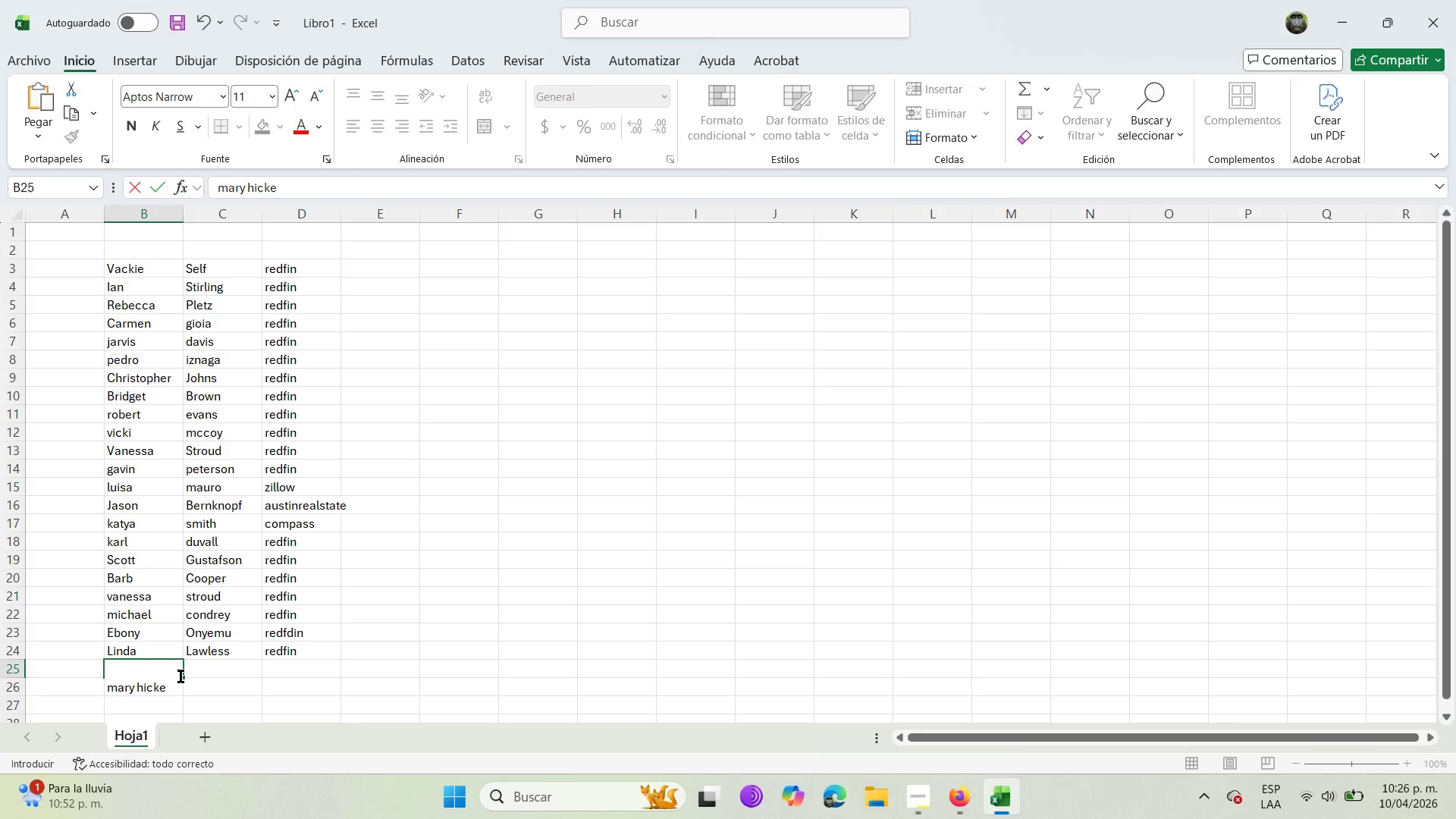 
key(Backspace)
 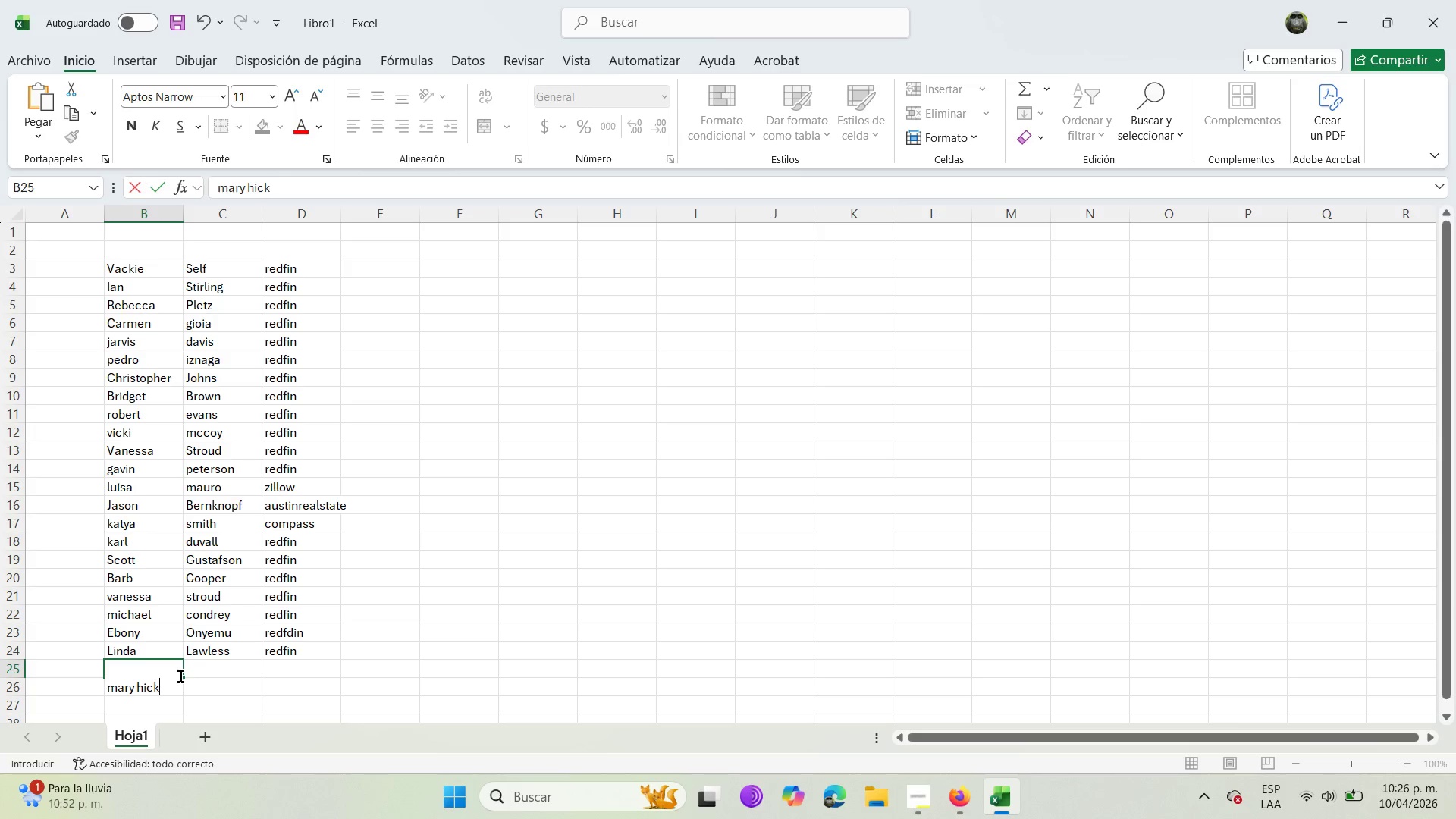 
key(Backspace)
 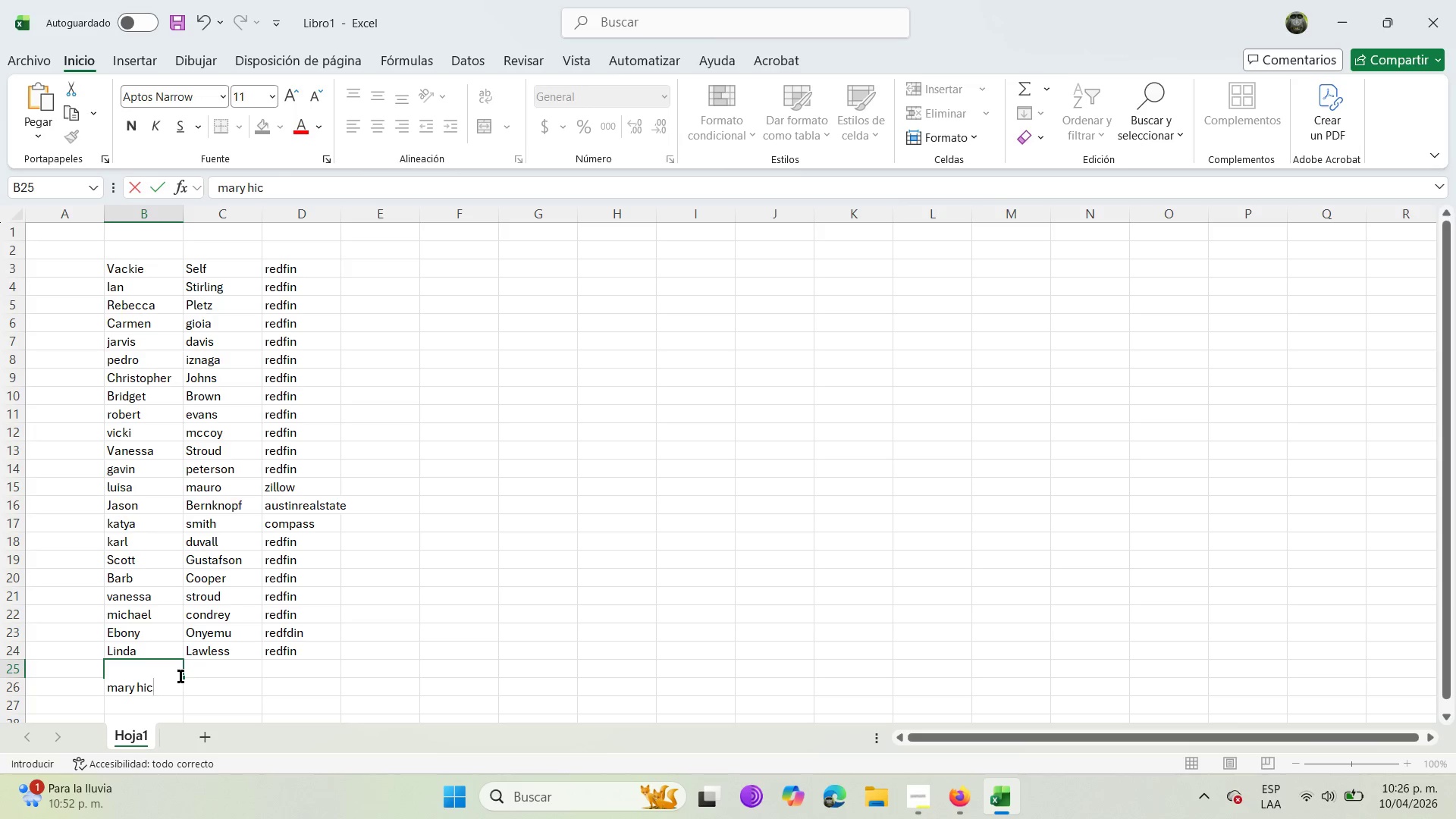 
key(Backspace)
 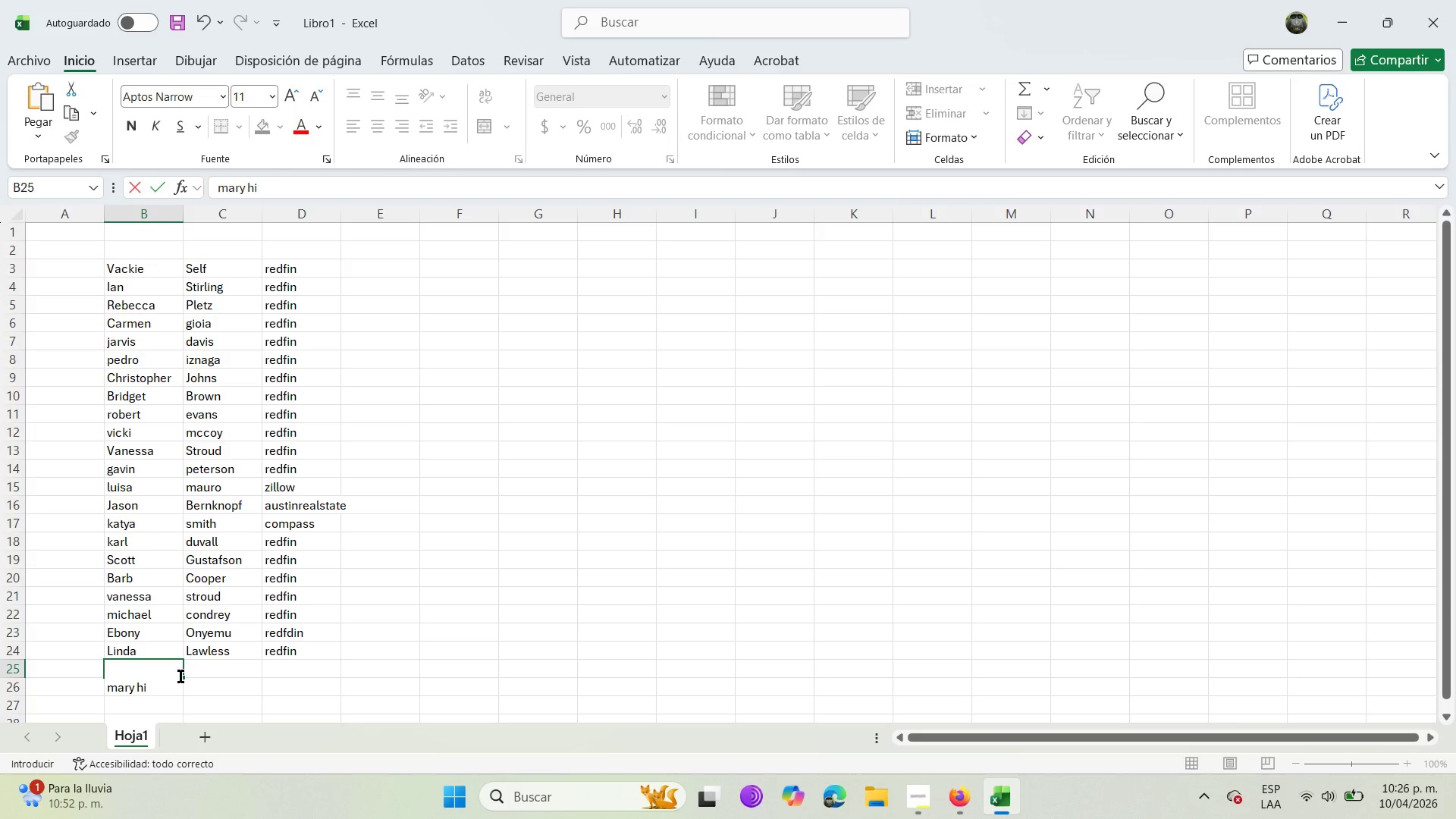 
key(Backspace)
 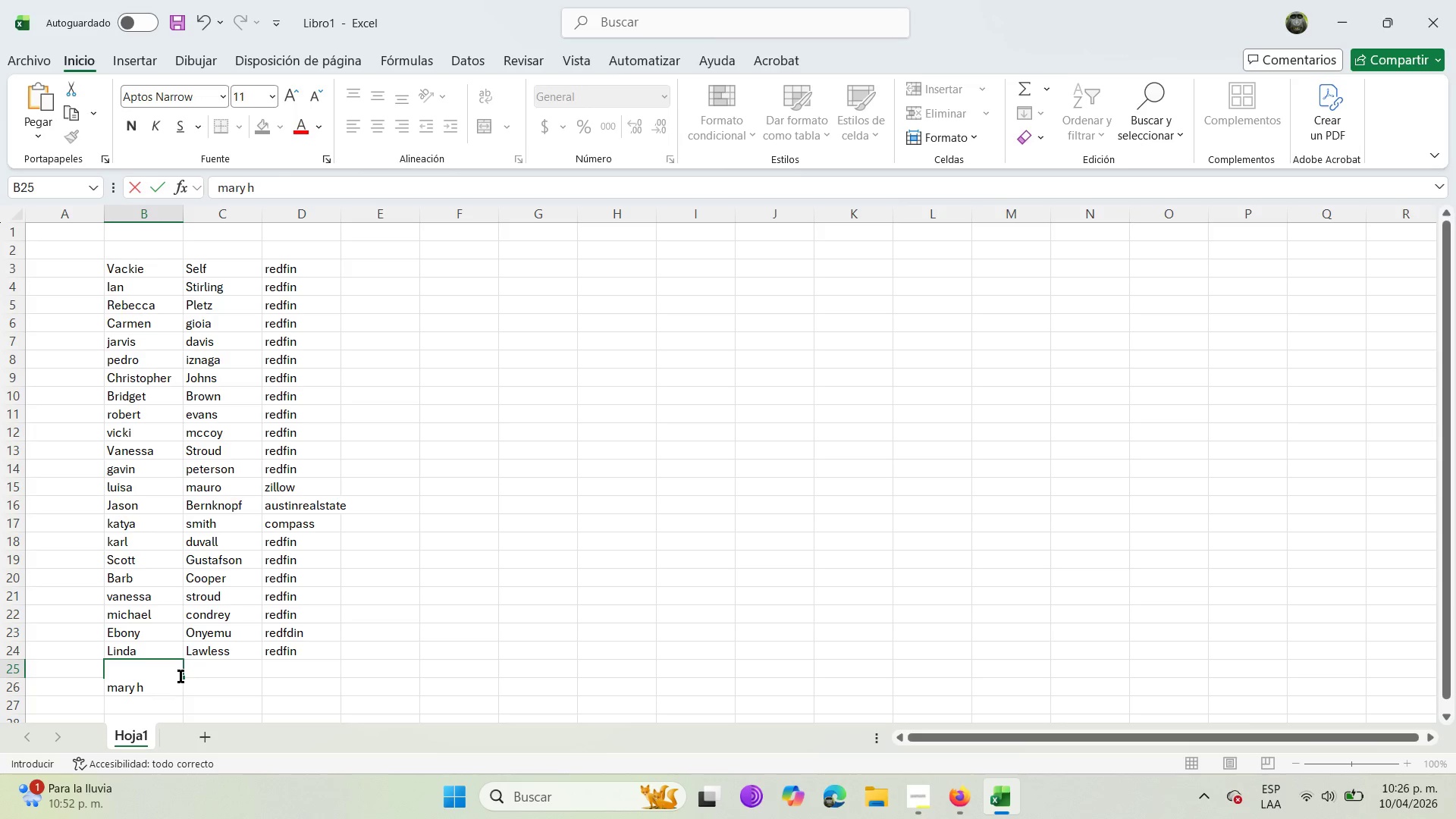 
key(Backspace)
 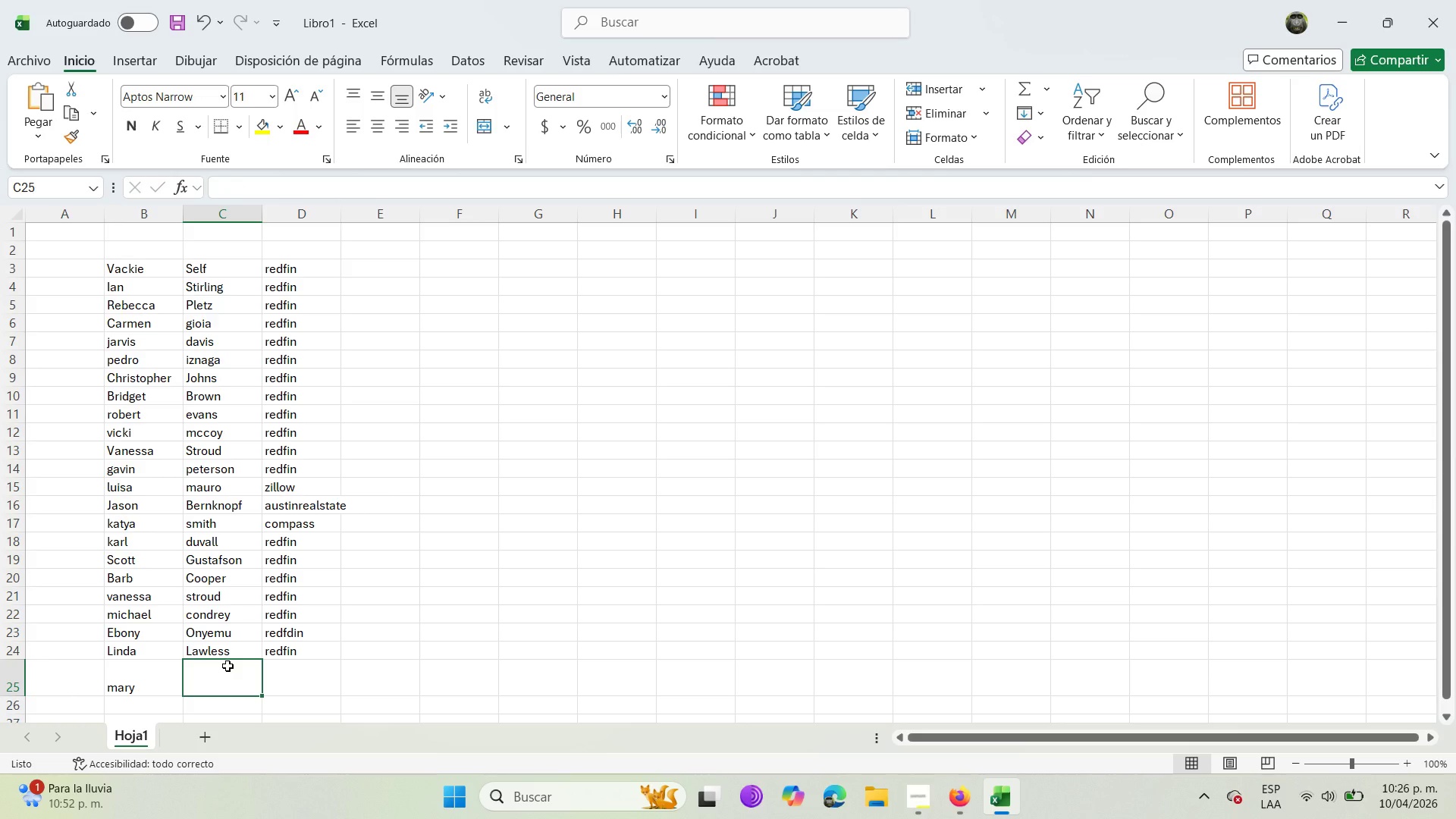 
type(hickey)
 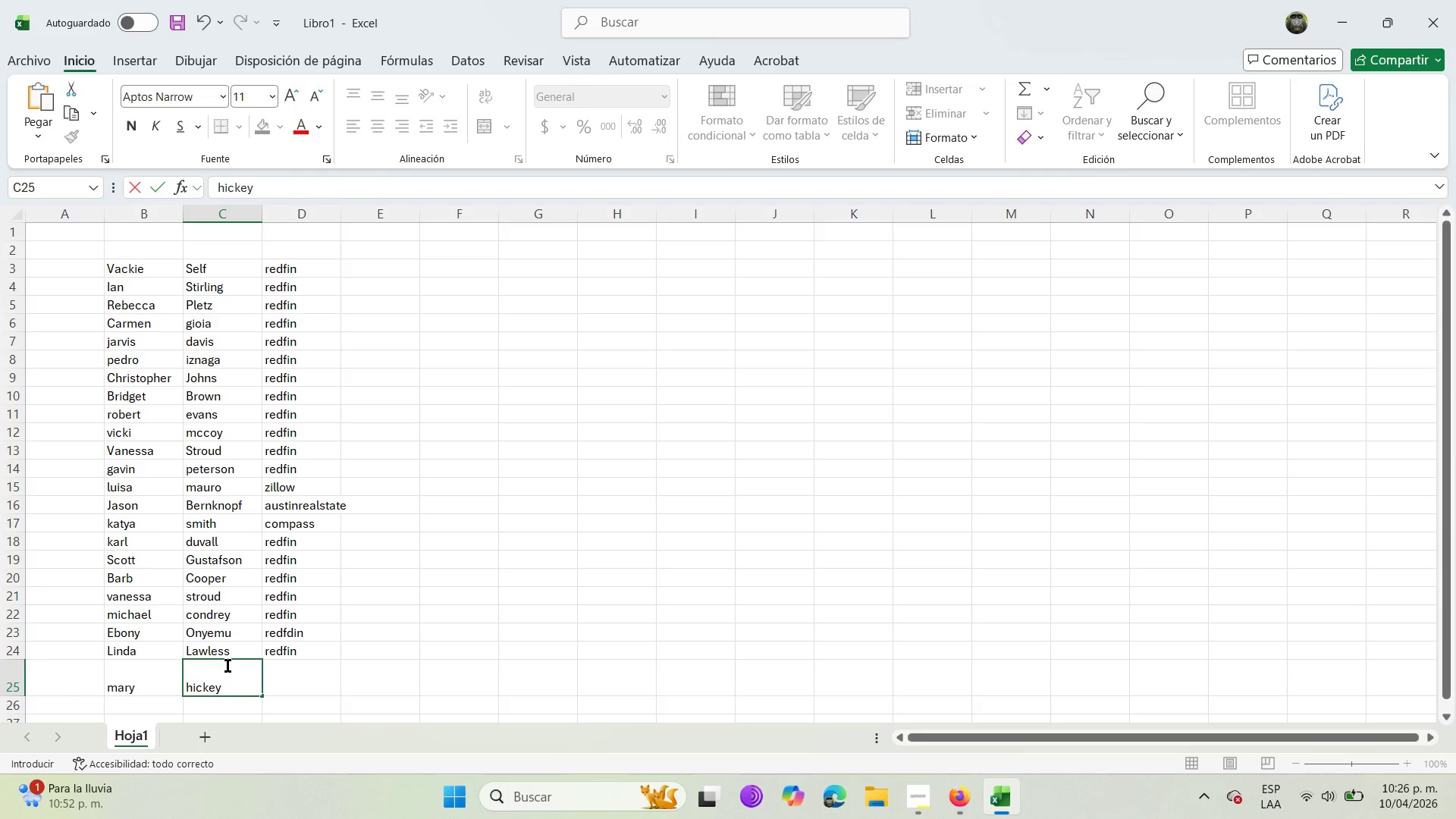 
key(ArrowRight)
 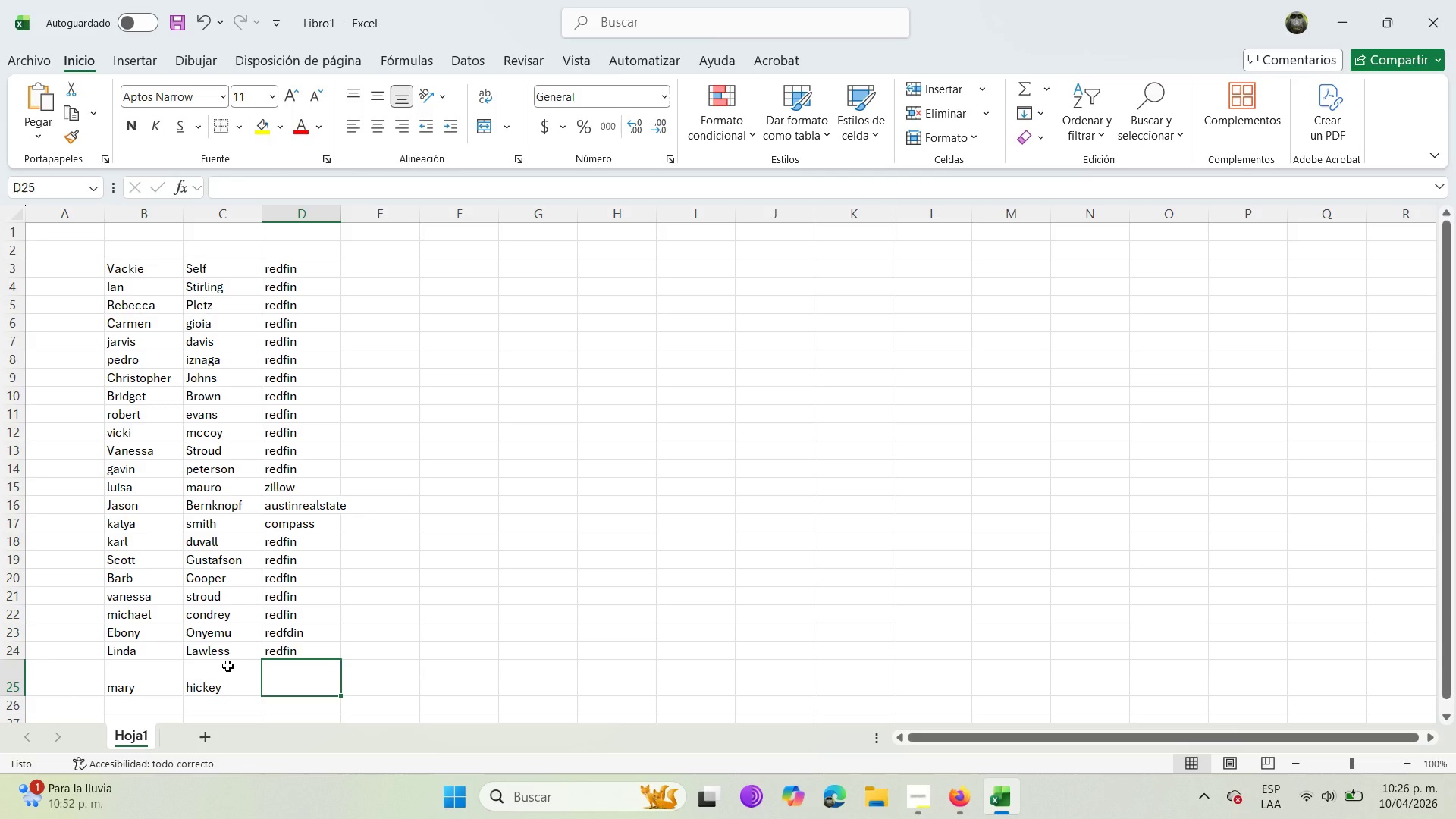 
type(keller willians)
 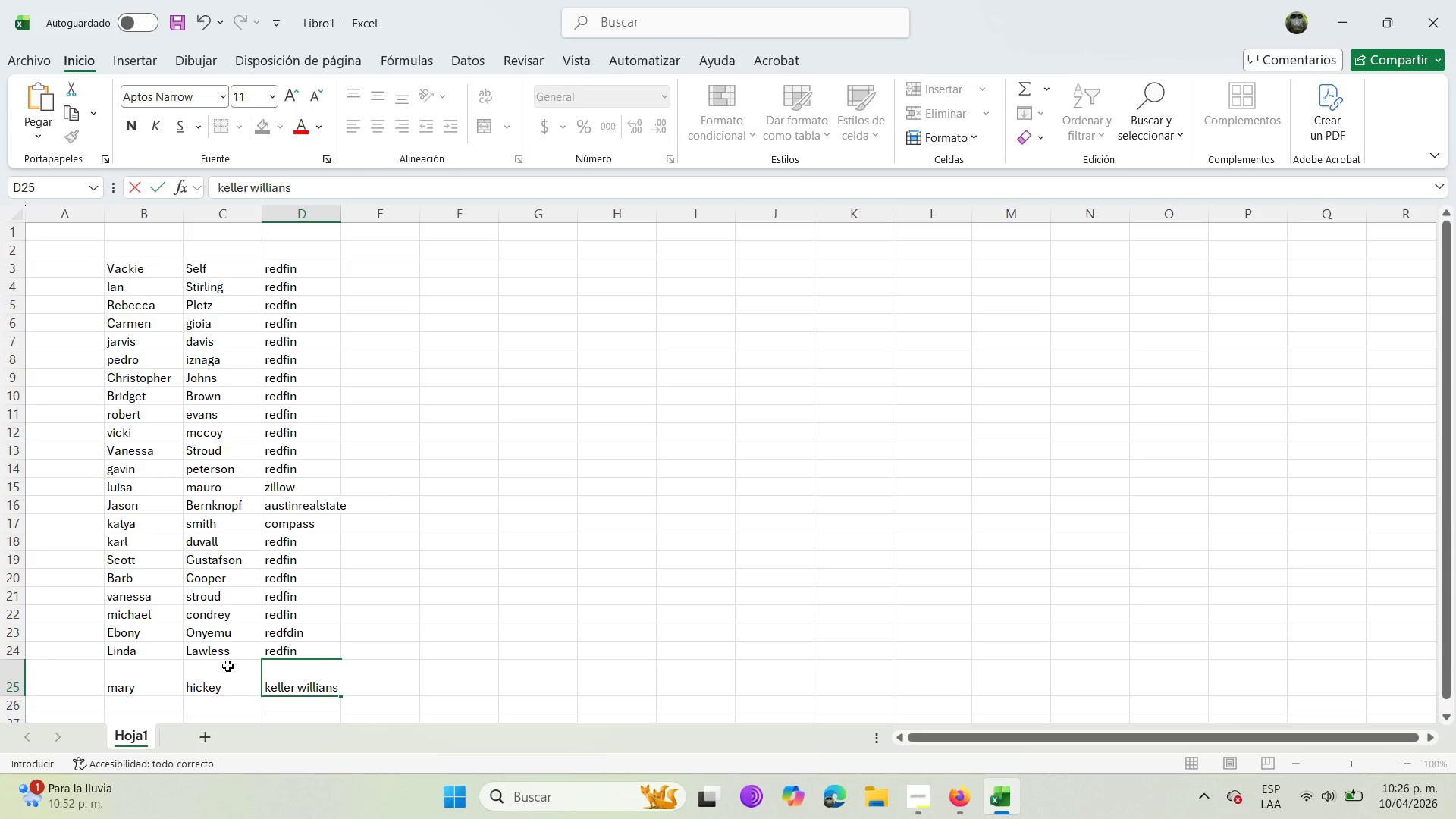 
key(Enter)
 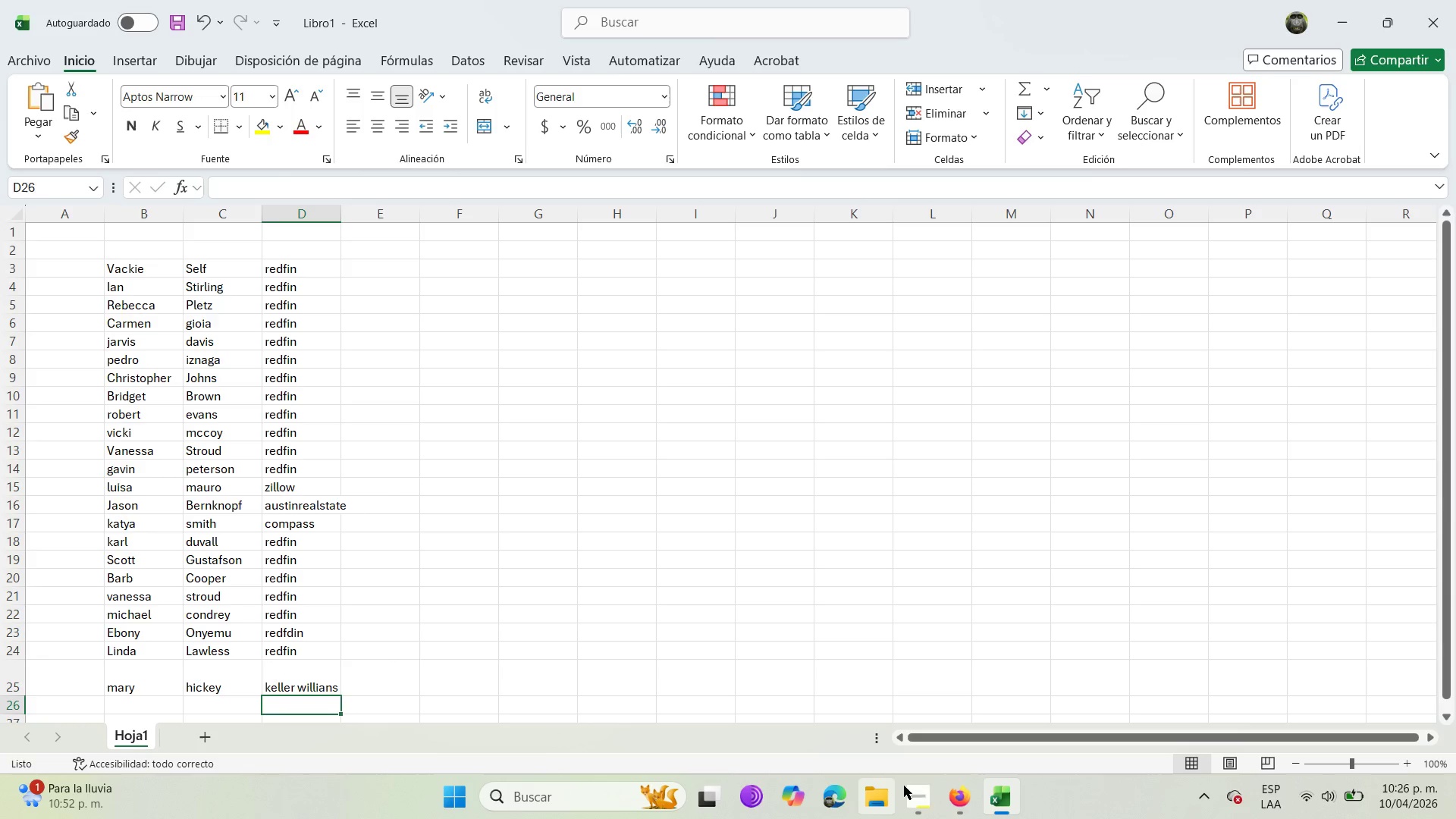 
left_click([956, 818])
 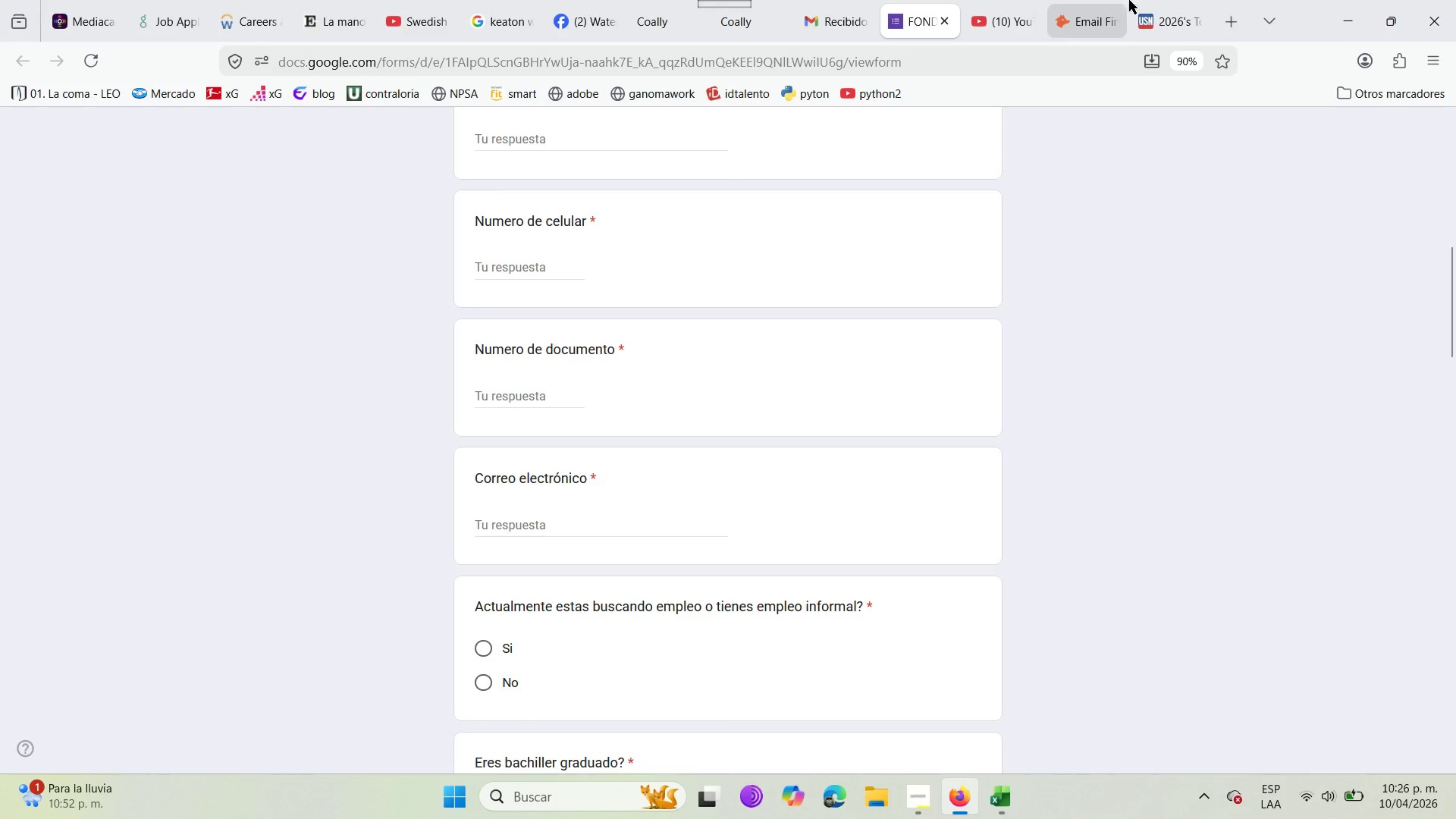 
left_click([1063, 0])
 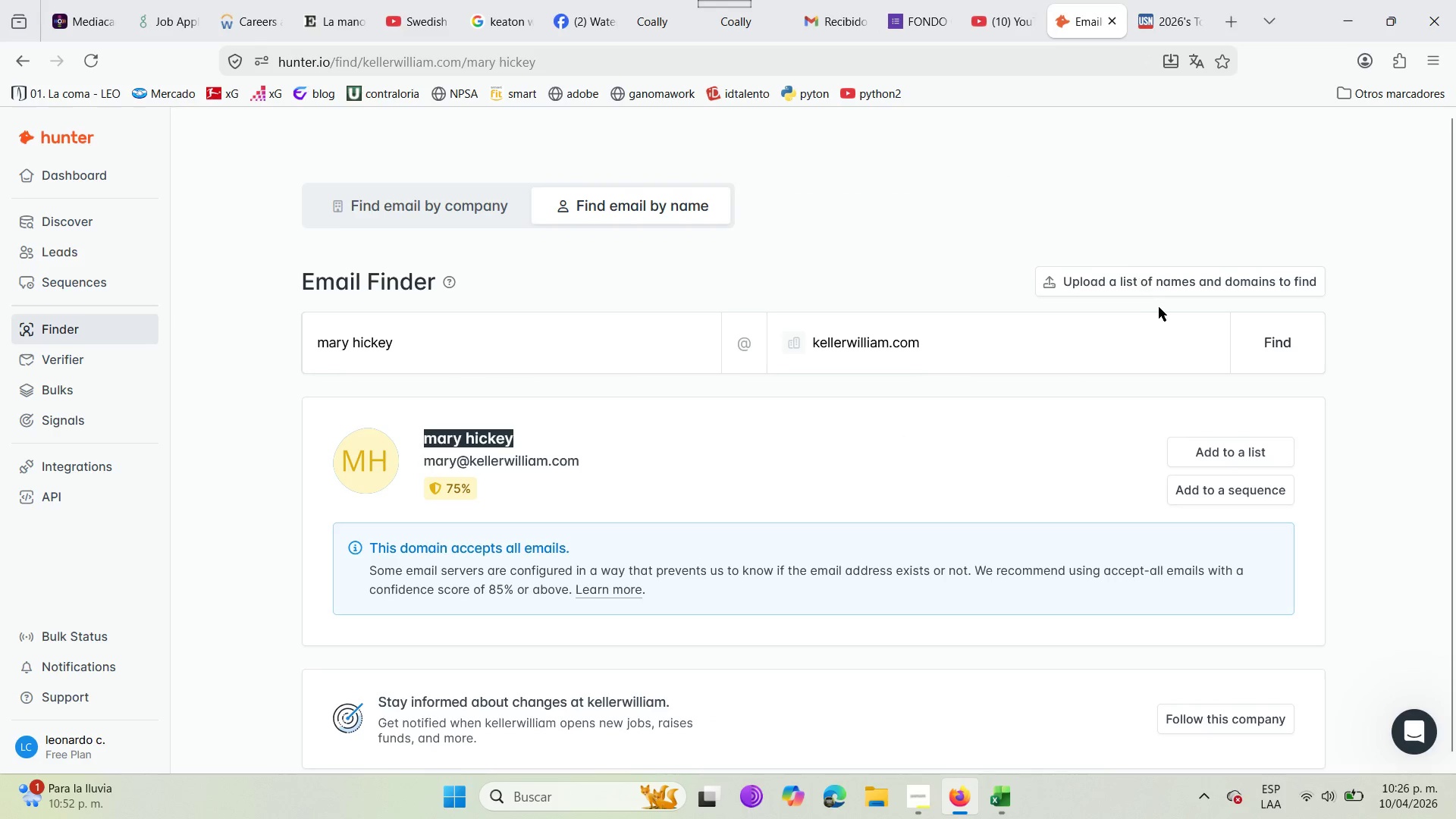 
left_click([1202, 447])
 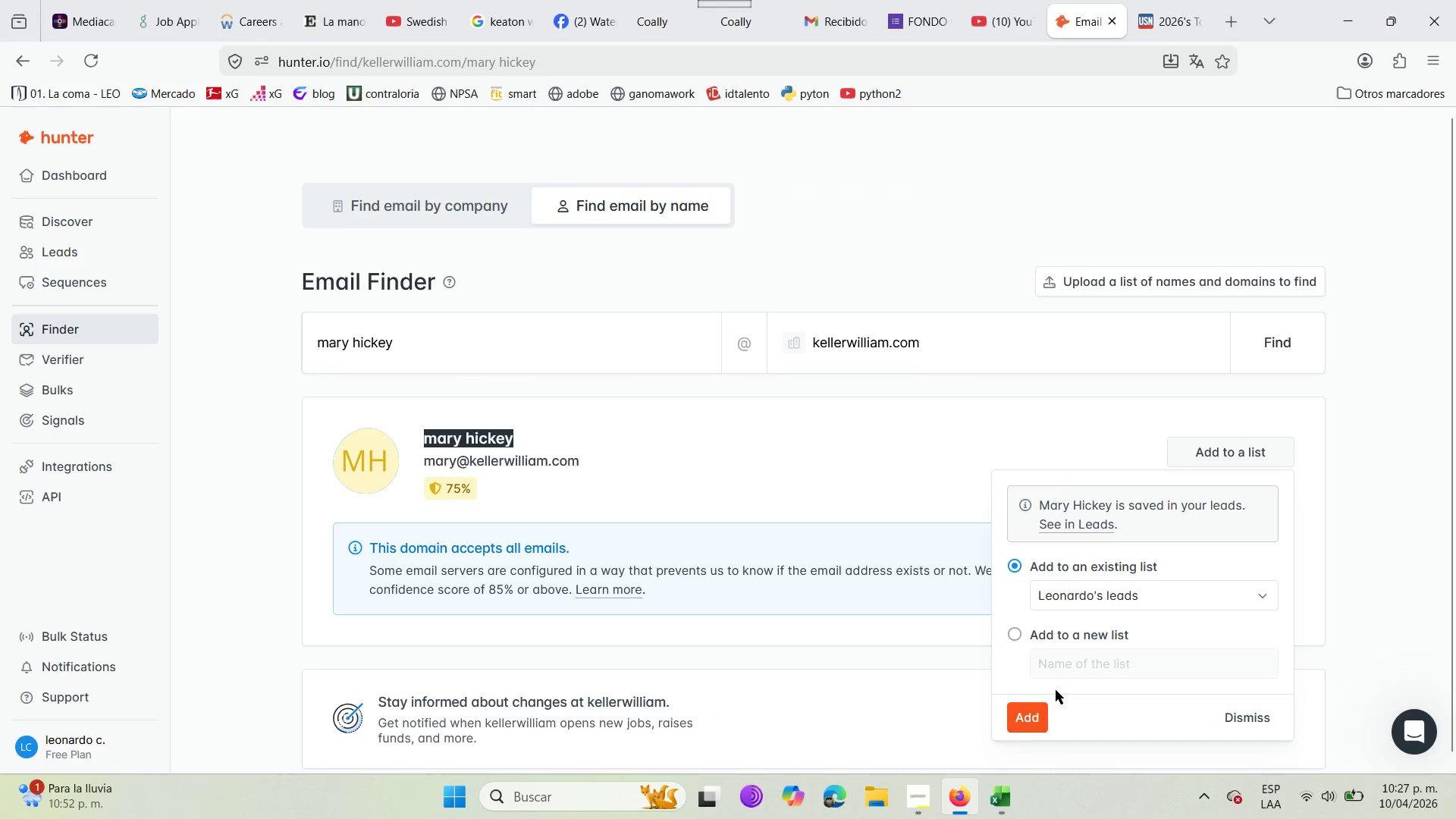 
left_click([1035, 721])
 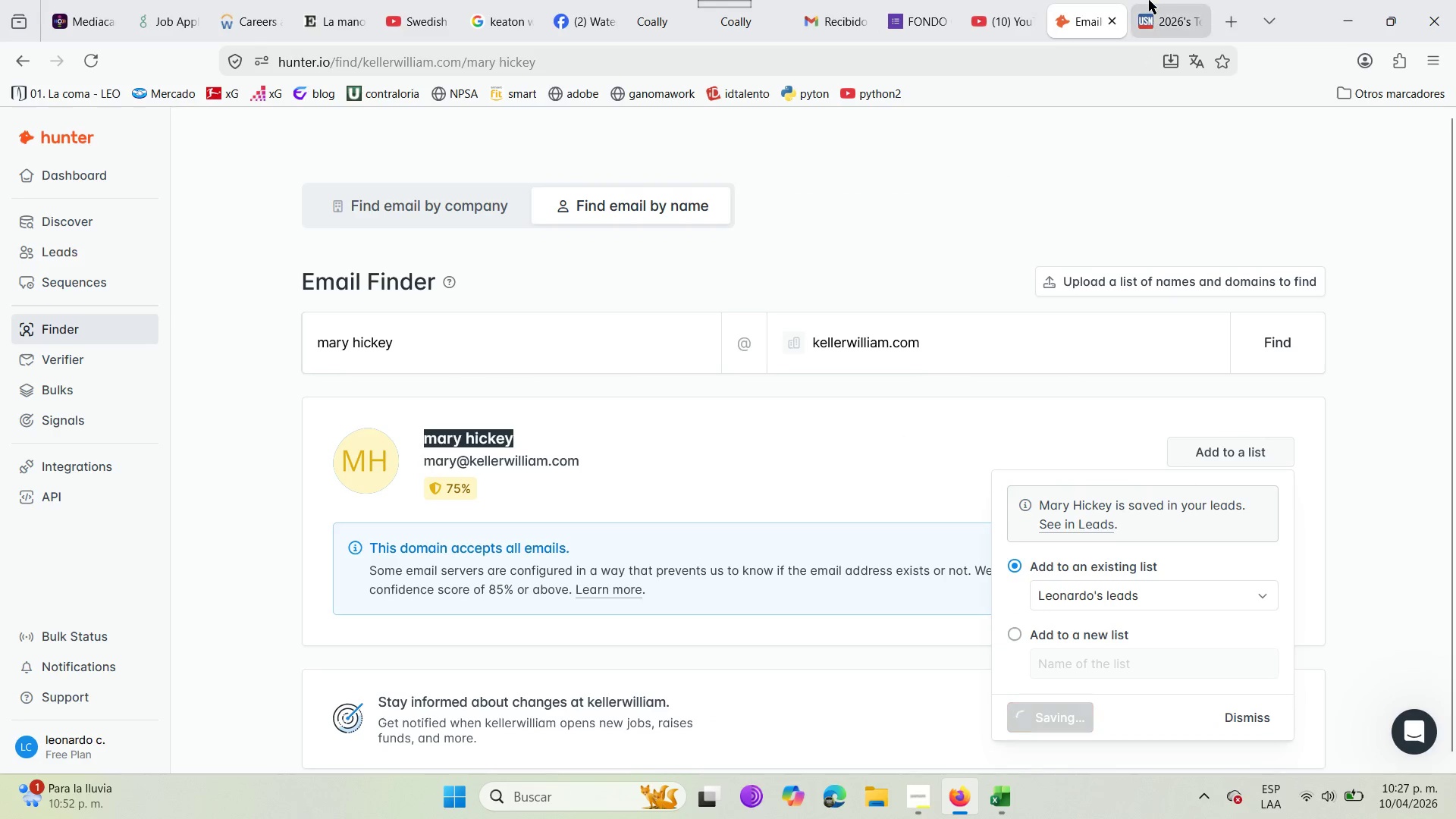 
left_click([1149, 0])
 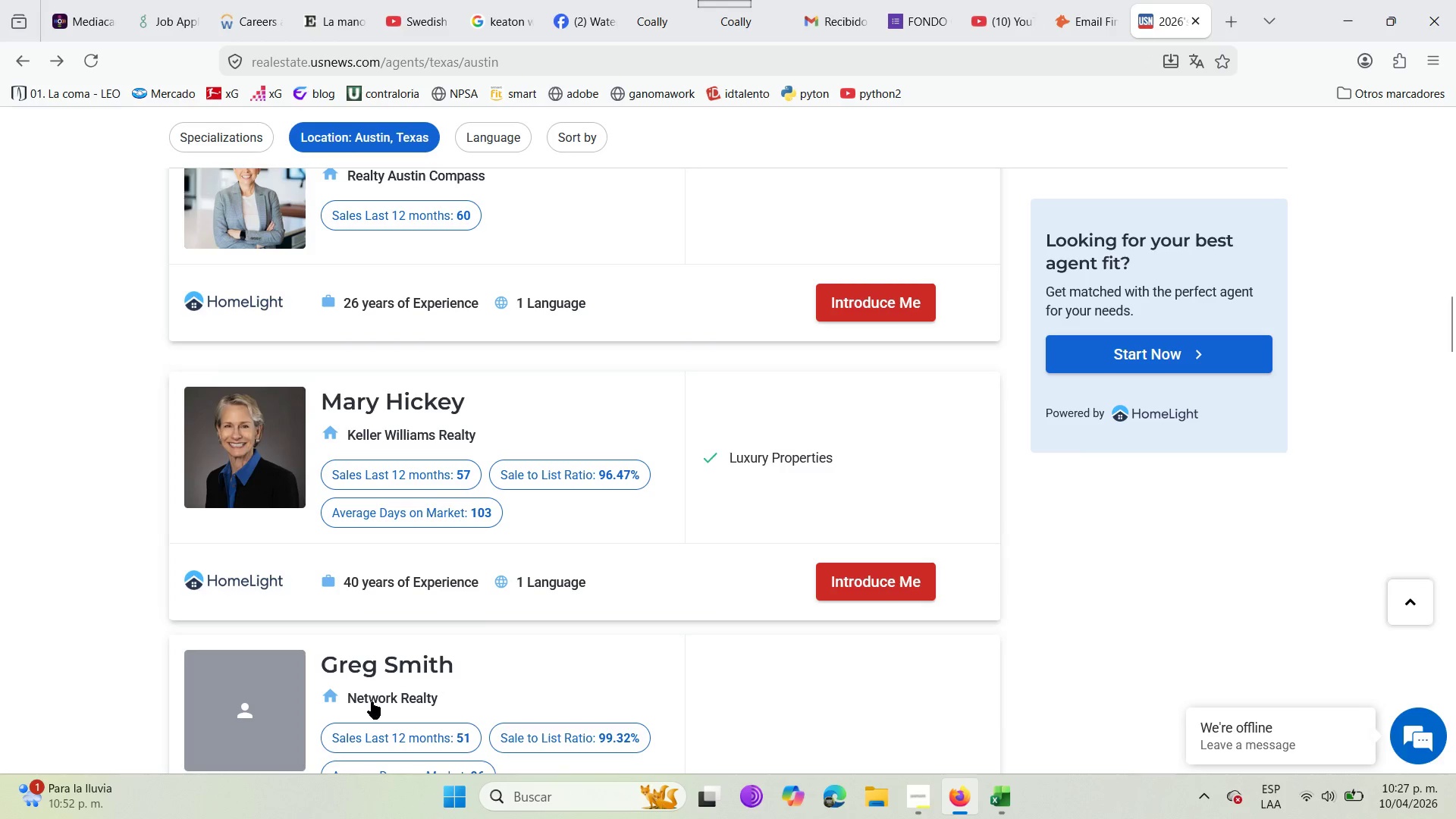 
scroll: coordinate [387, 649], scroll_direction: down, amount: 4.0
 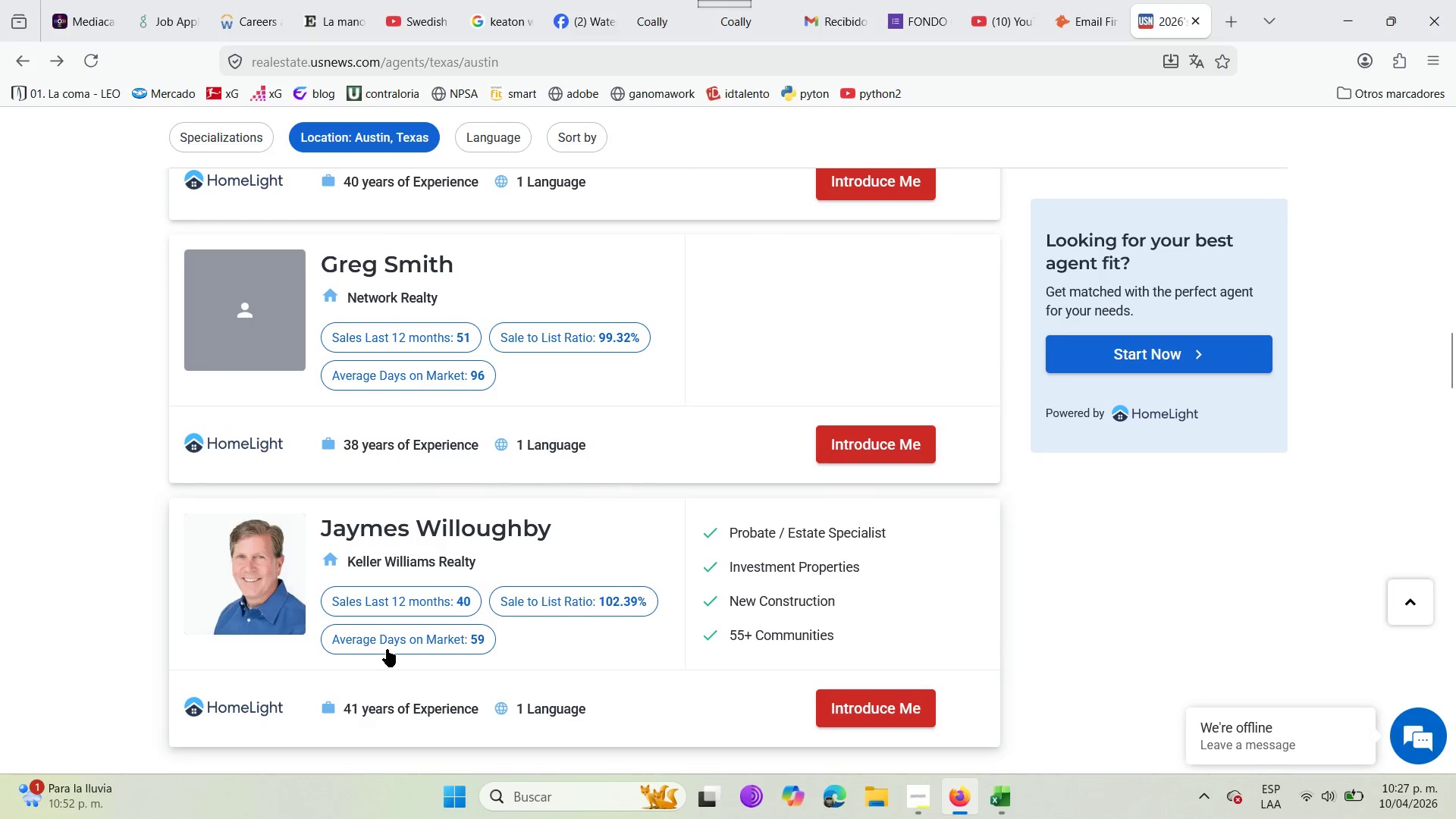 
scroll: coordinate [466, 447], scroll_direction: up, amount: 5.0
 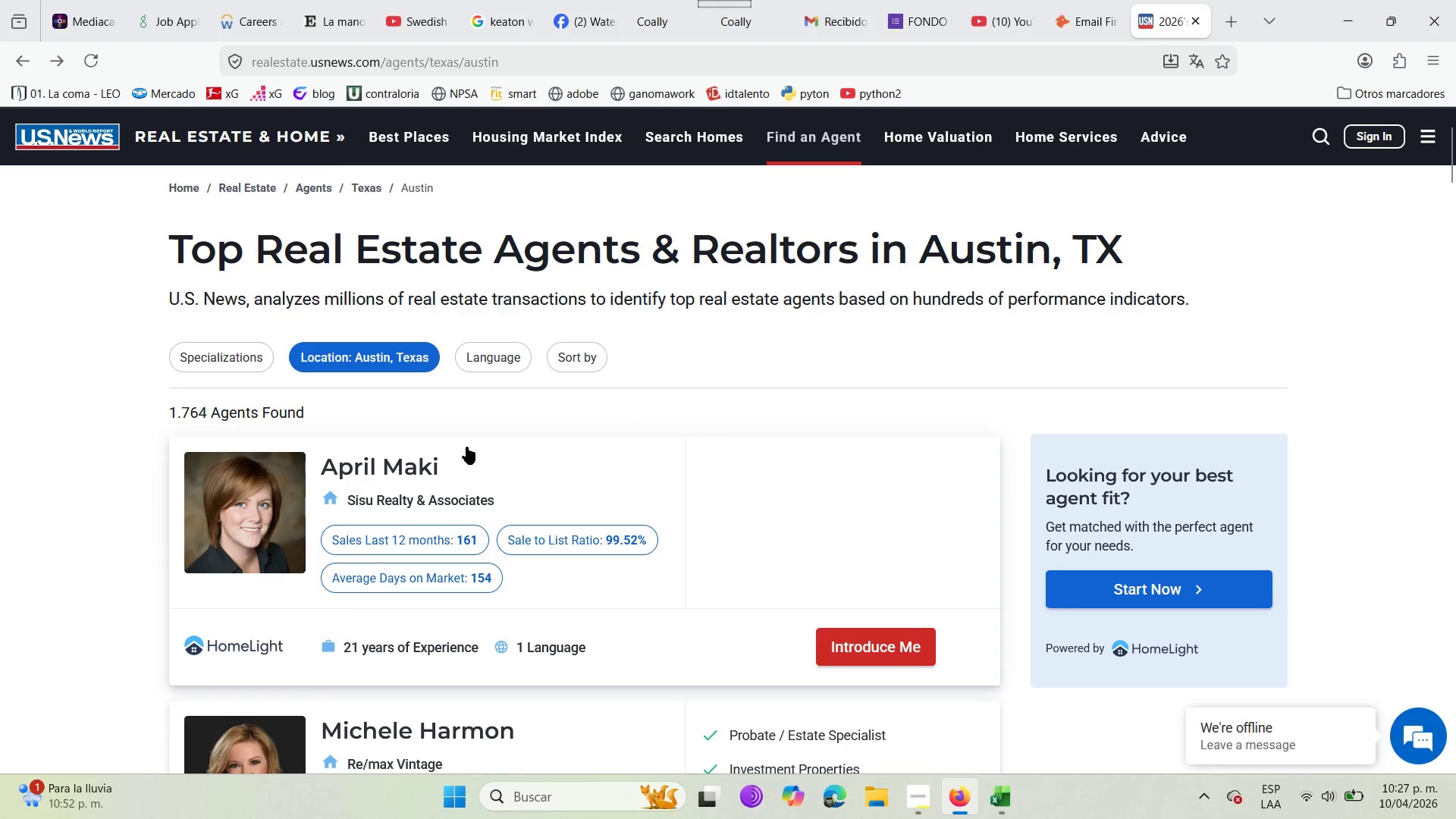 
scroll: coordinate [466, 447], scroll_direction: down, amount: 6.0
 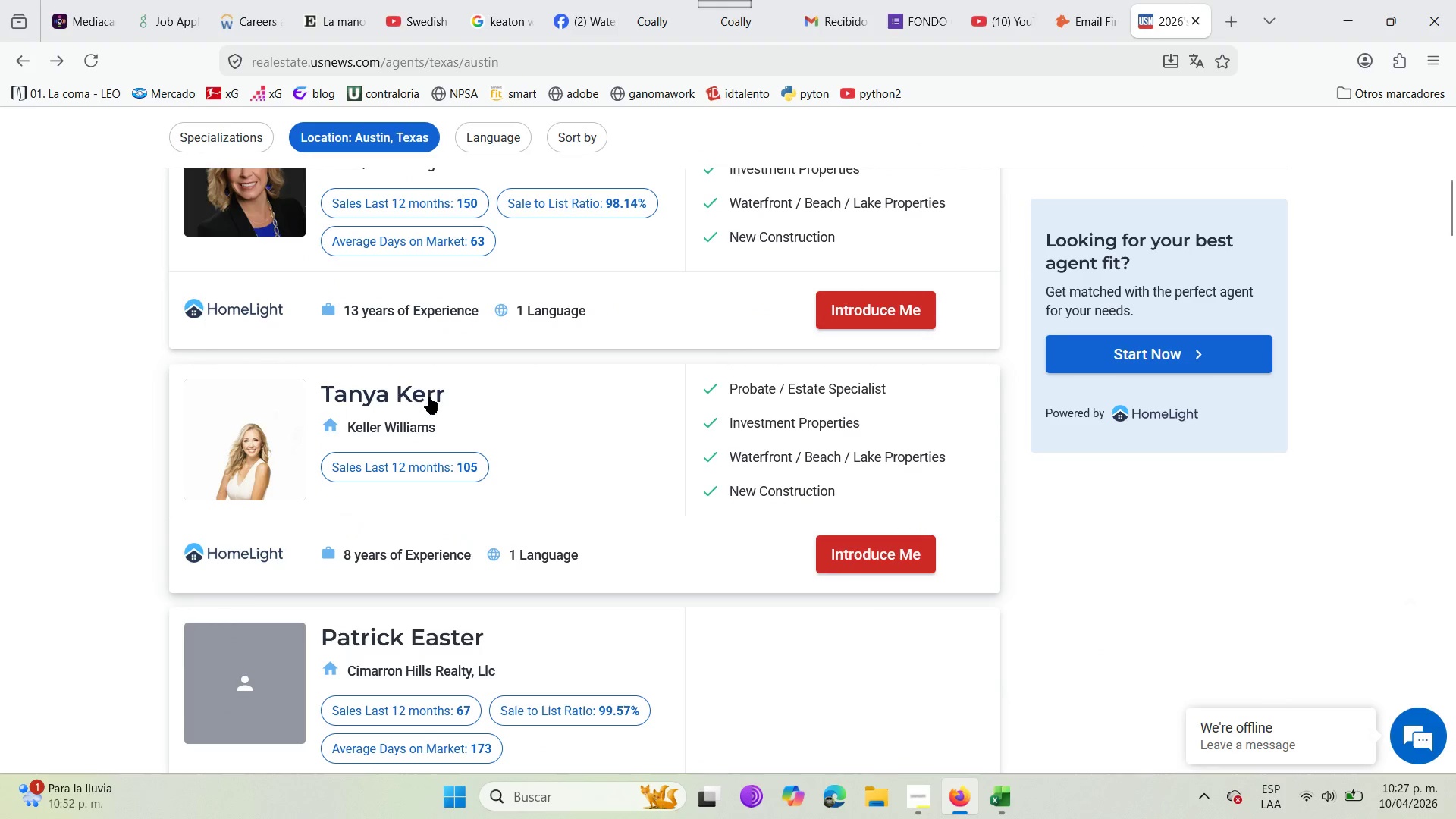 
left_click_drag(start_coordinate=[441, 397], to_coordinate=[324, 419])
 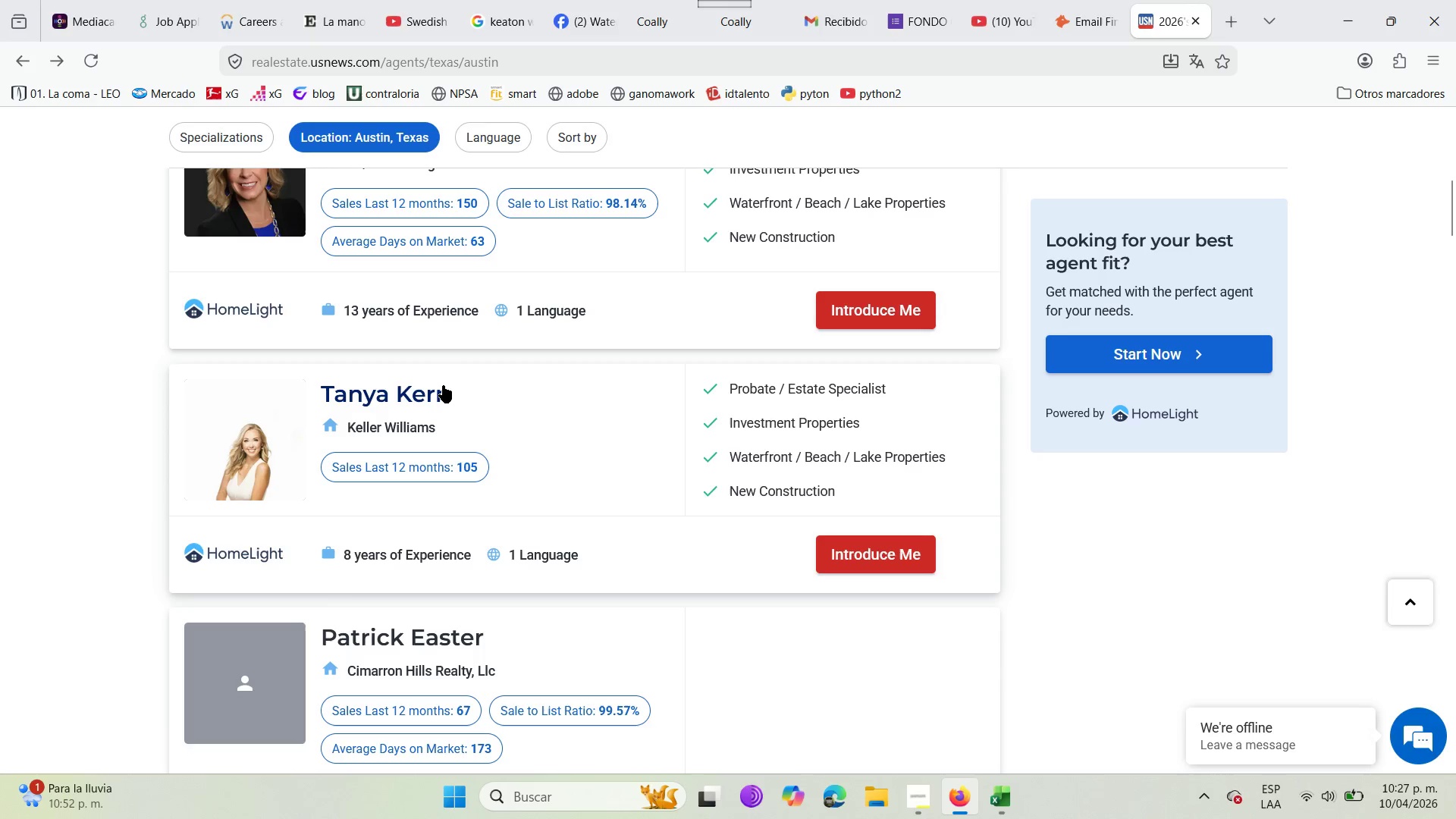 
left_click_drag(start_coordinate=[447, 385], to_coordinate=[318, 394])
 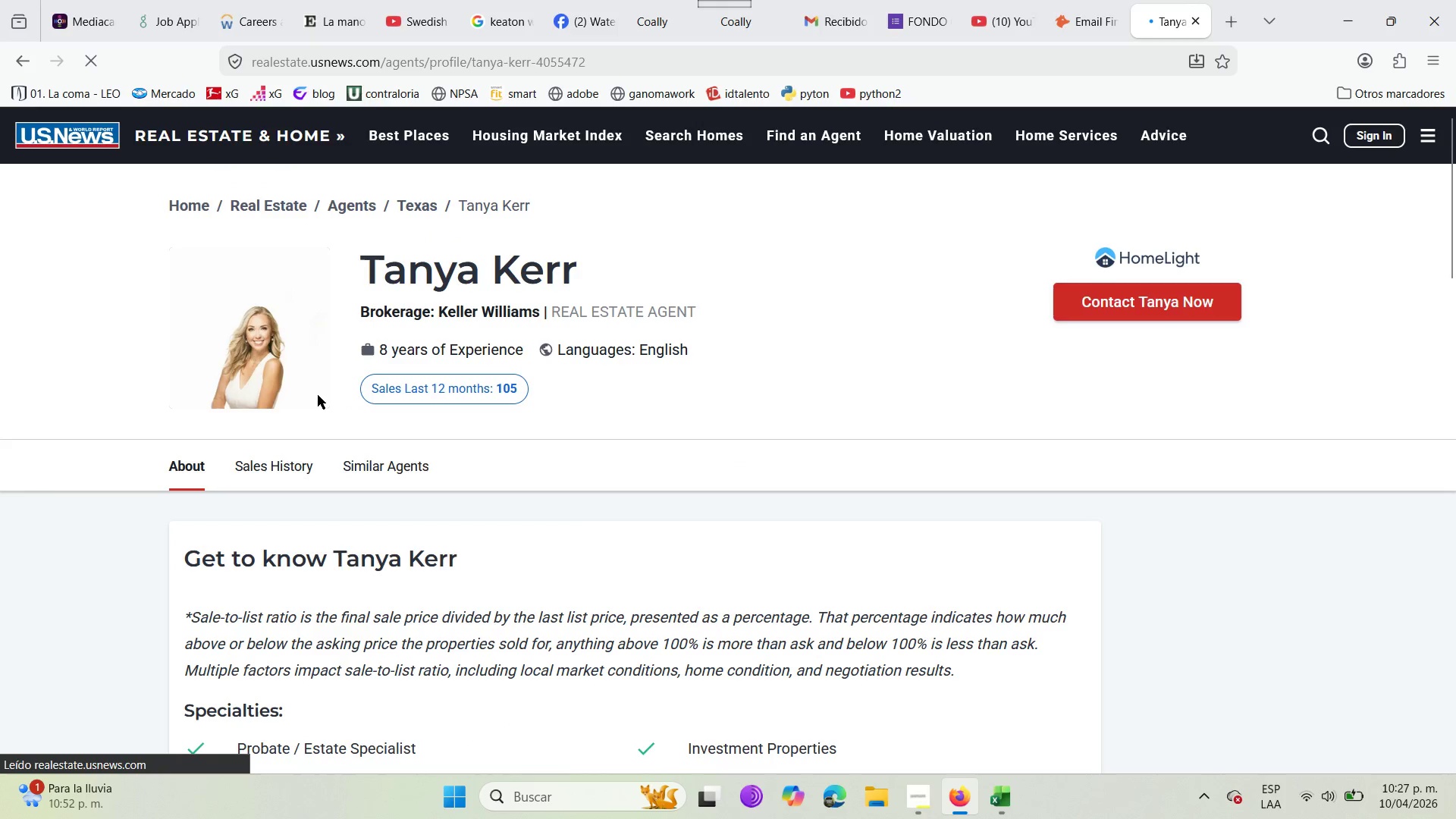 
hold_key(key=ControlLeft, duration=0.75)
 